 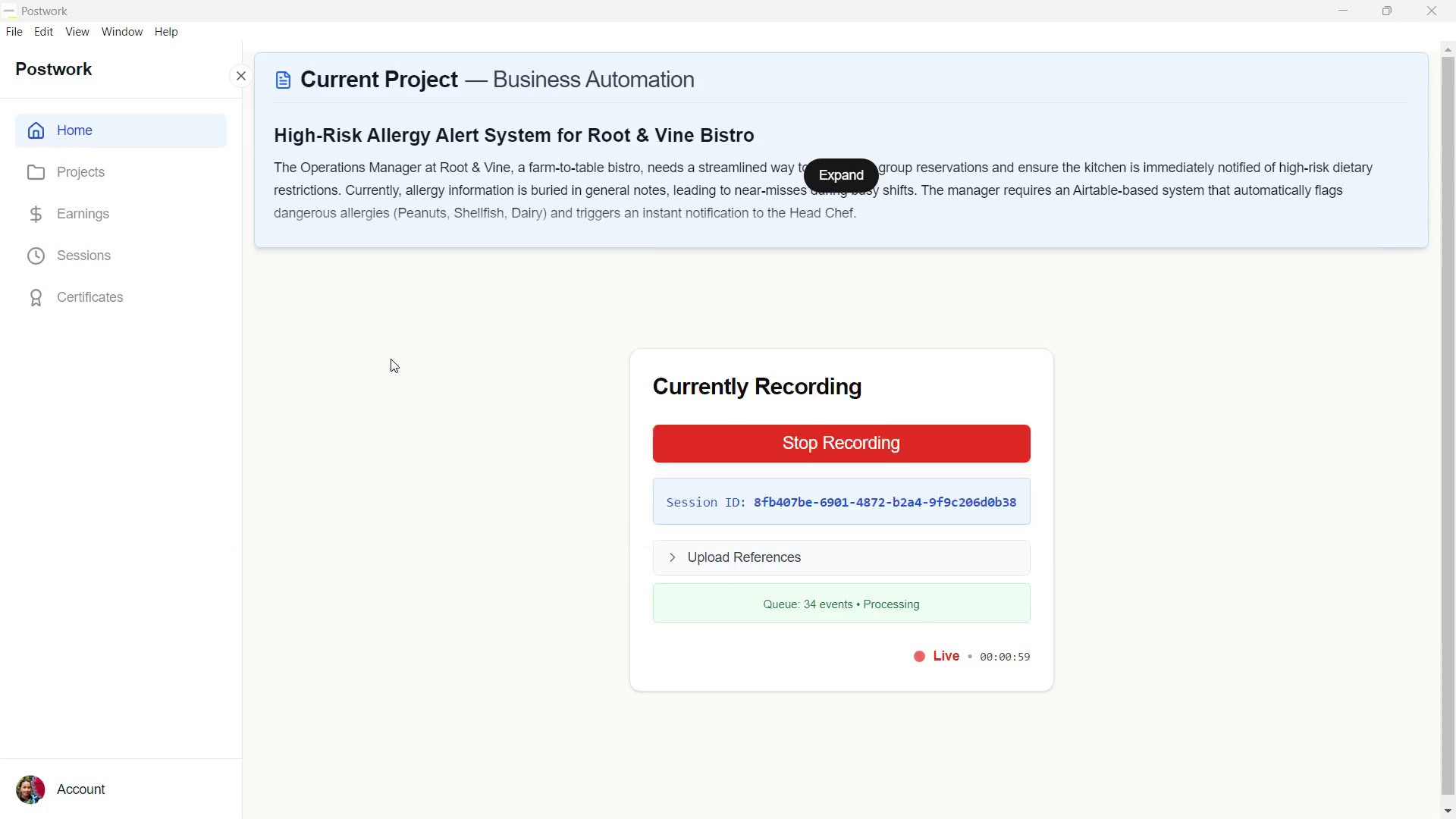 
key(Alt+Tab)
 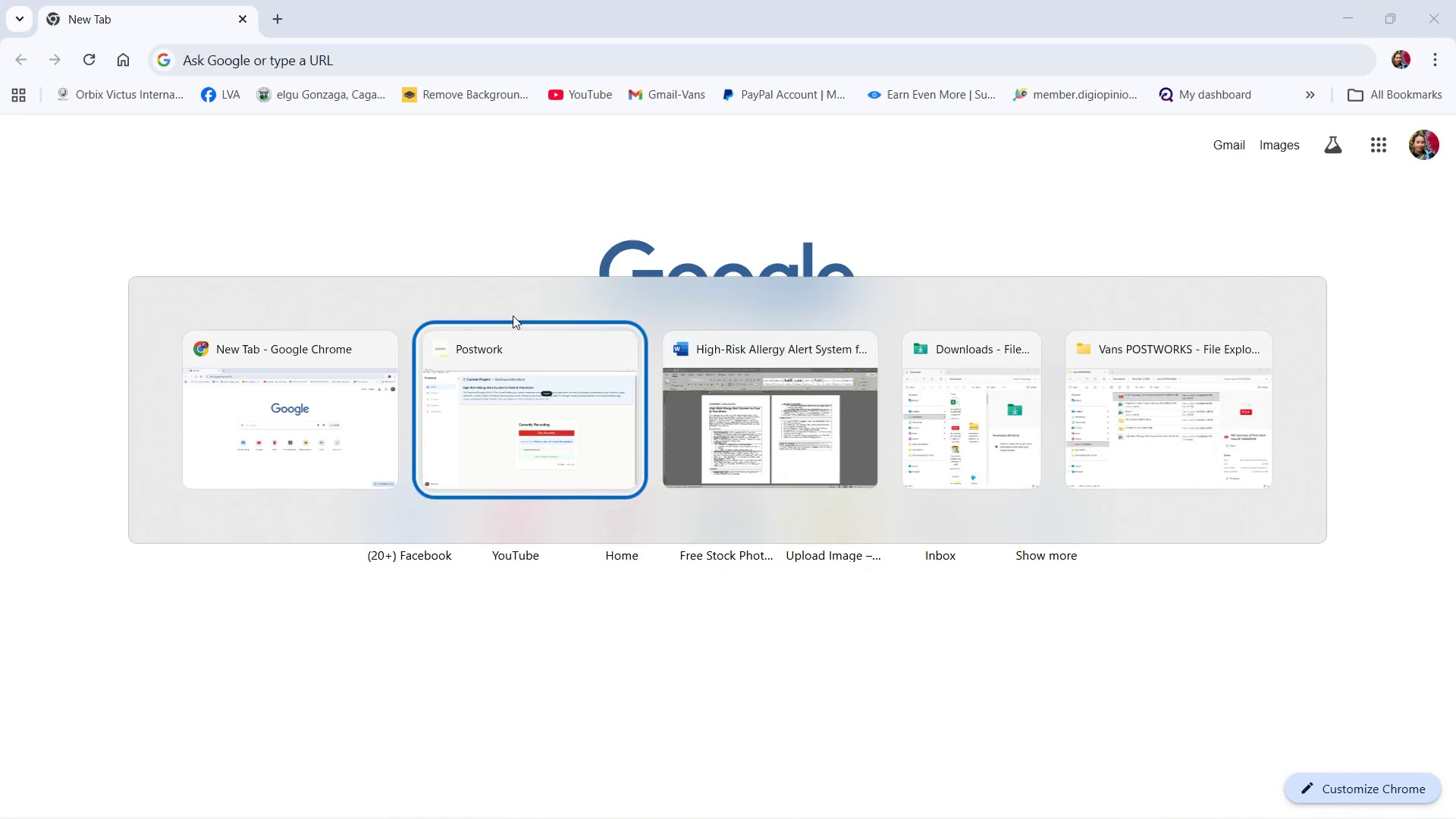 
key(Alt+Tab)
 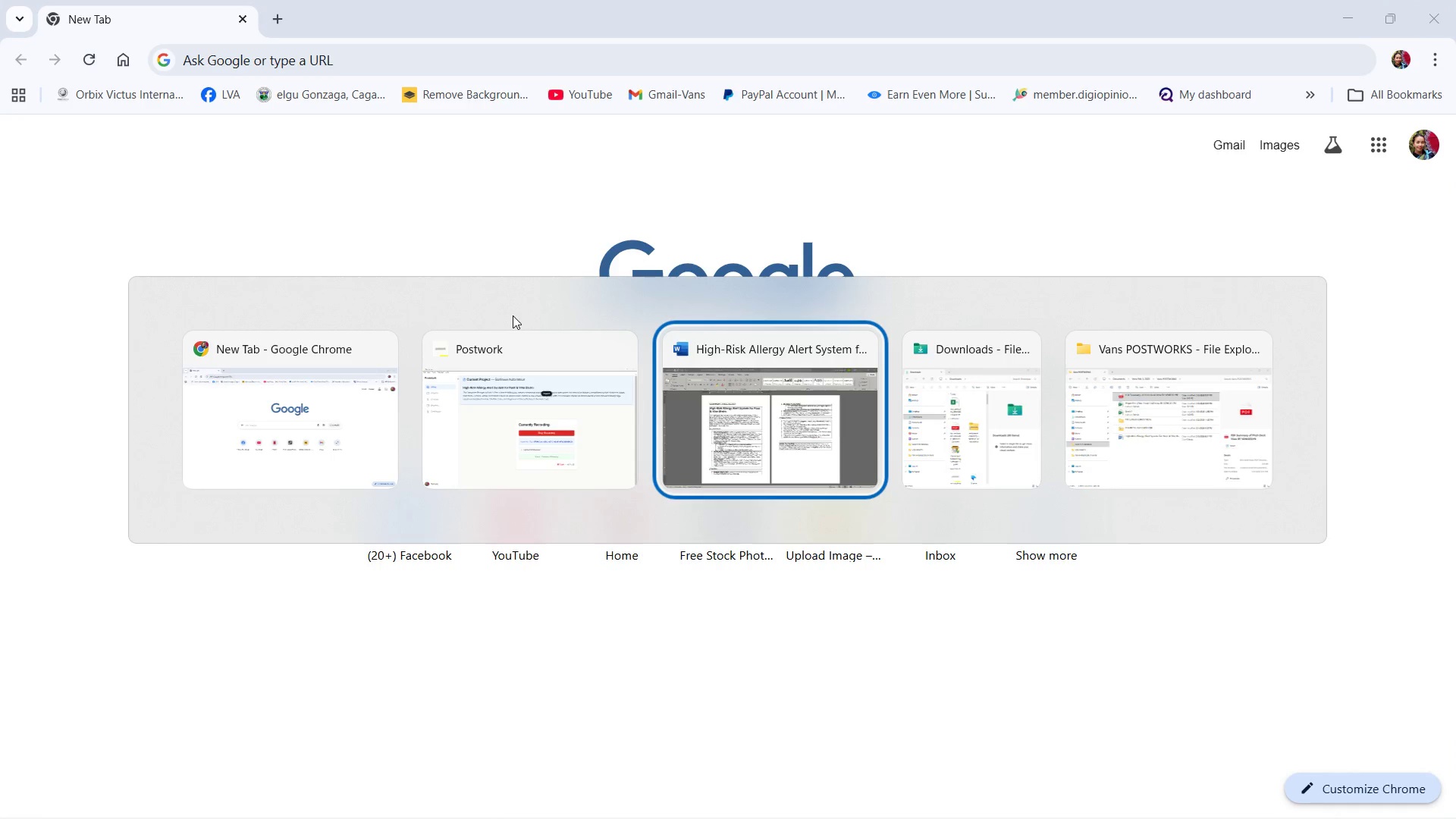 
key(Alt+Tab)
 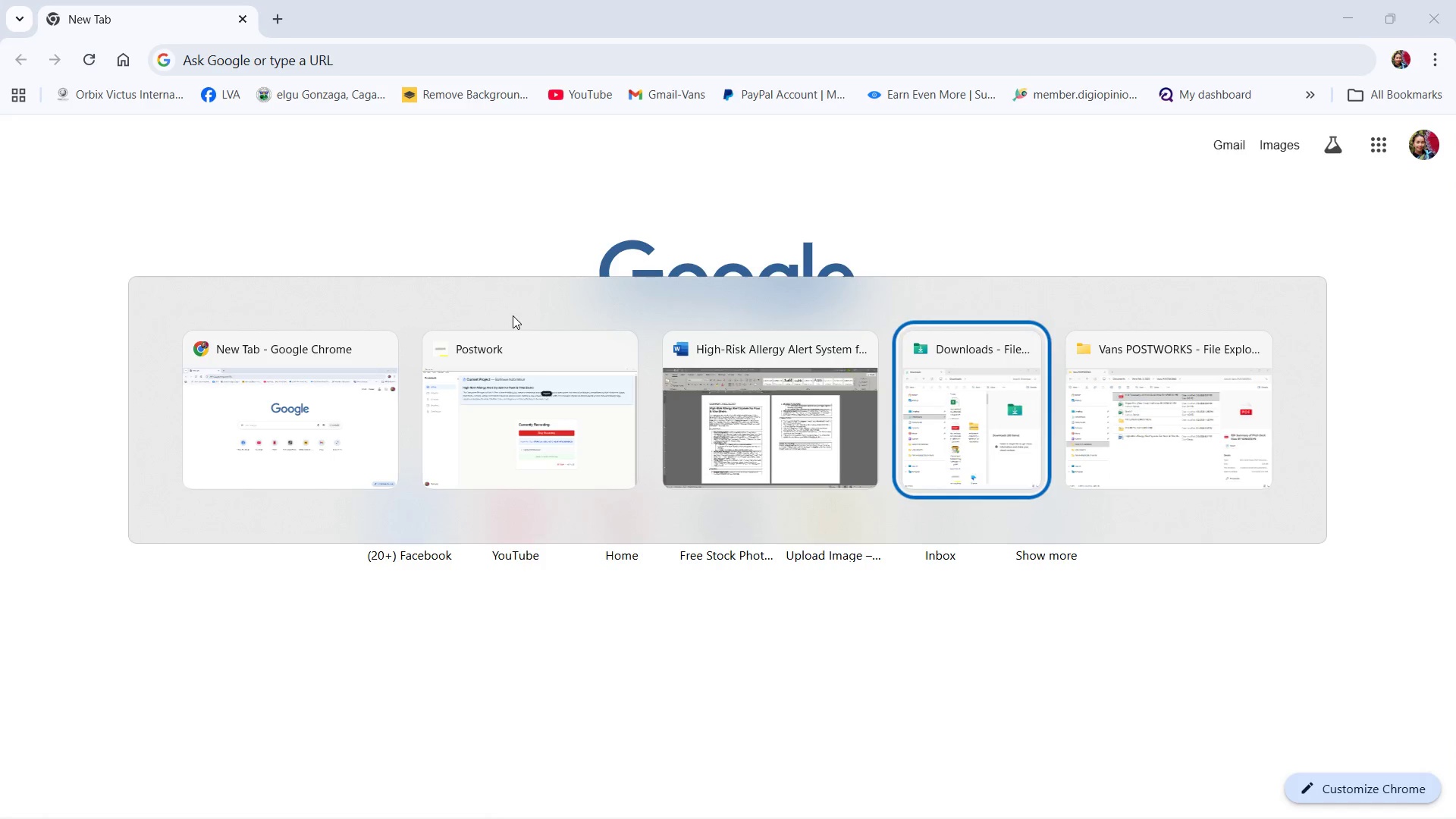 
key(Alt+Tab)
 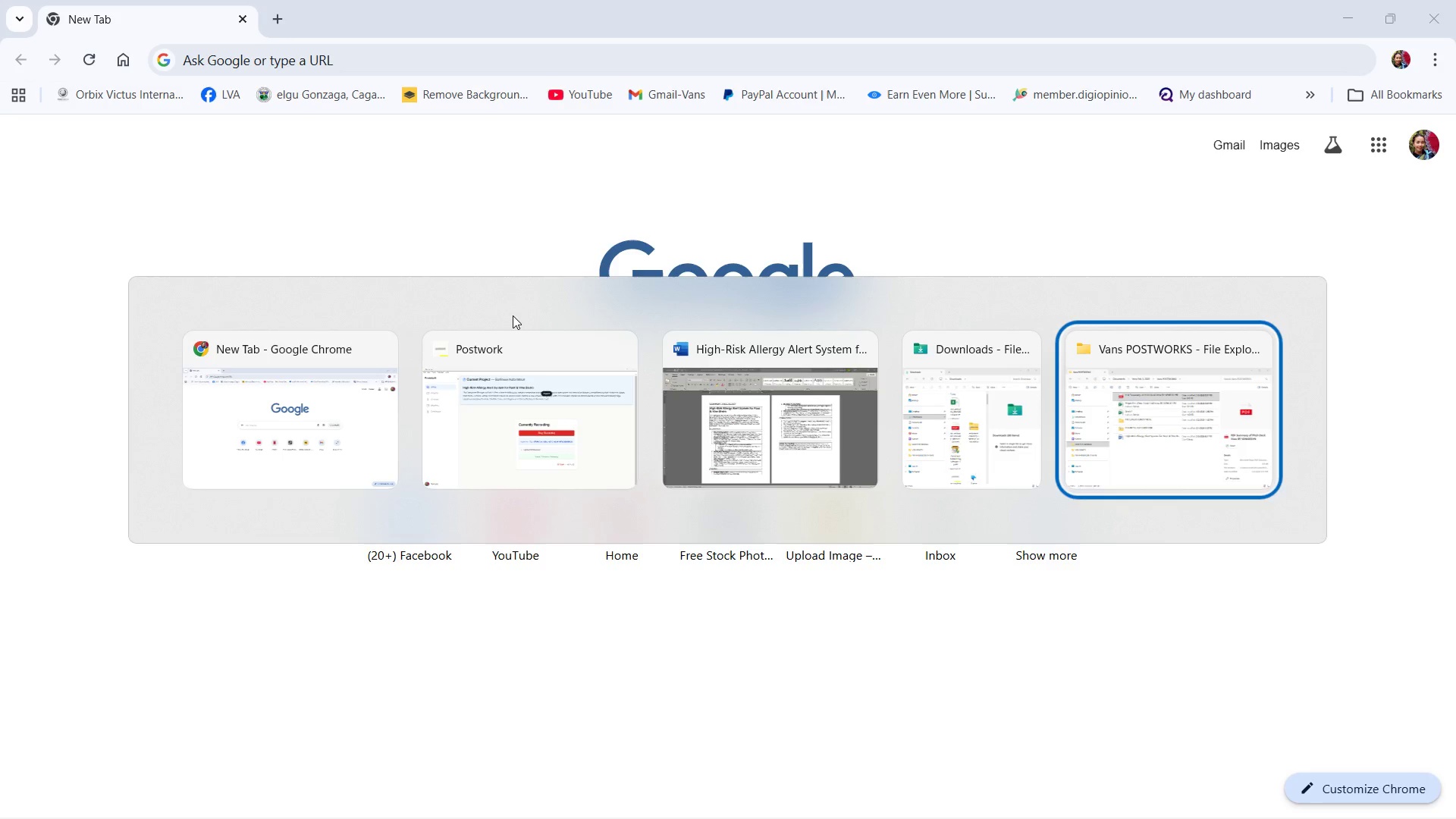 
key(Alt+Tab)
 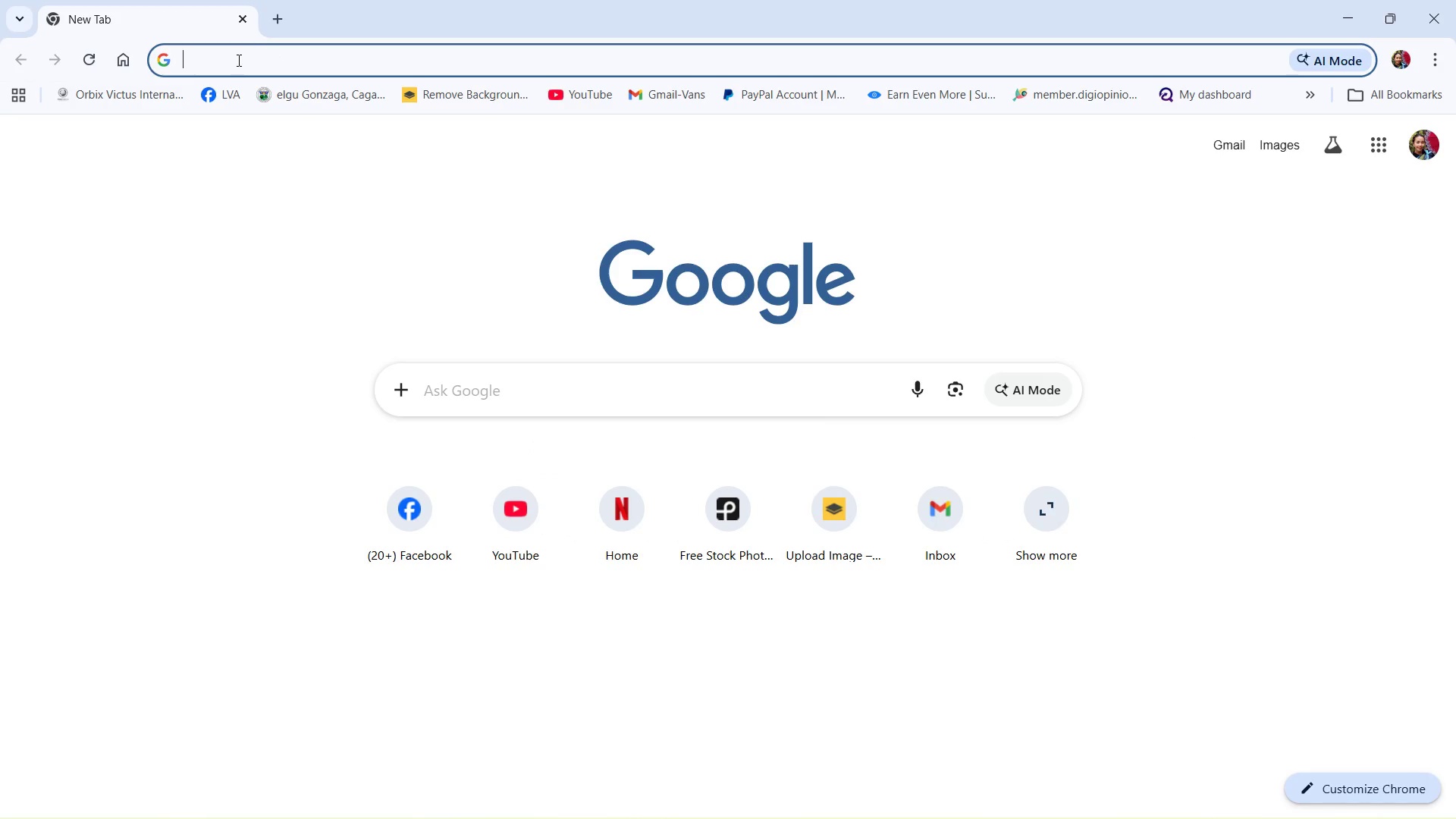 
type(ai)
 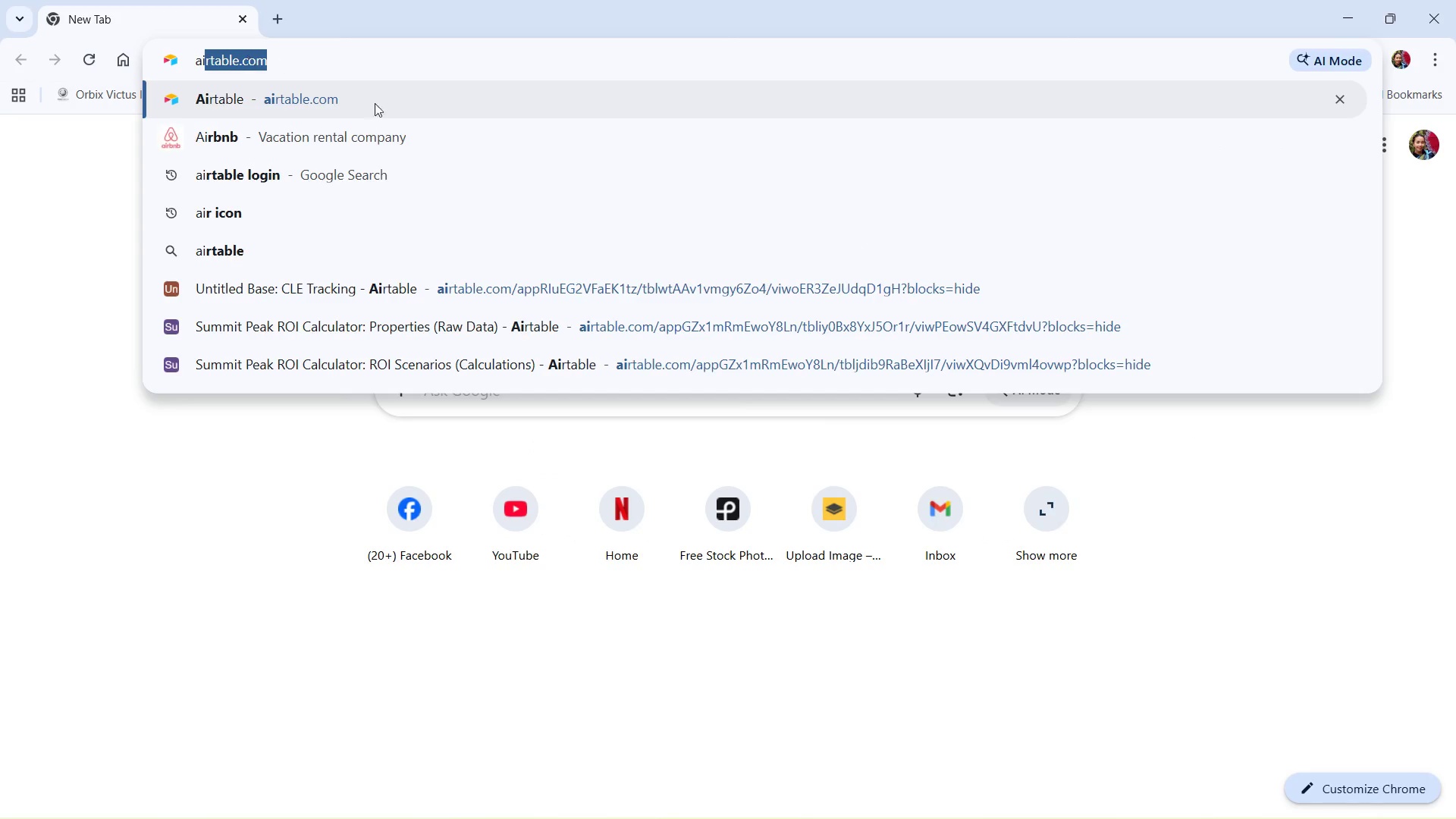 
left_click([392, 101])
 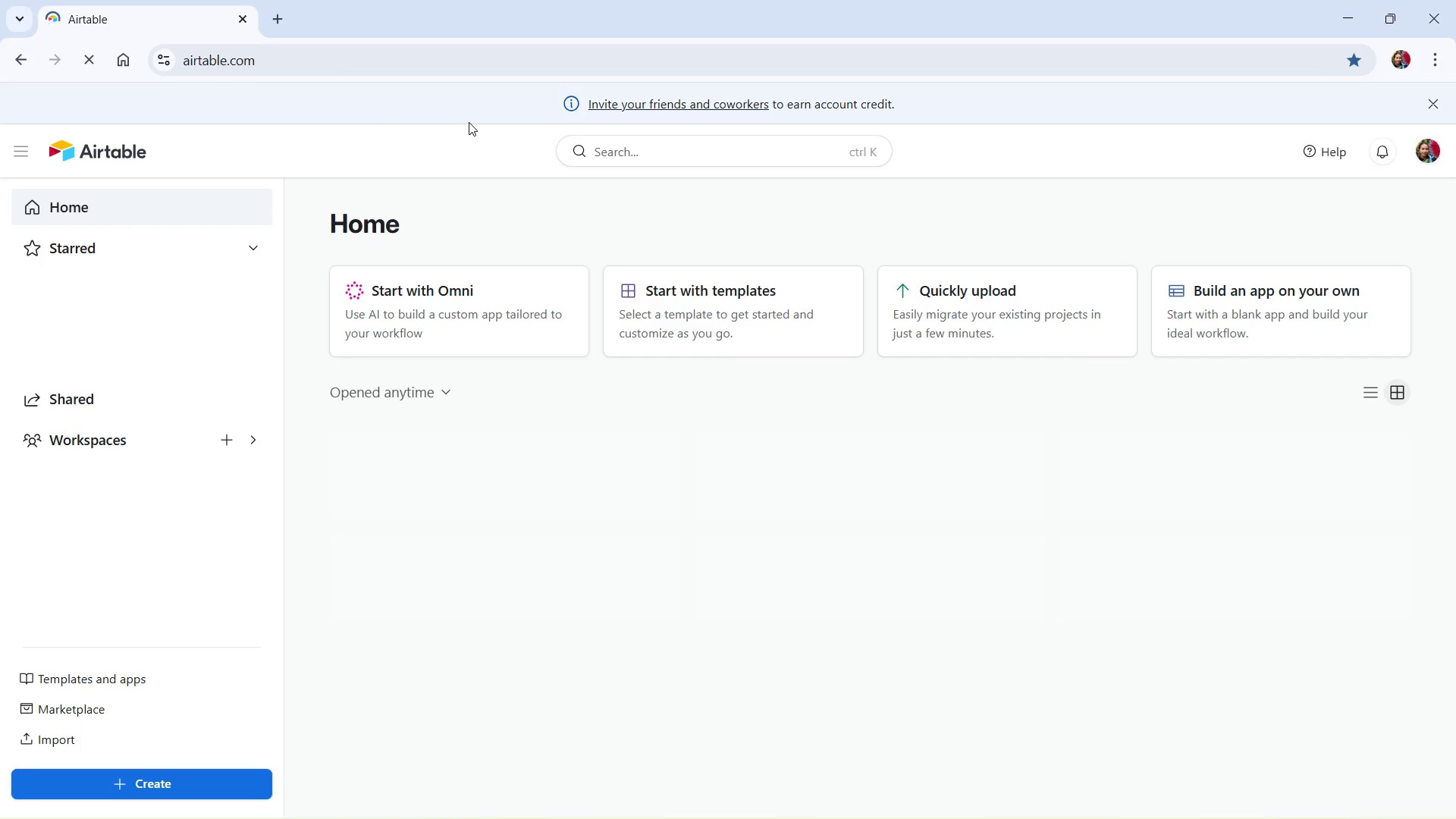 
wait(12.56)
 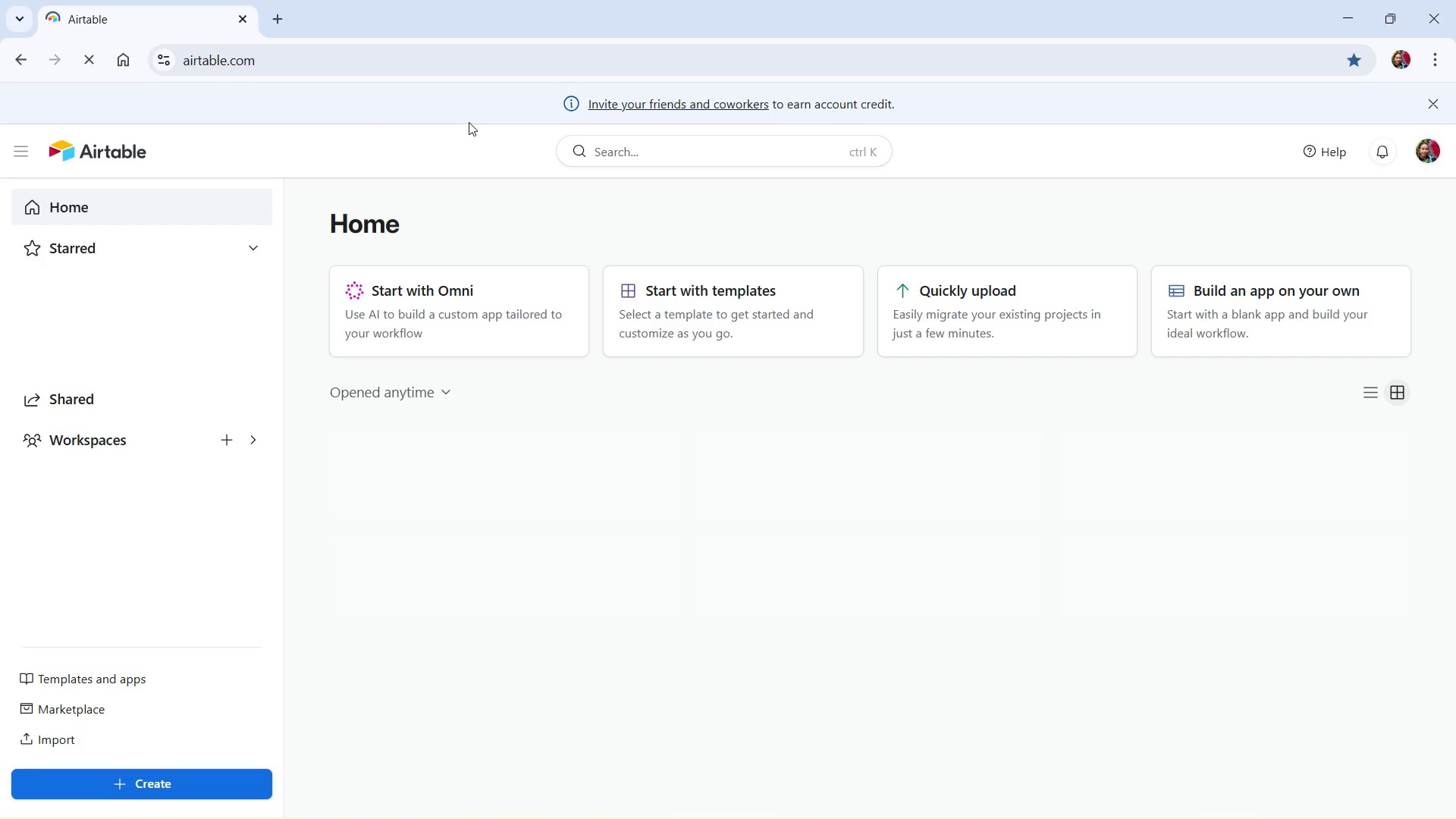 
left_click([915, 441])
 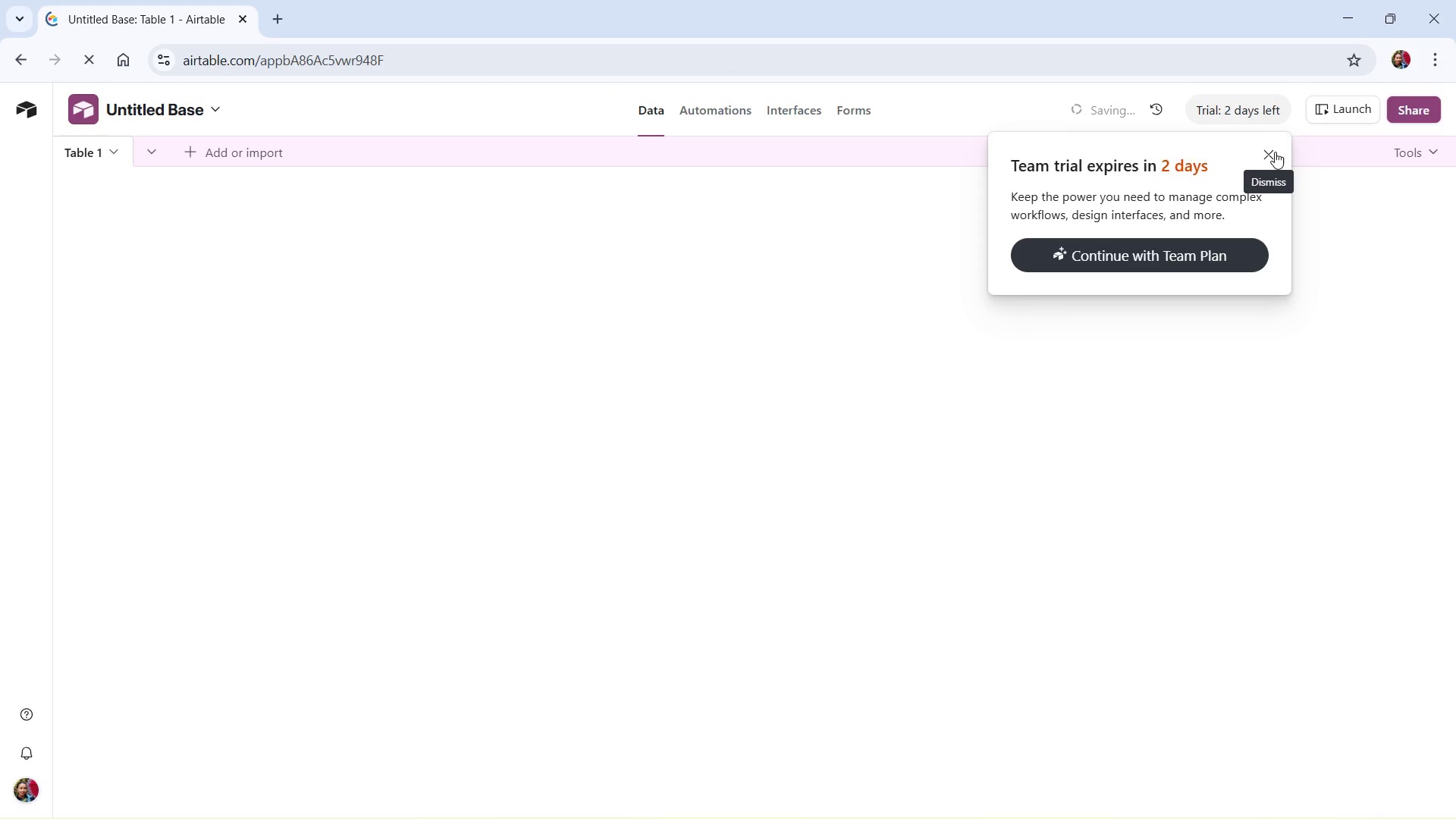 
wait(8.91)
 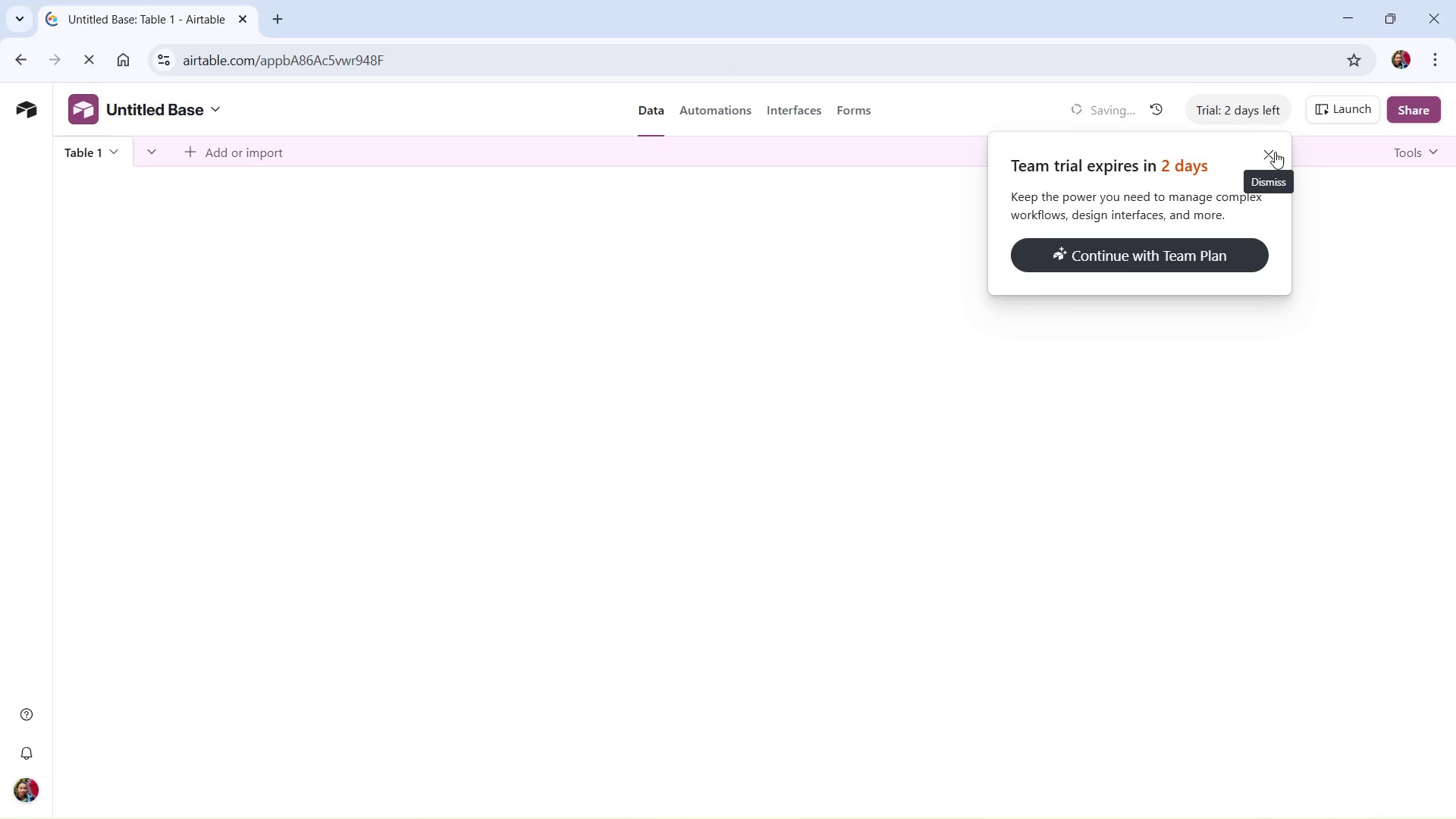 
left_click([176, 108])
 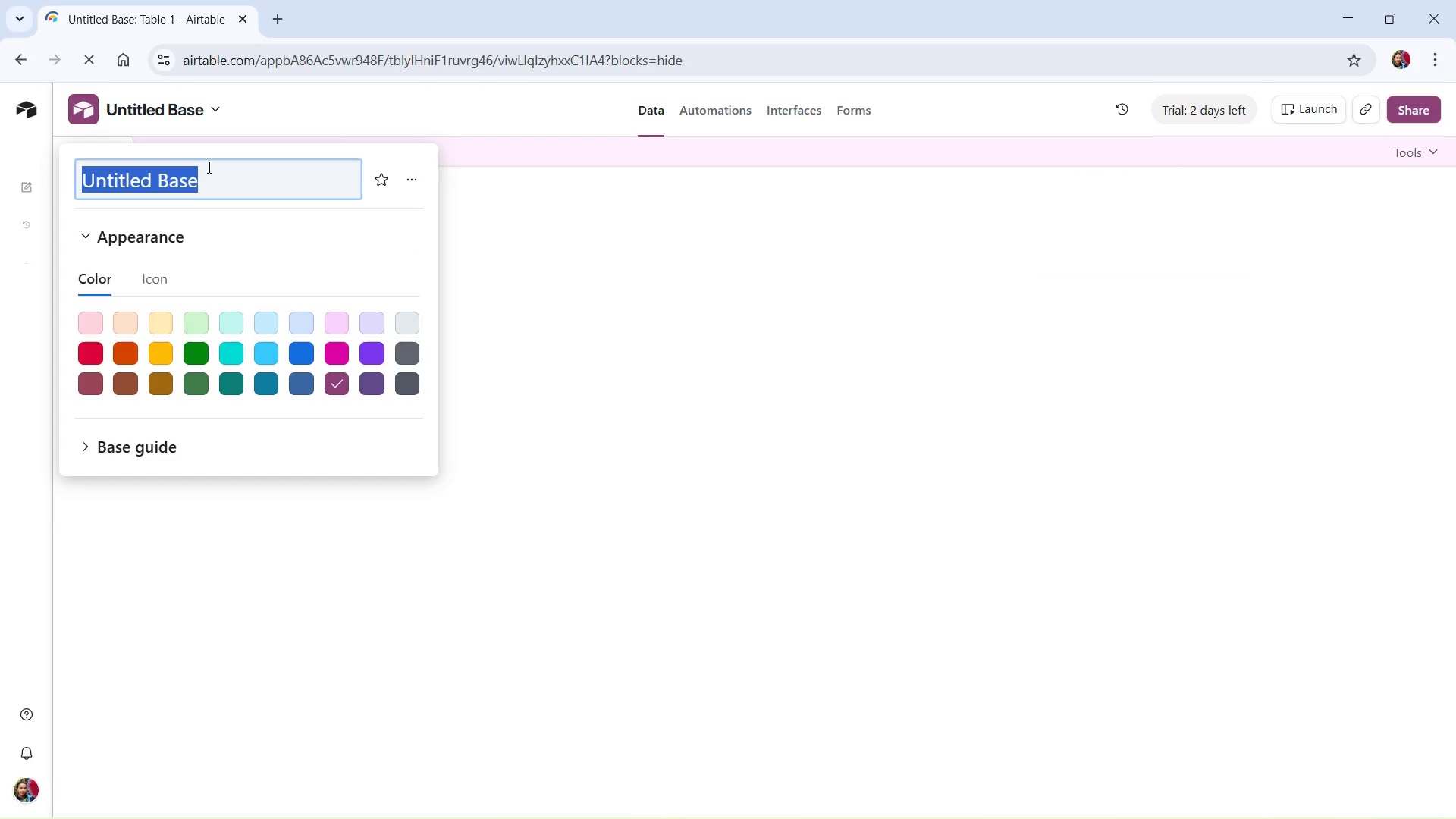 
wait(8.59)
 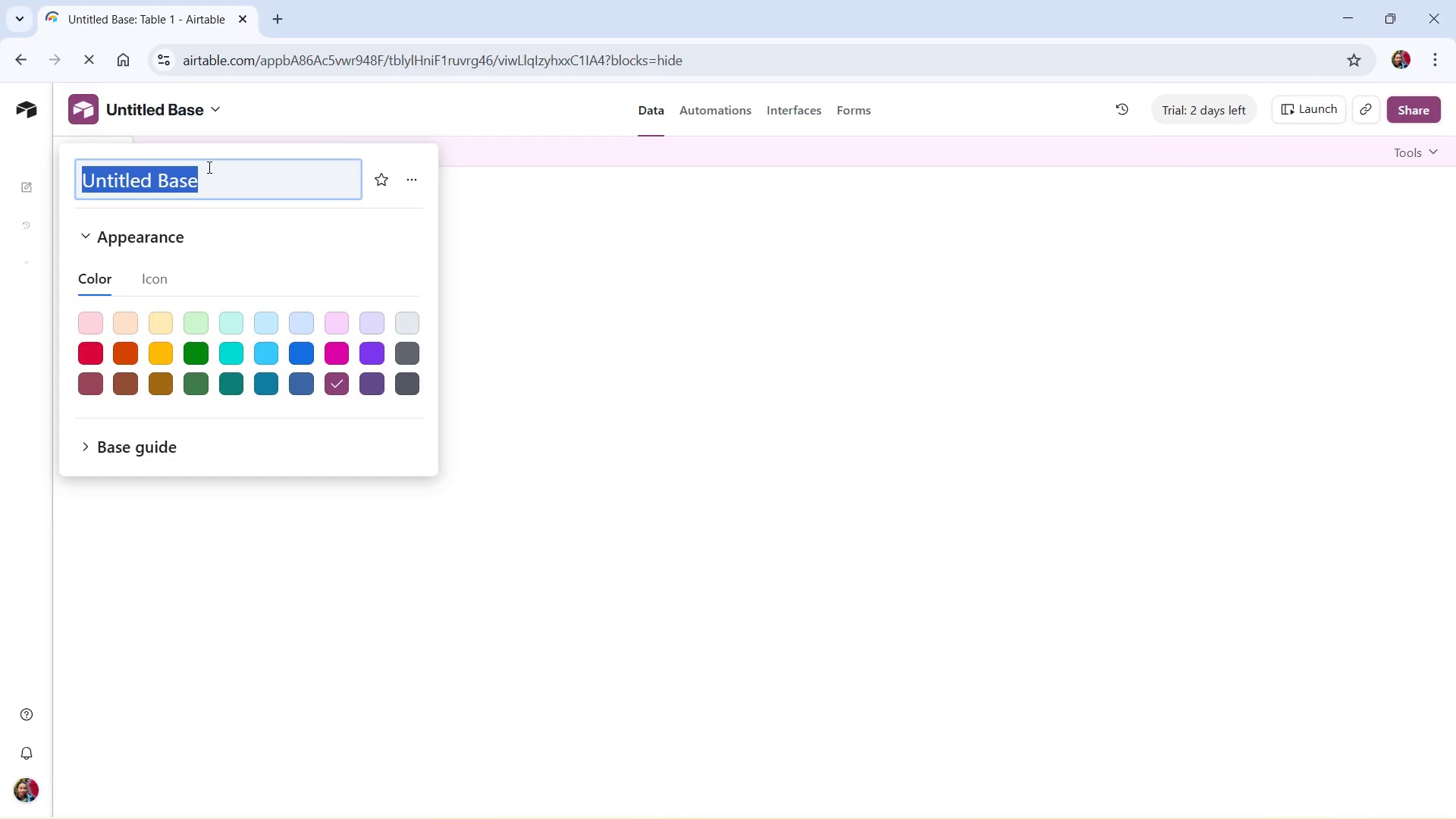 
left_click([422, 115])
 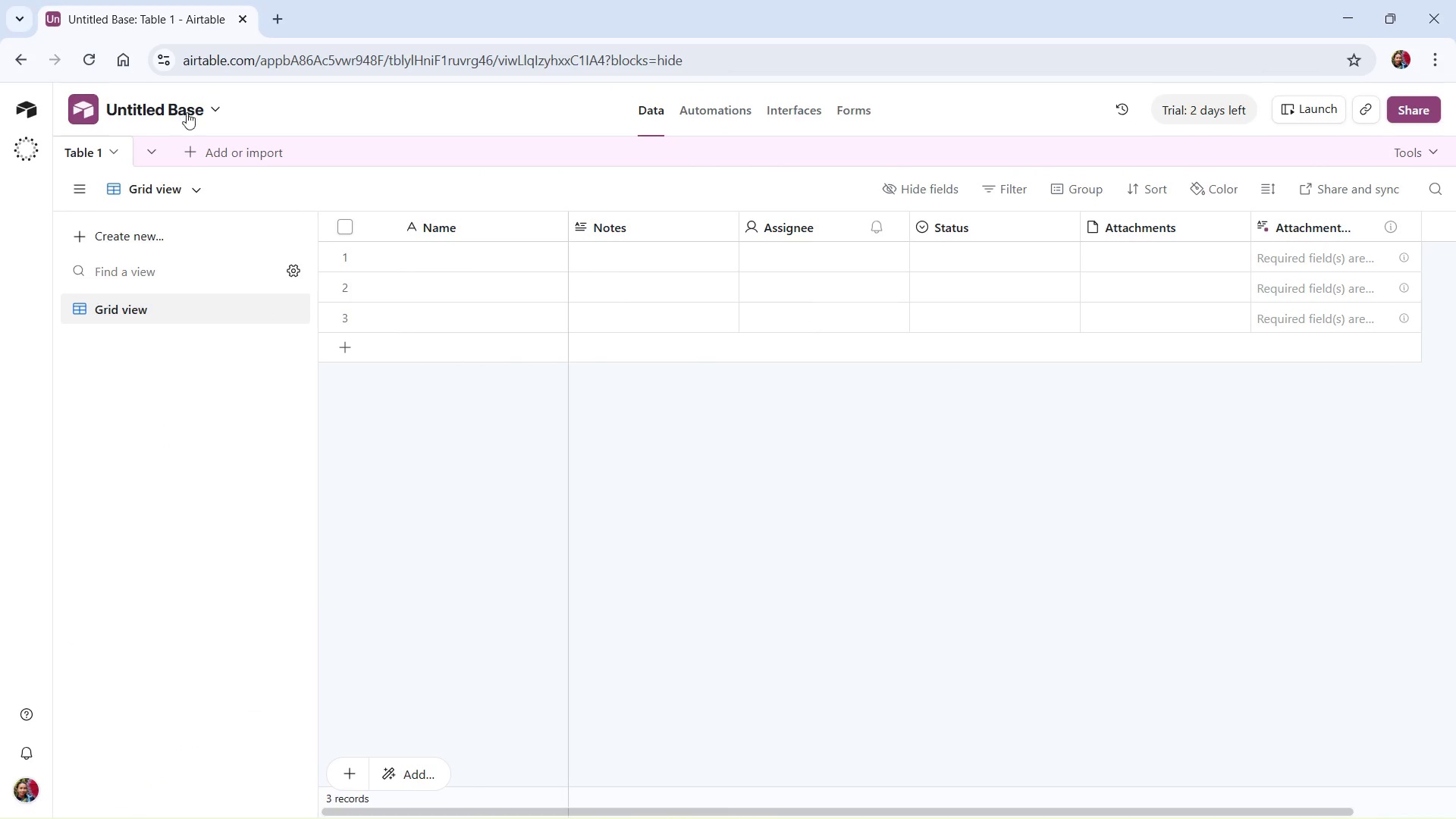 
double_click([207, 111])
 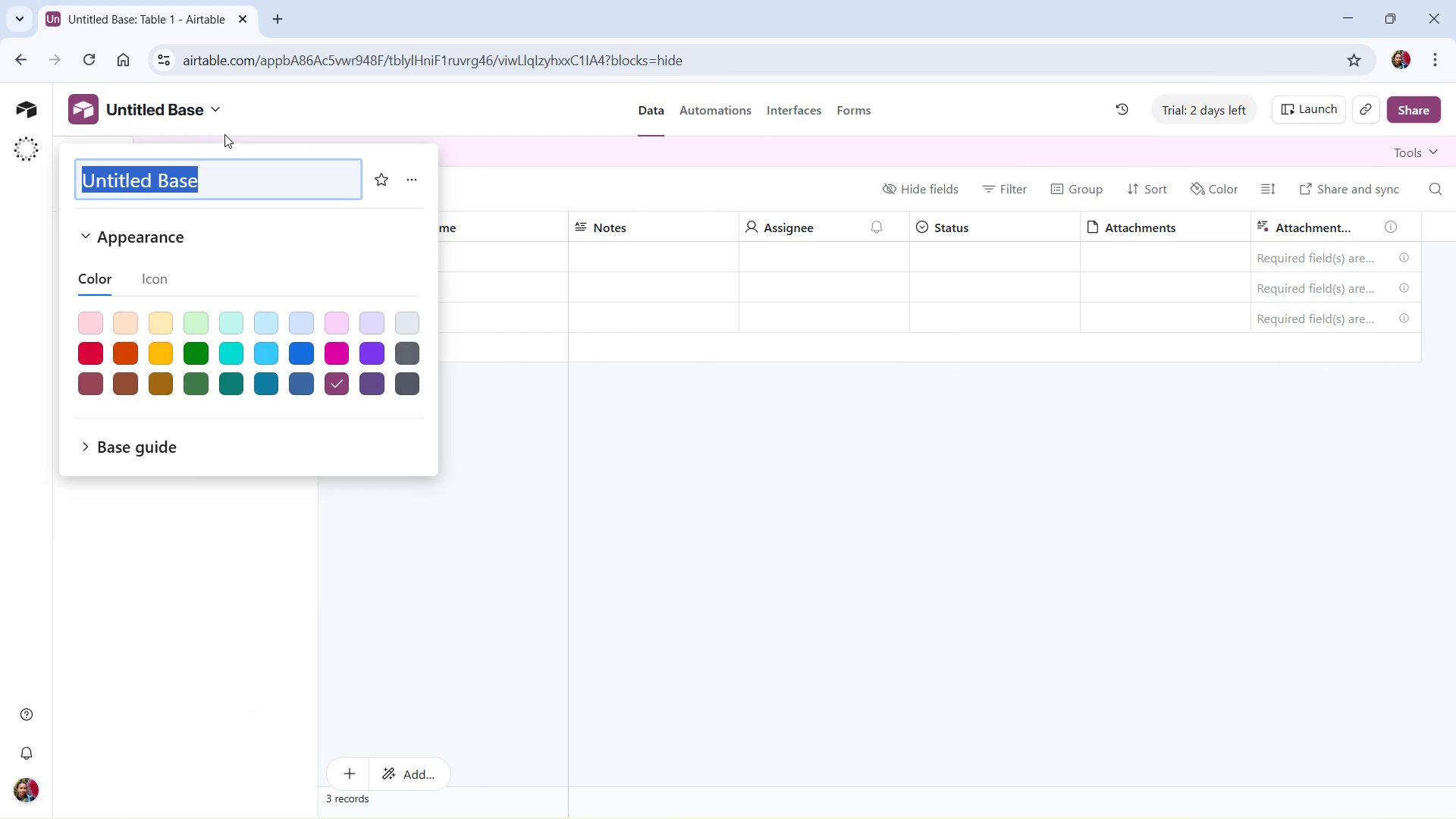 
wait(5.7)
 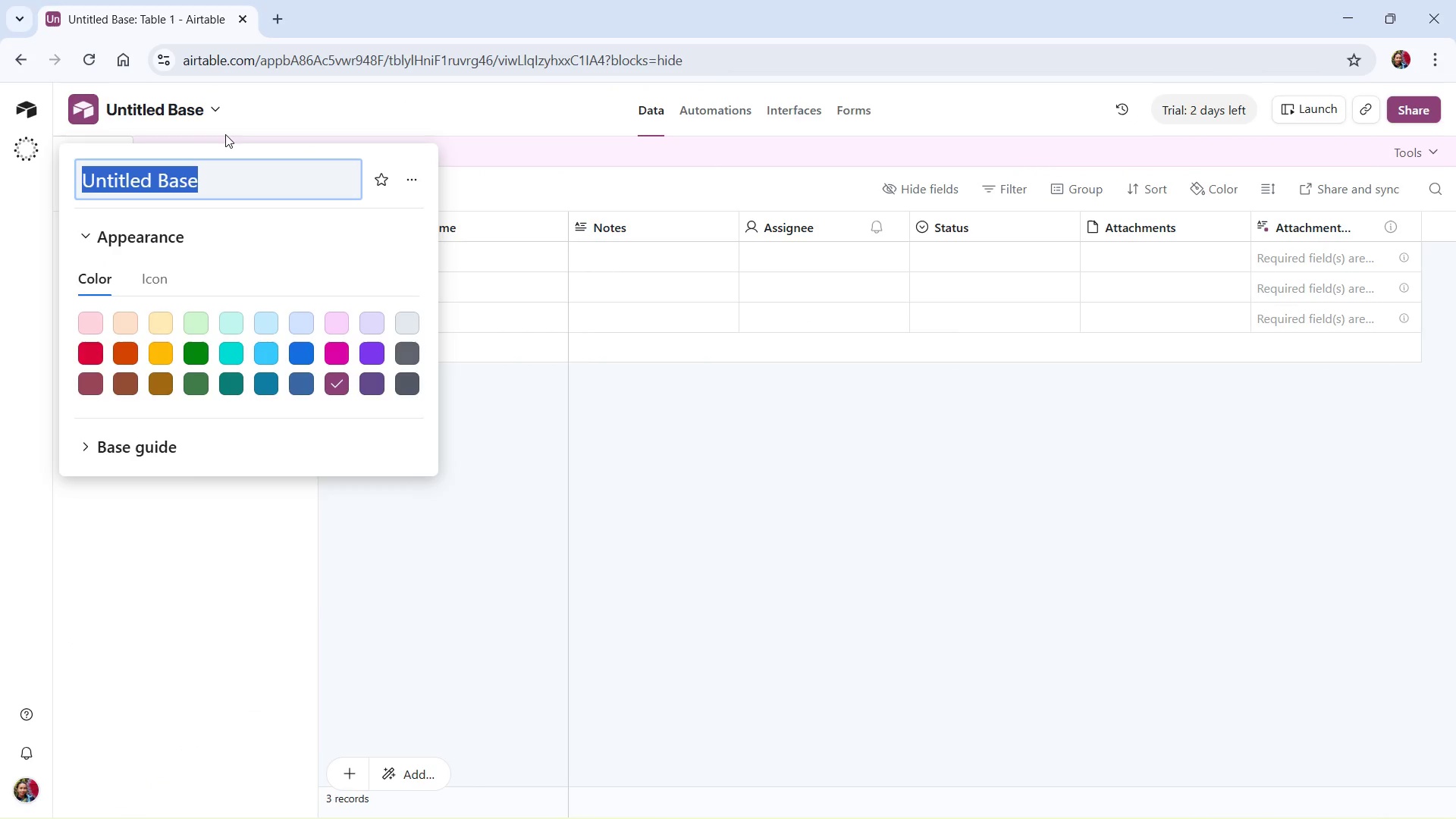 
type(Reservation Management)
 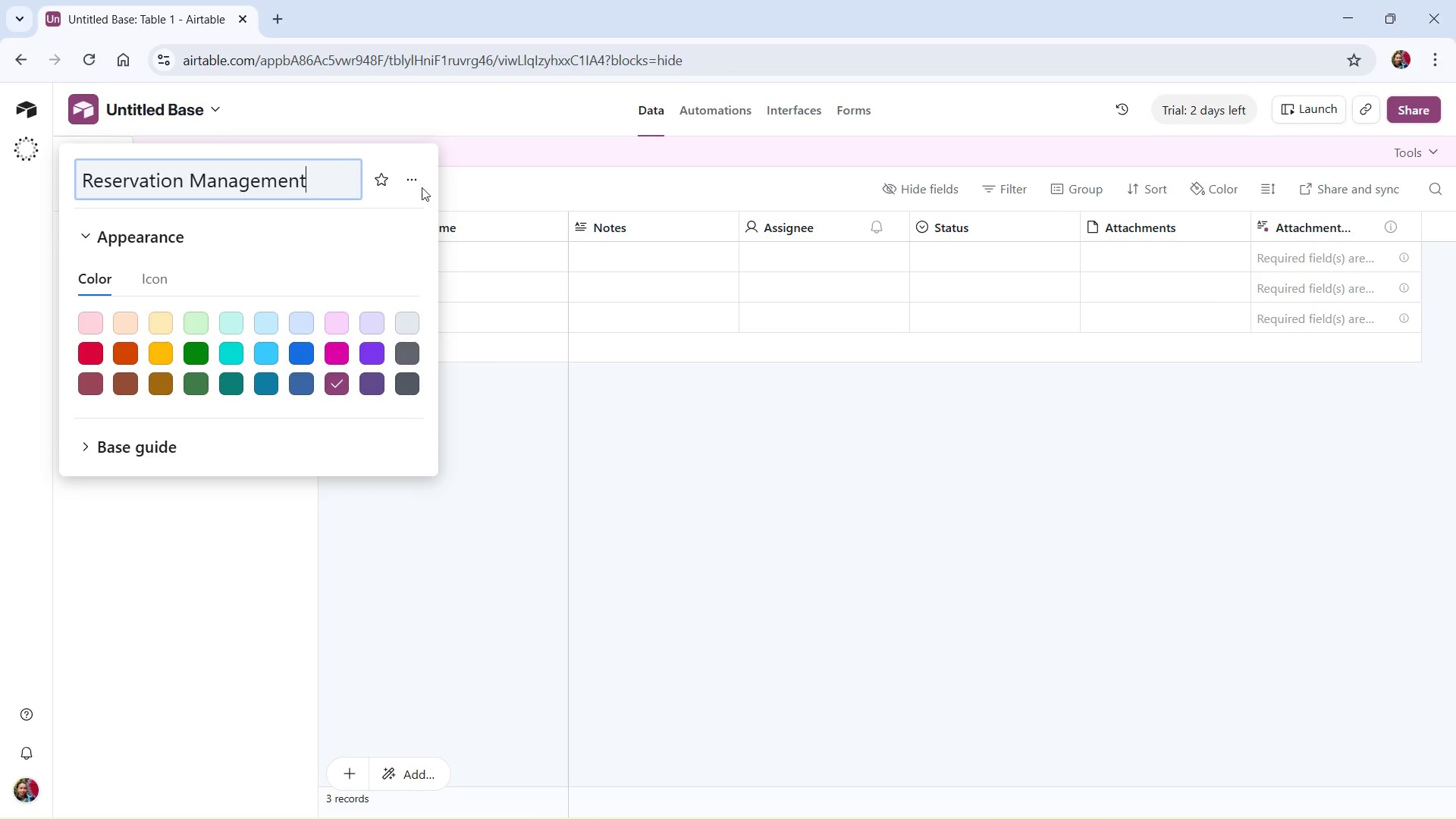 
key(NumpadEnter)
 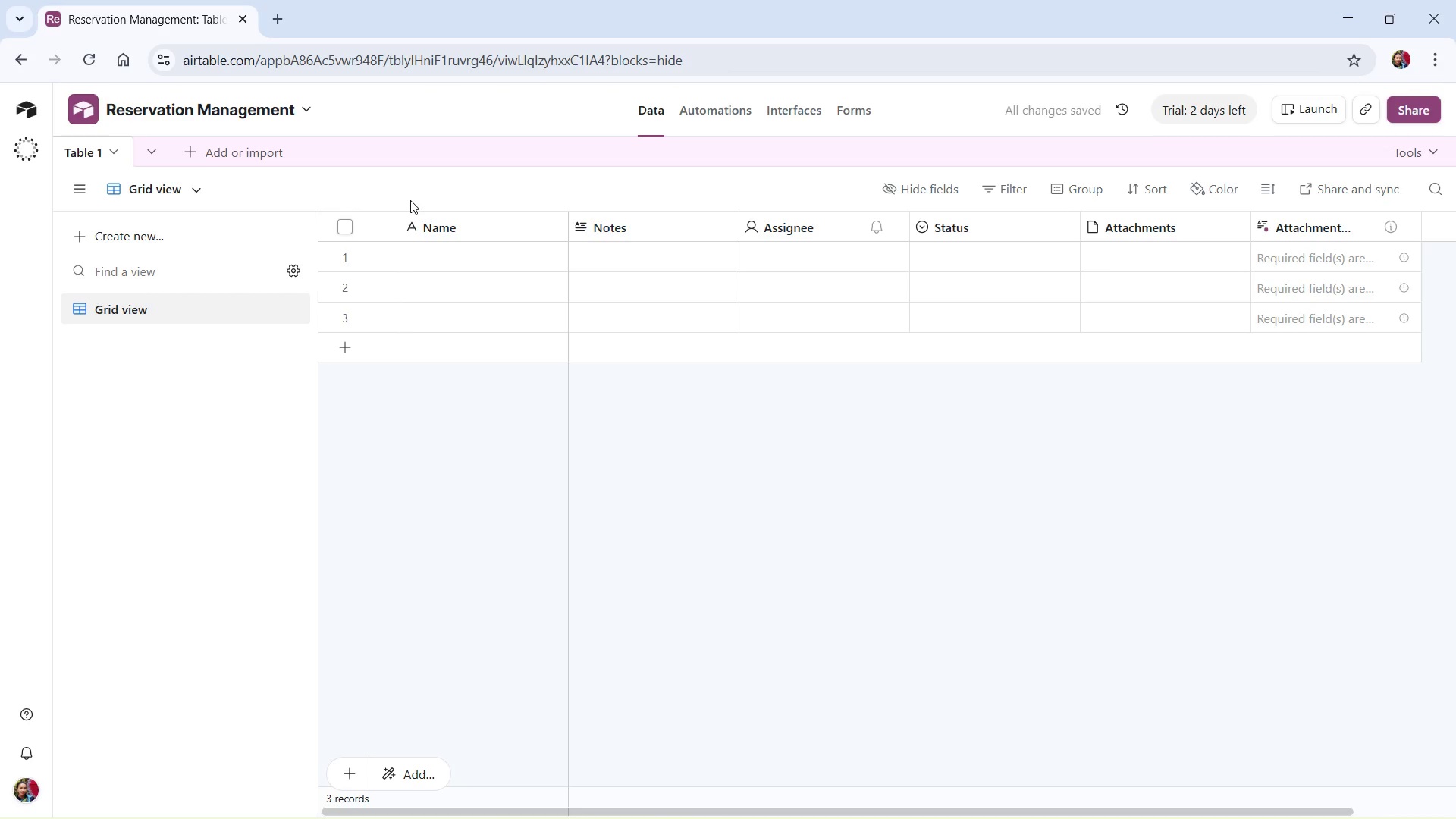 
wait(7.51)
 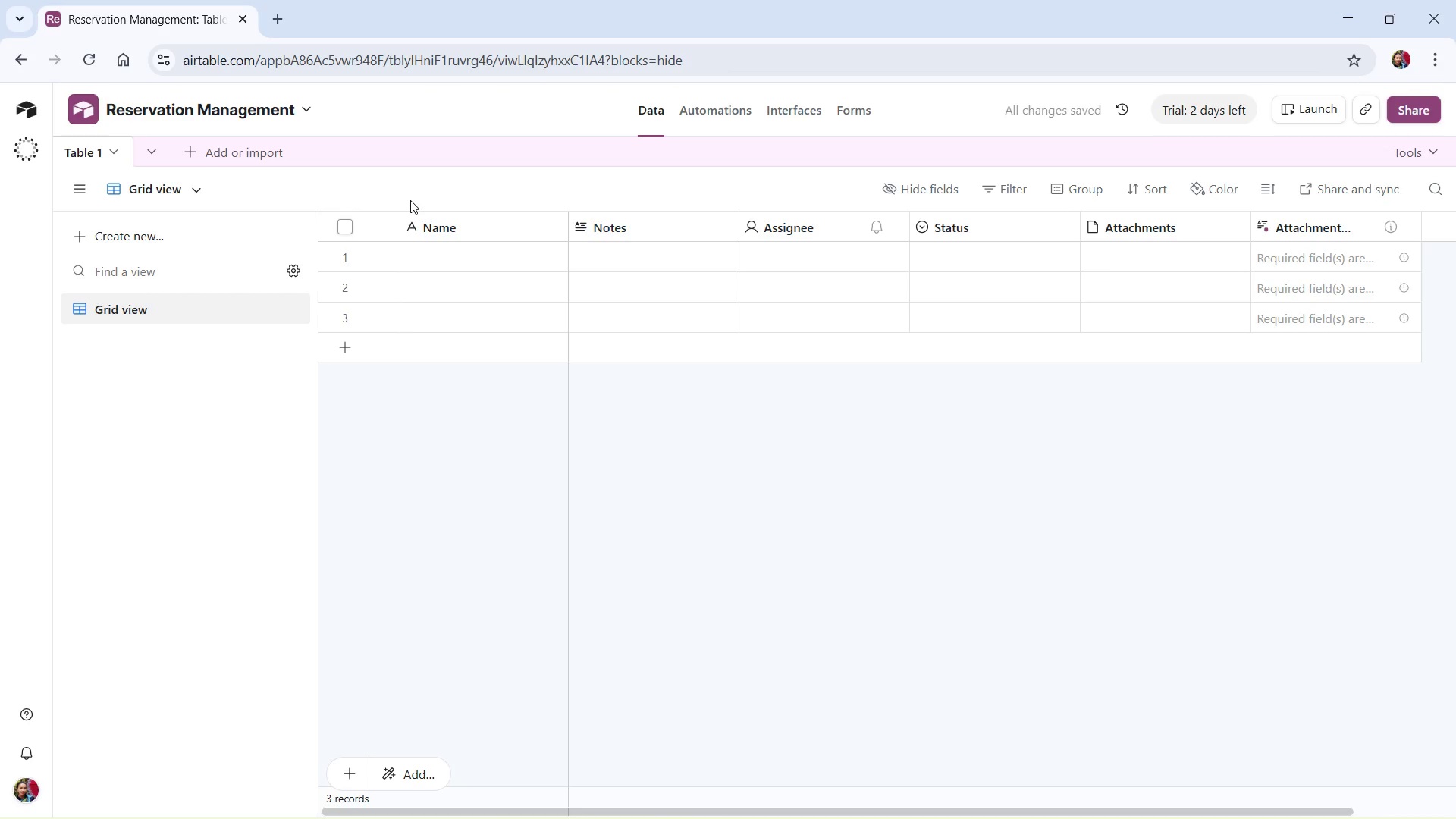 
left_click([117, 143])
 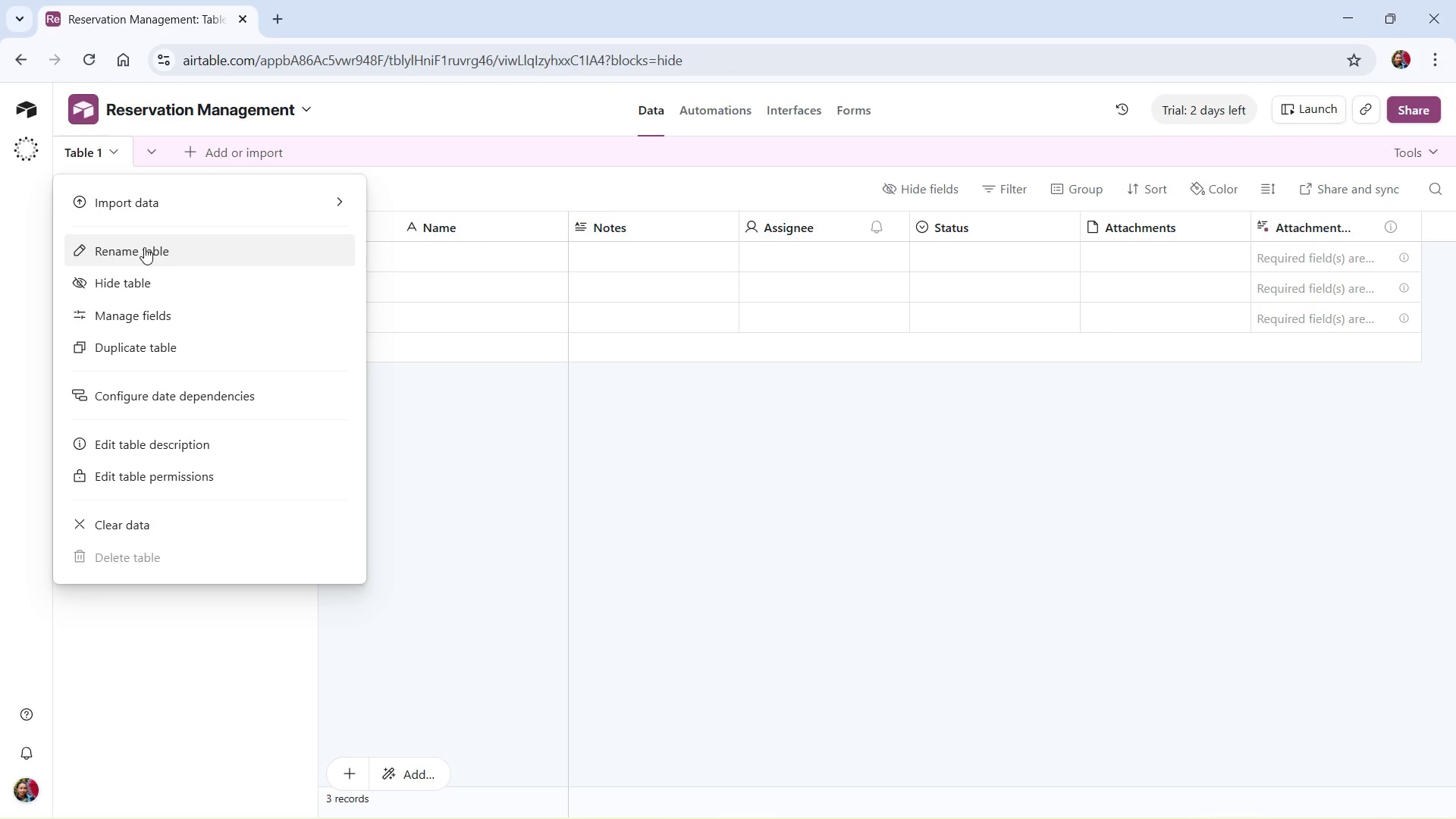 
left_click([144, 247])
 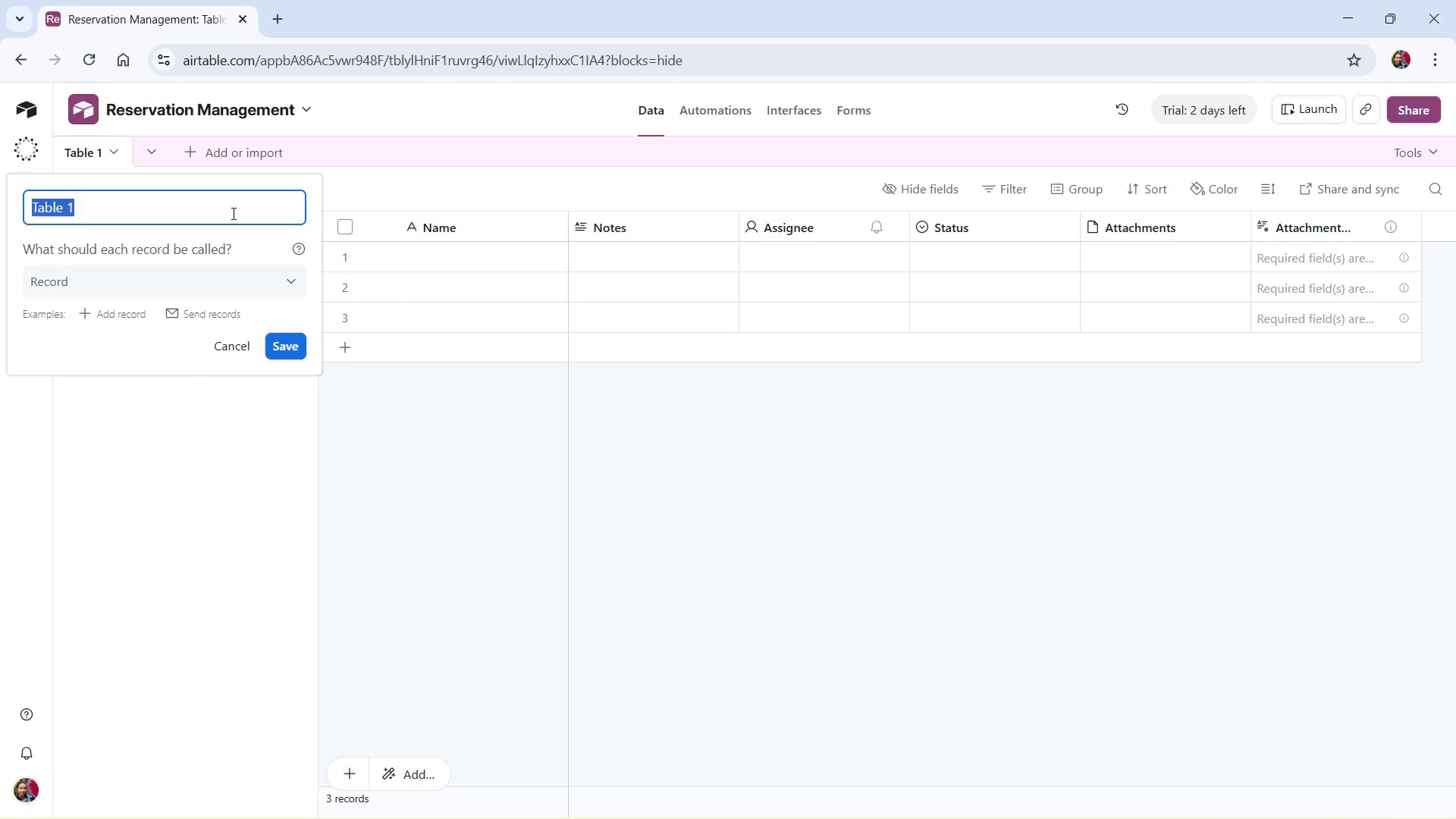 
type(Reservations)
 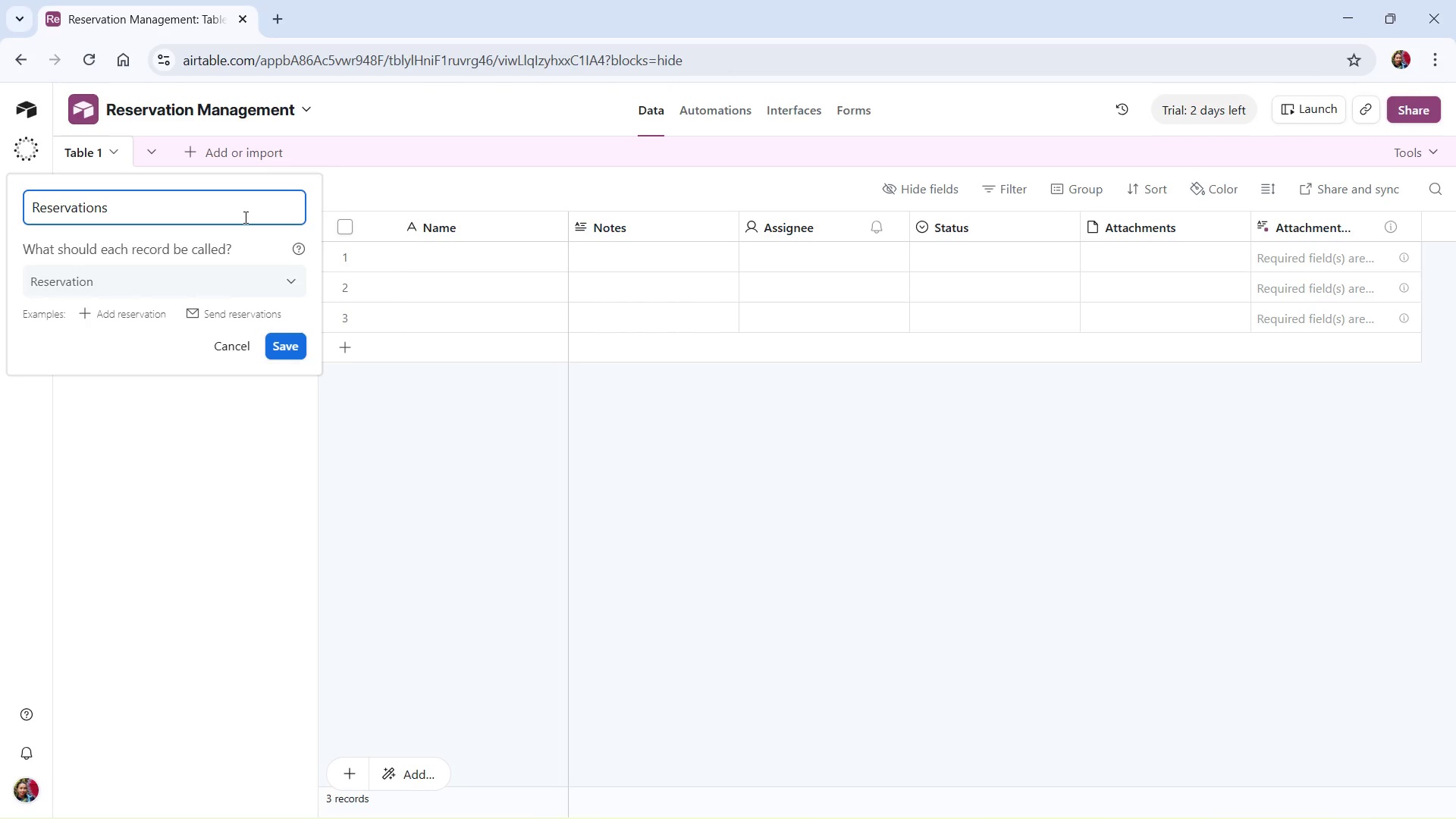 
left_click([297, 343])
 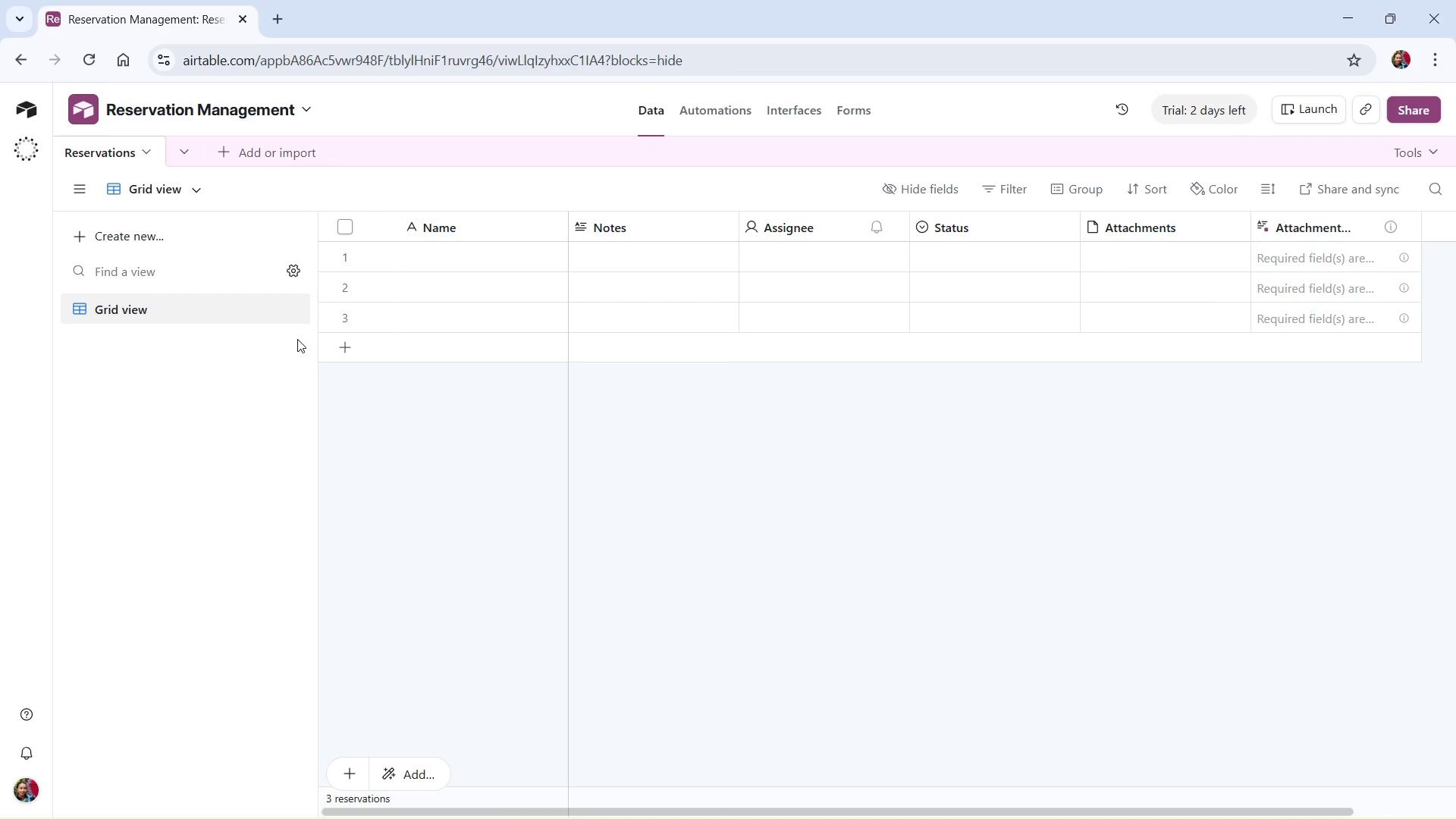 
wait(19.0)
 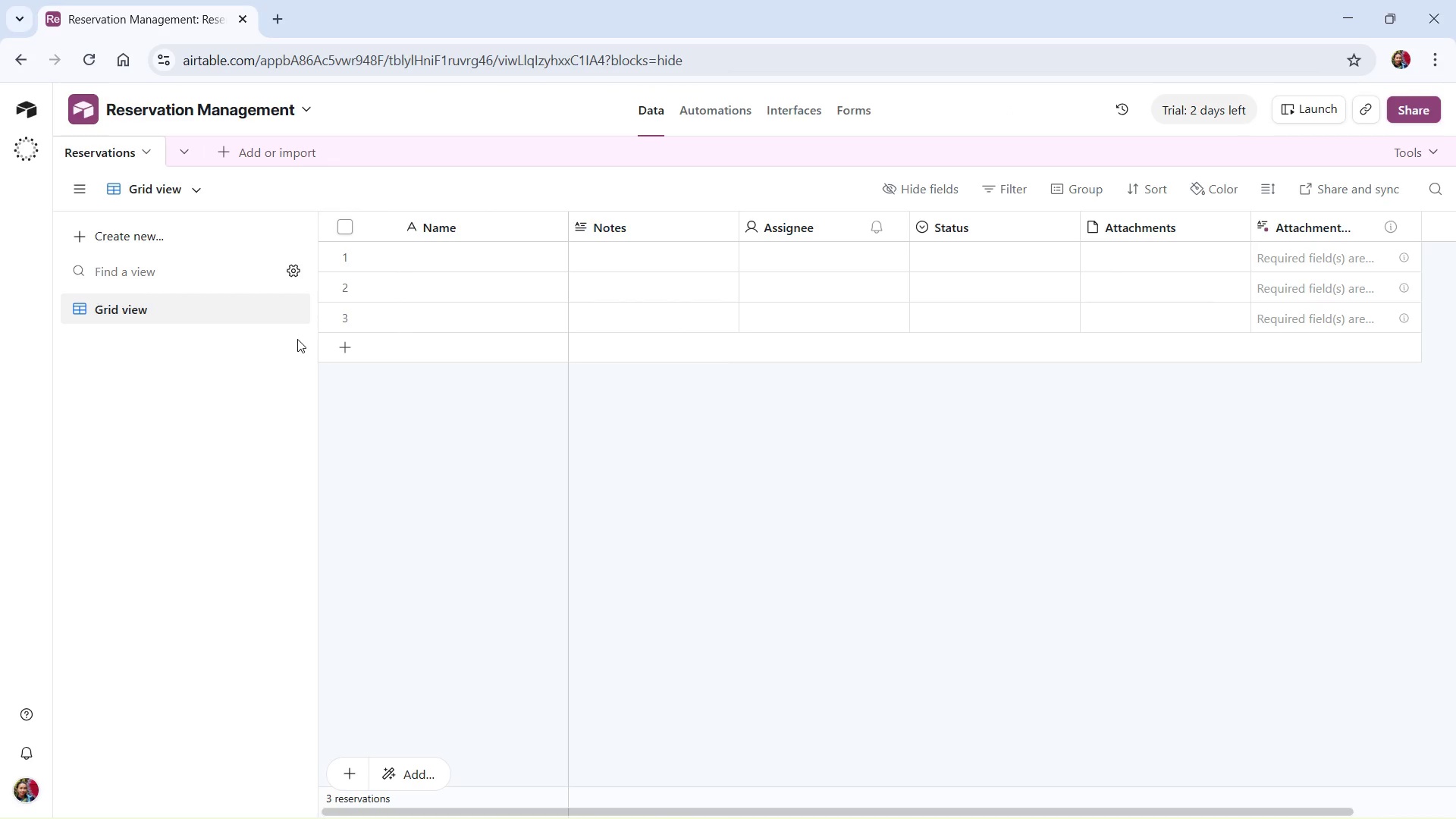 
left_click([551, 223])
 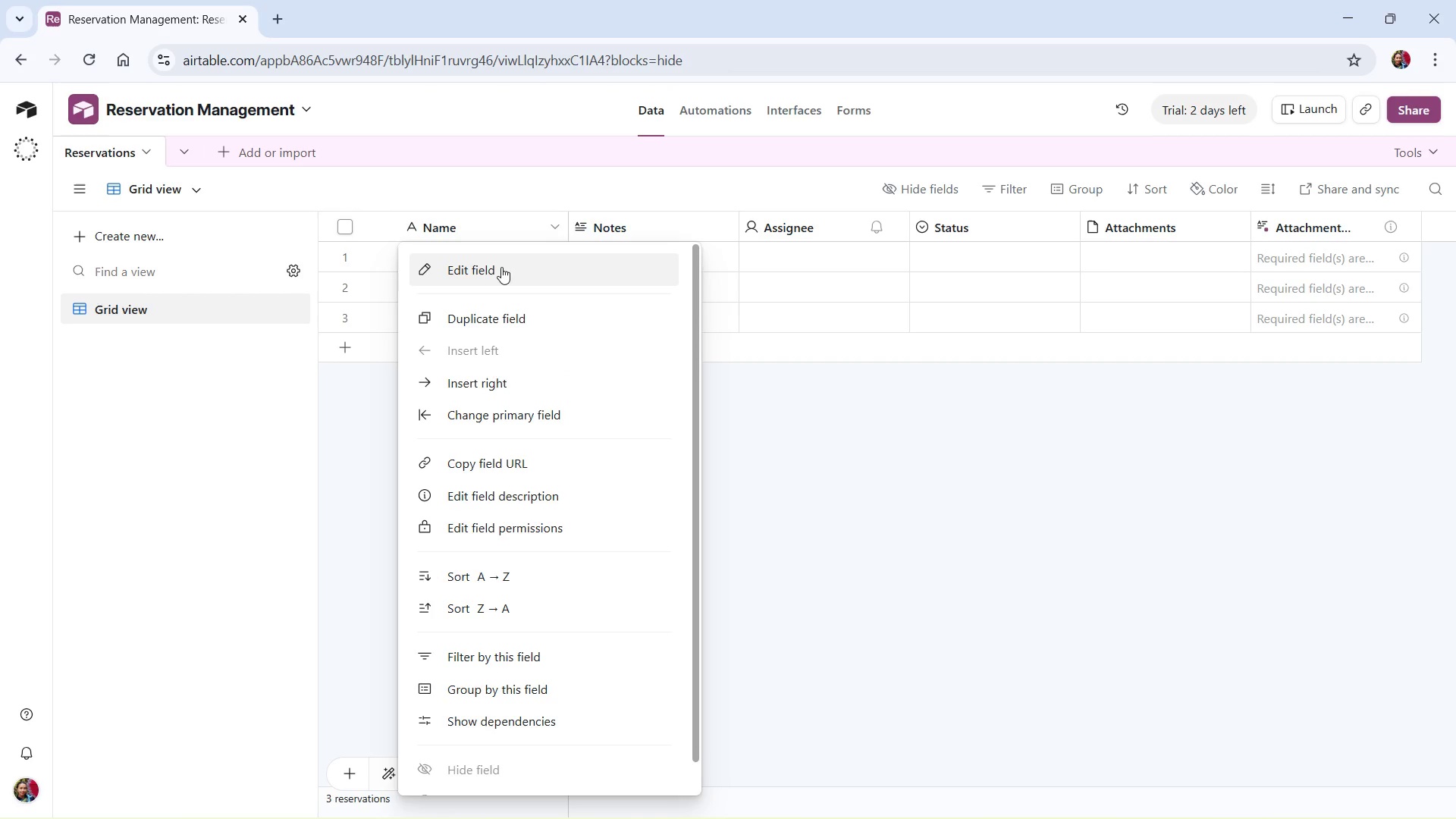 
left_click([491, 277])
 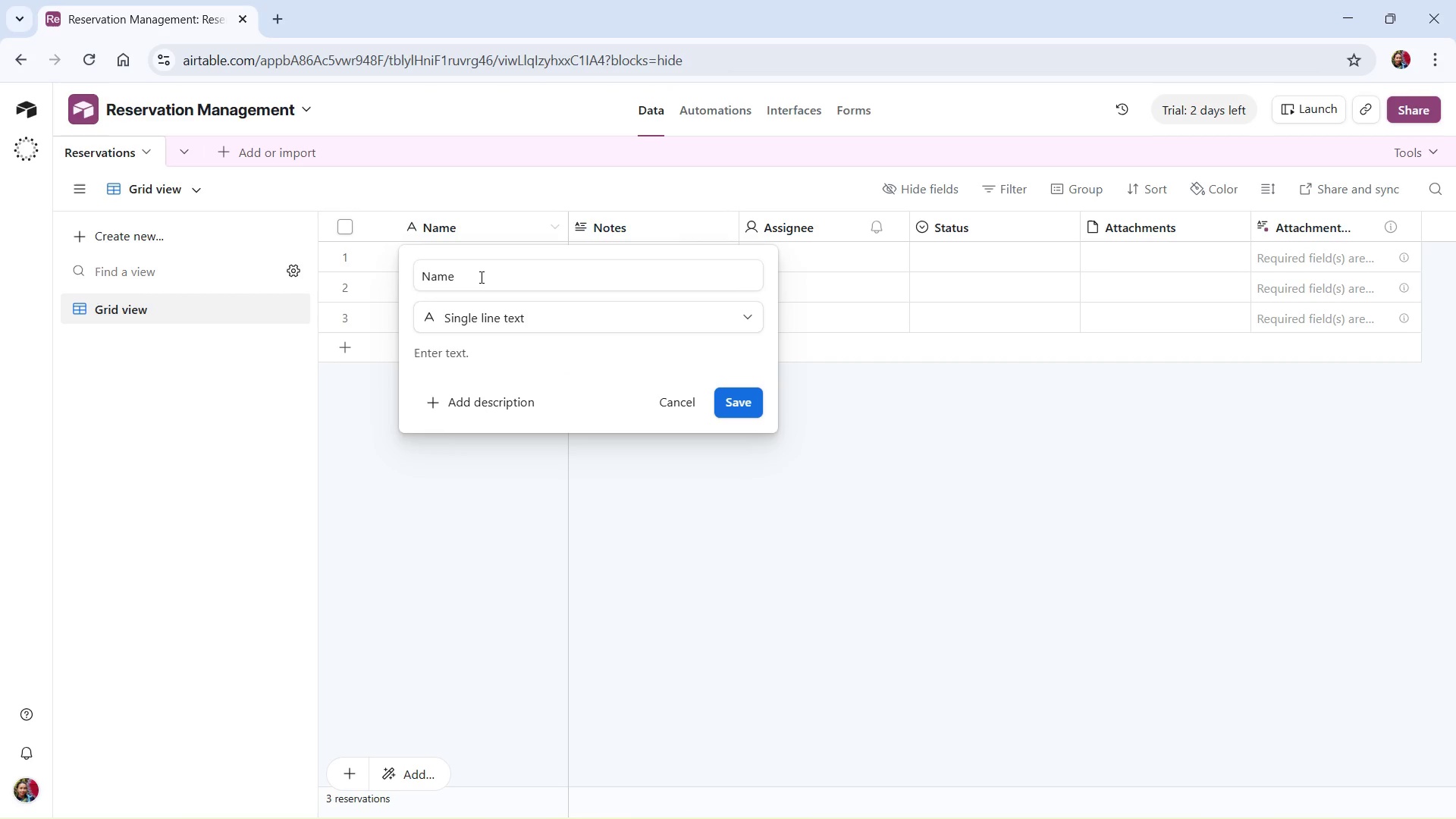 
left_click_drag(start_coordinate=[480, 277], to_coordinate=[318, 284])
 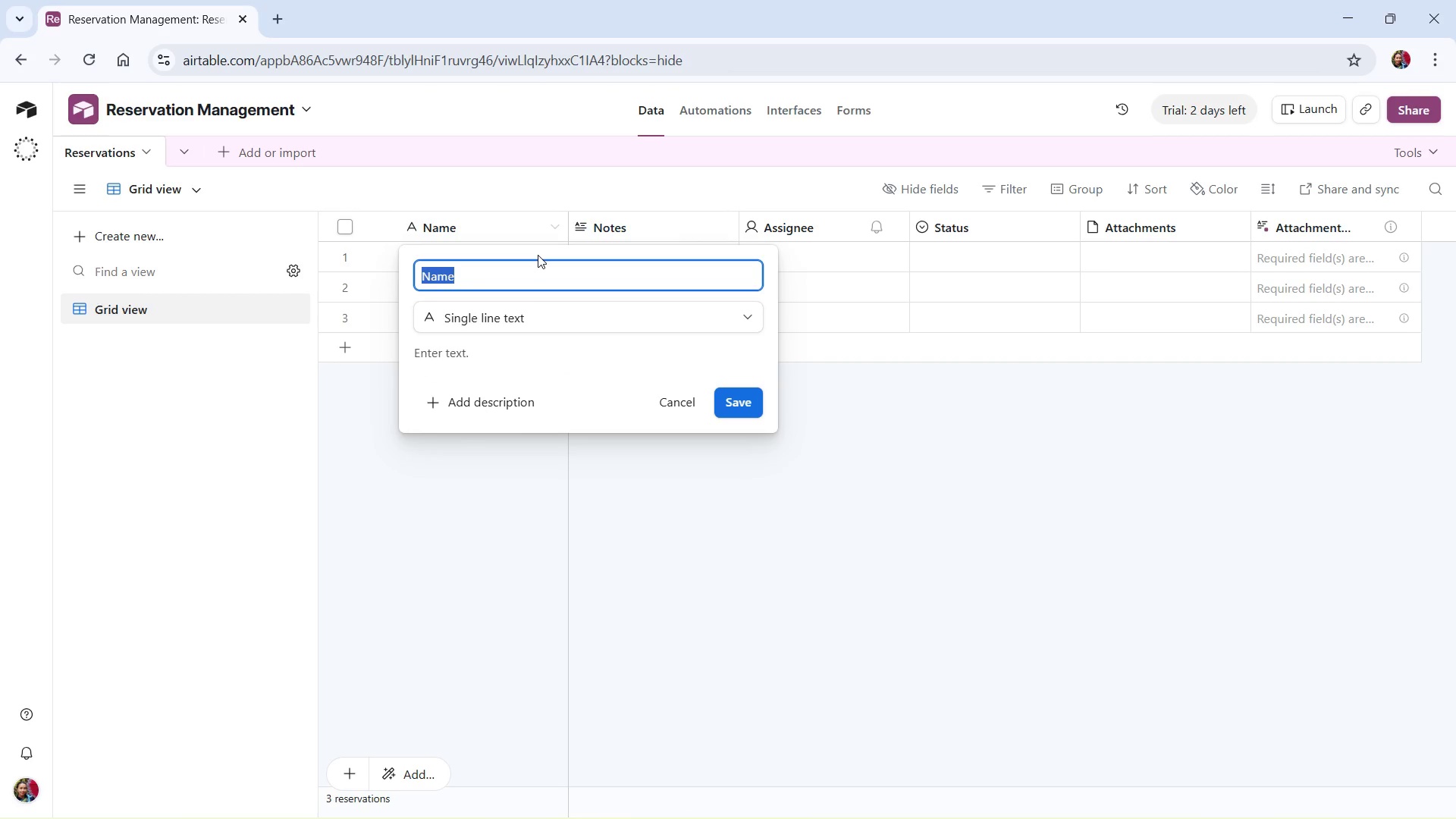 
wait(5.5)
 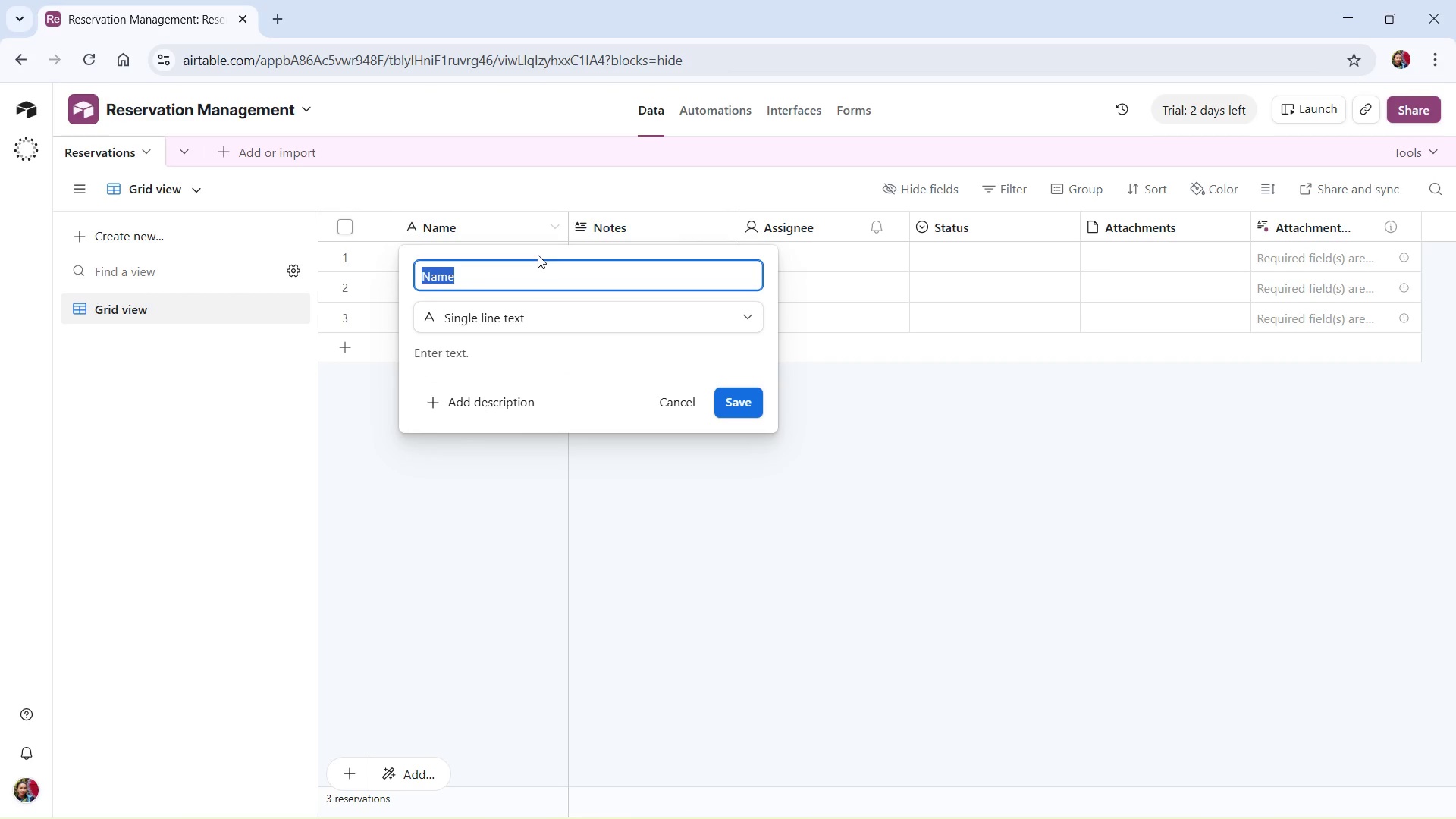 
type(Guest)
 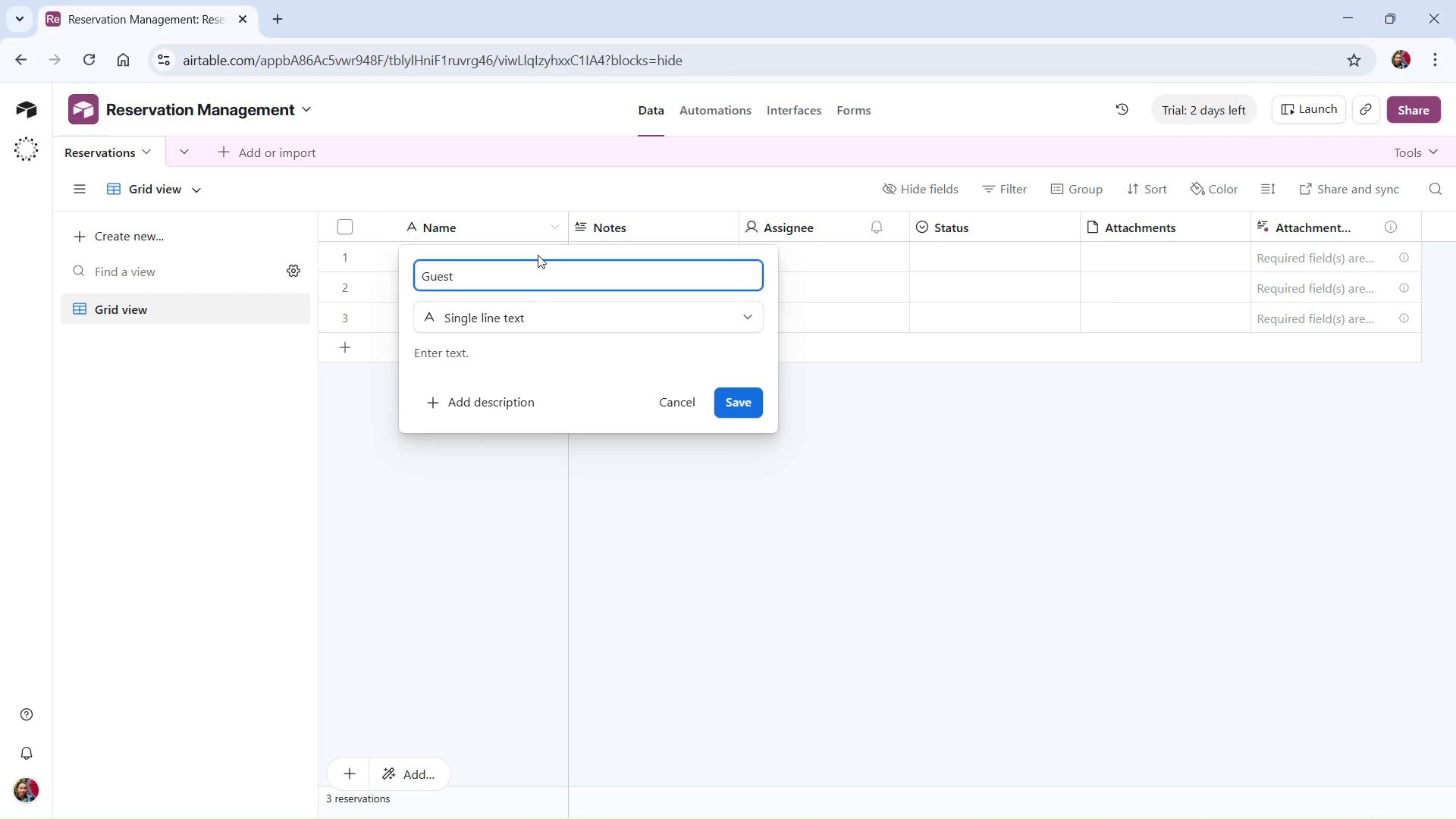 
wait(5.31)
 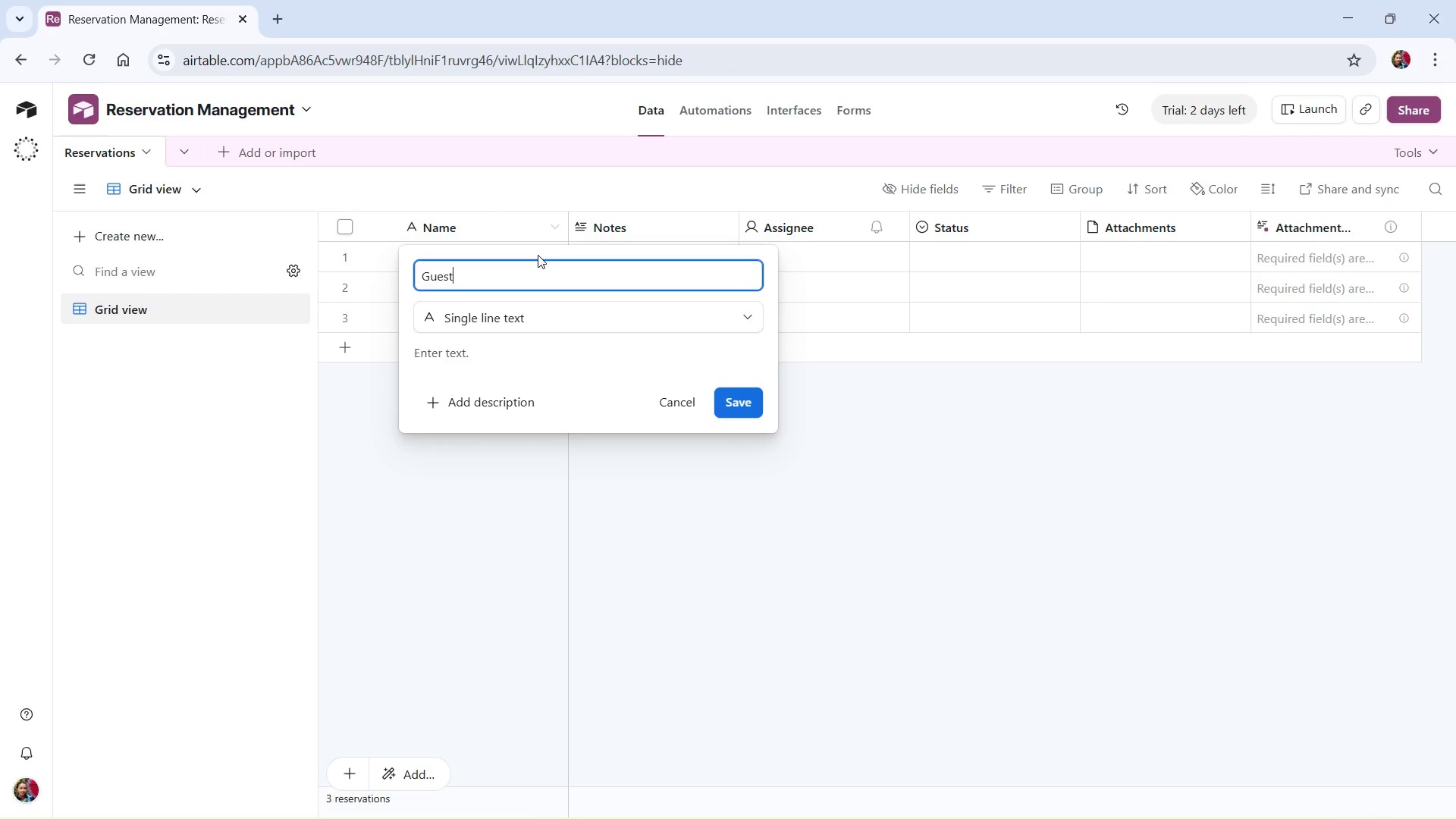 
type( Name)
 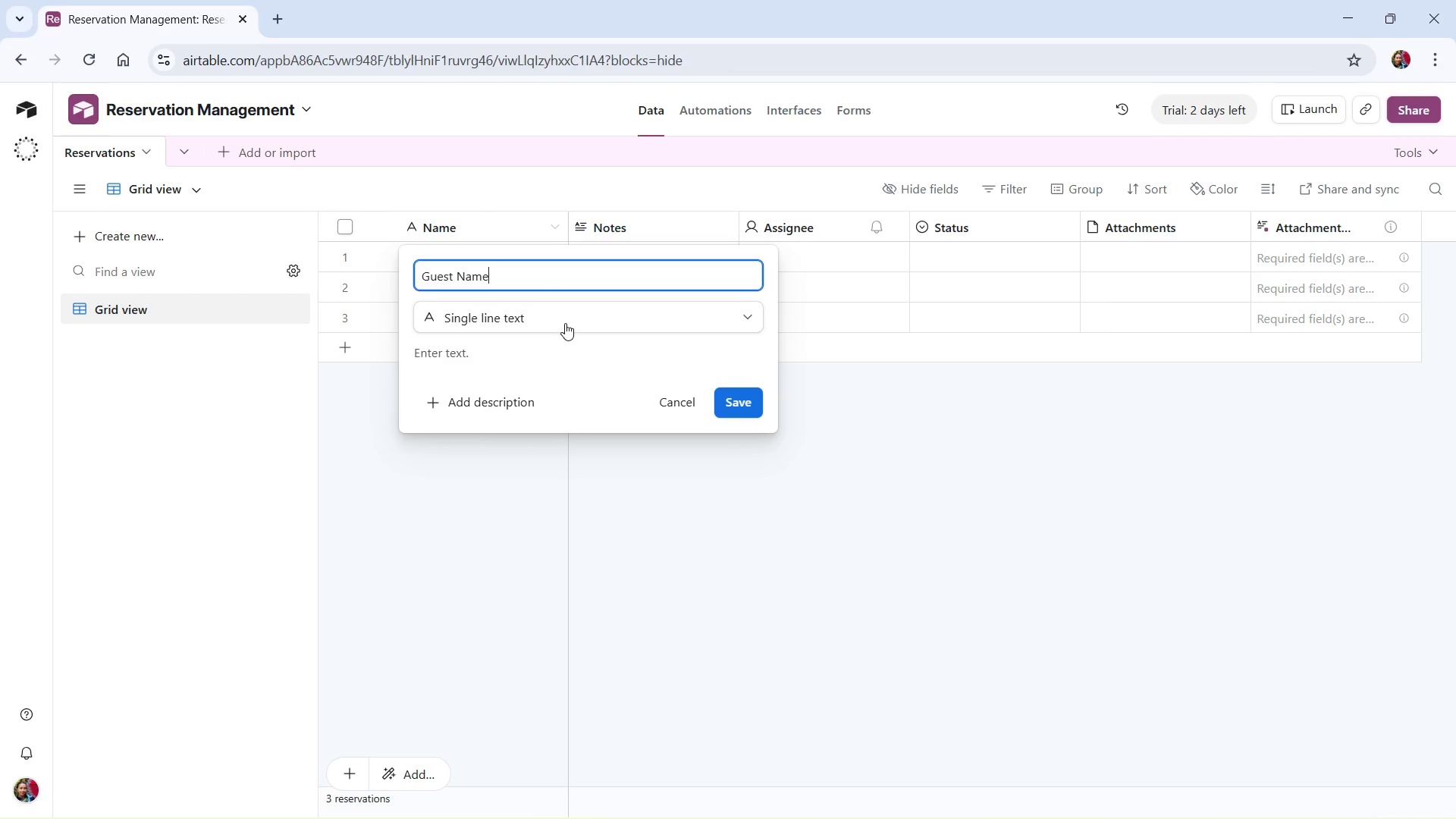 
left_click([565, 323])
 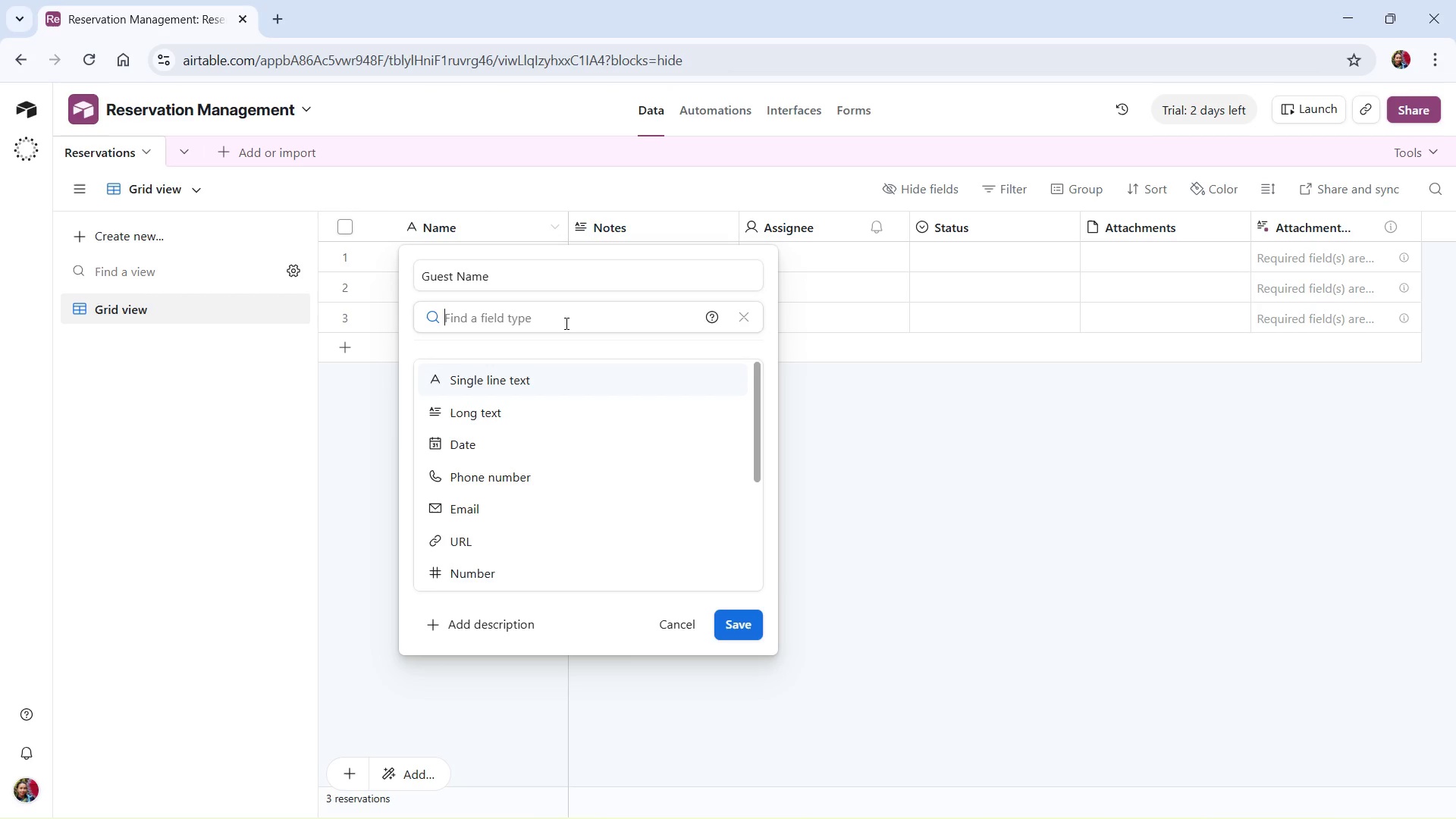 
left_click([565, 323])
 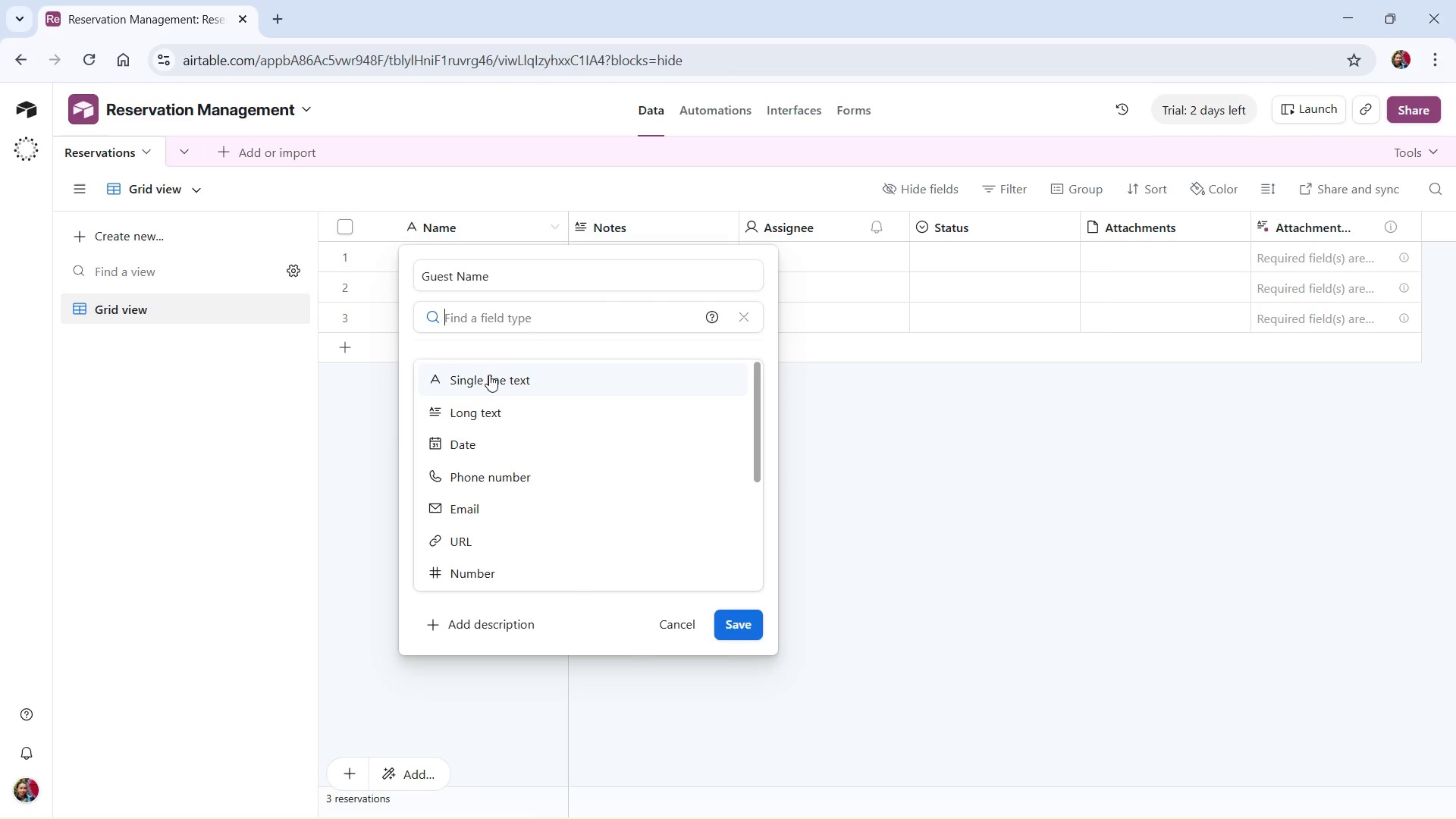 
left_click([491, 374])
 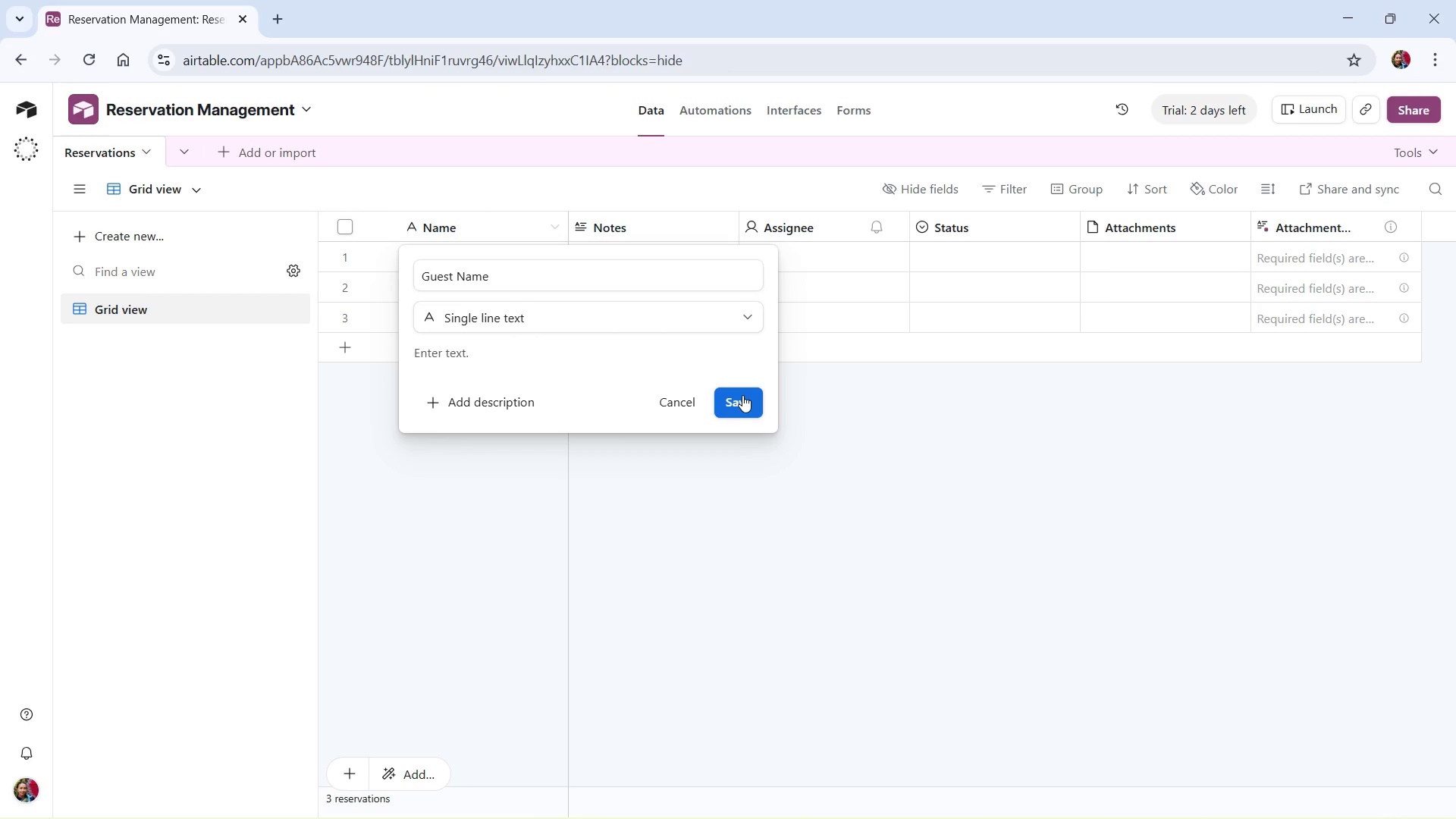 
left_click([742, 395])
 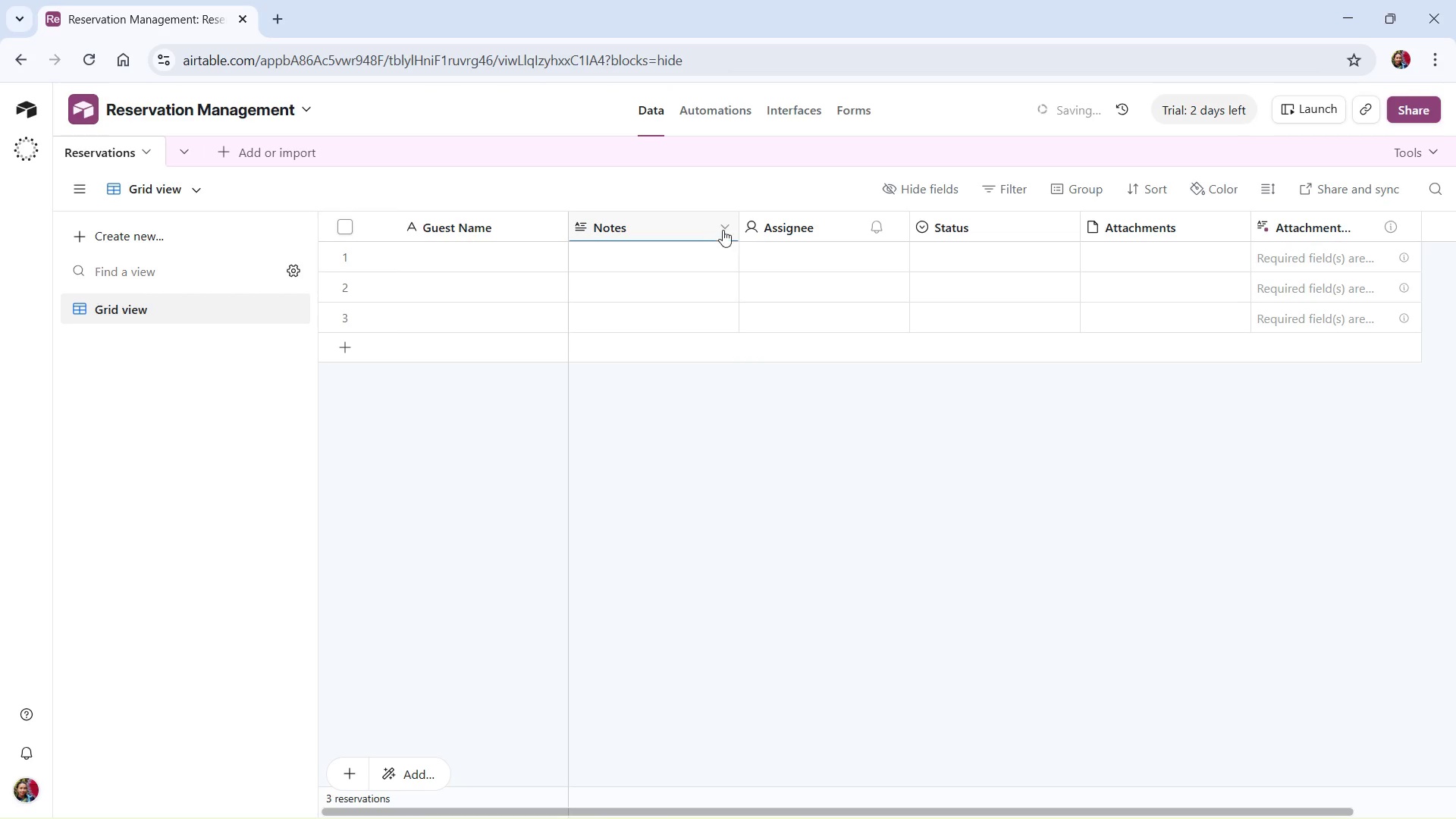 
left_click([723, 228])
 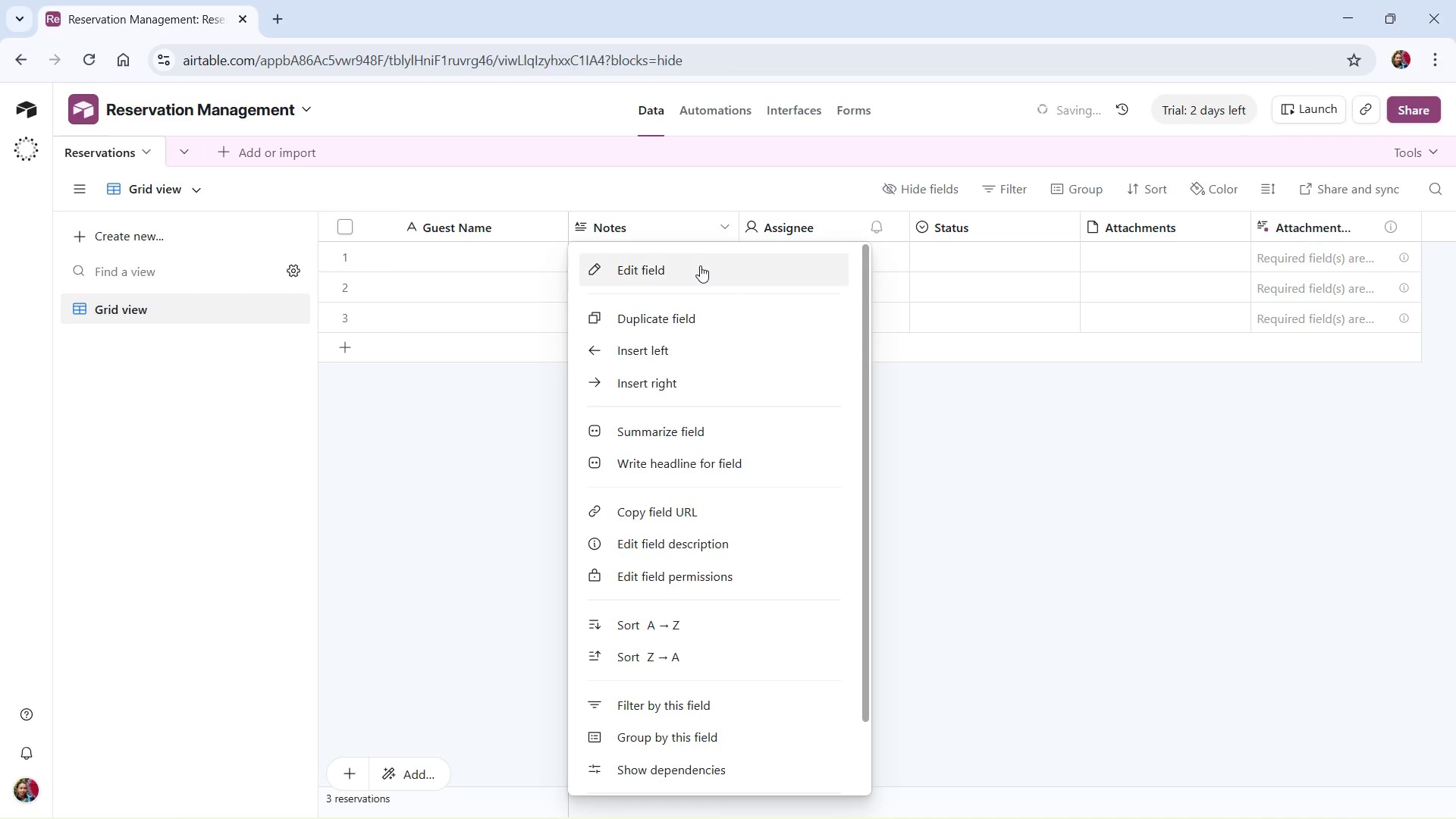 
left_click([700, 266])
 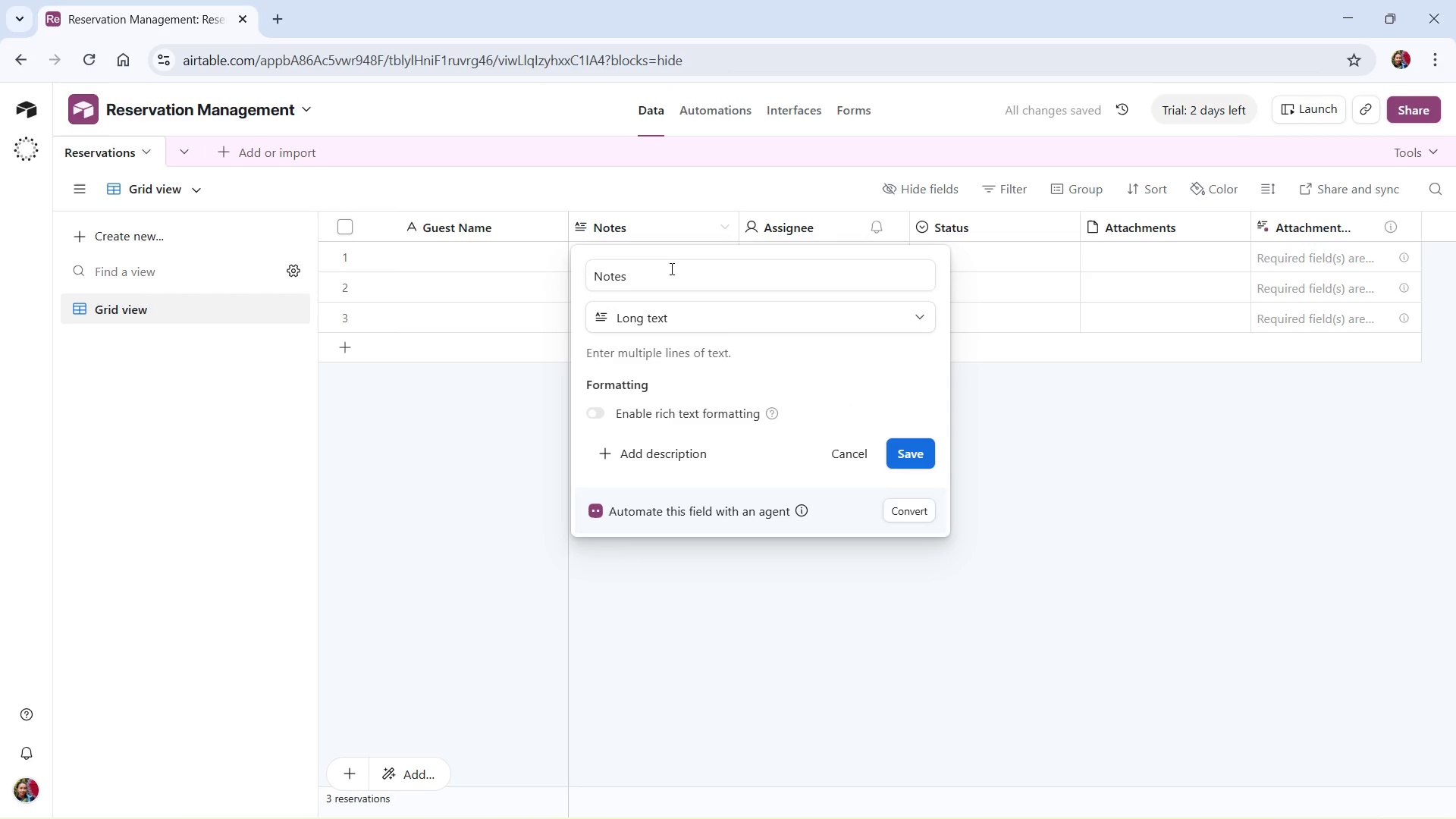 
left_click_drag(start_coordinate=[658, 270], to_coordinate=[581, 278])
 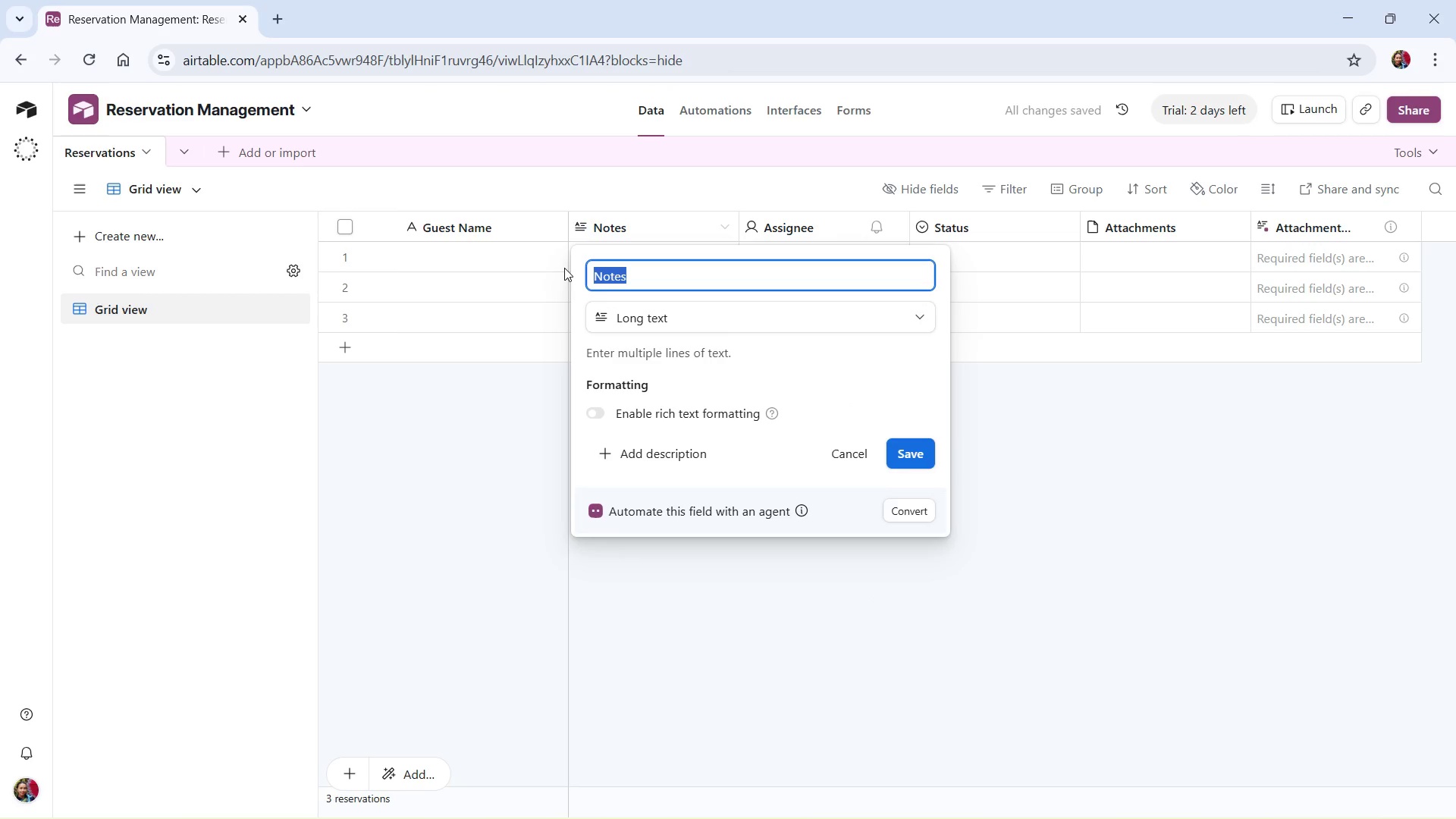 
type(Reservation Date/TIme)
key(Backspace)
key(Backspace)
key(Backspace)
type(ime)
 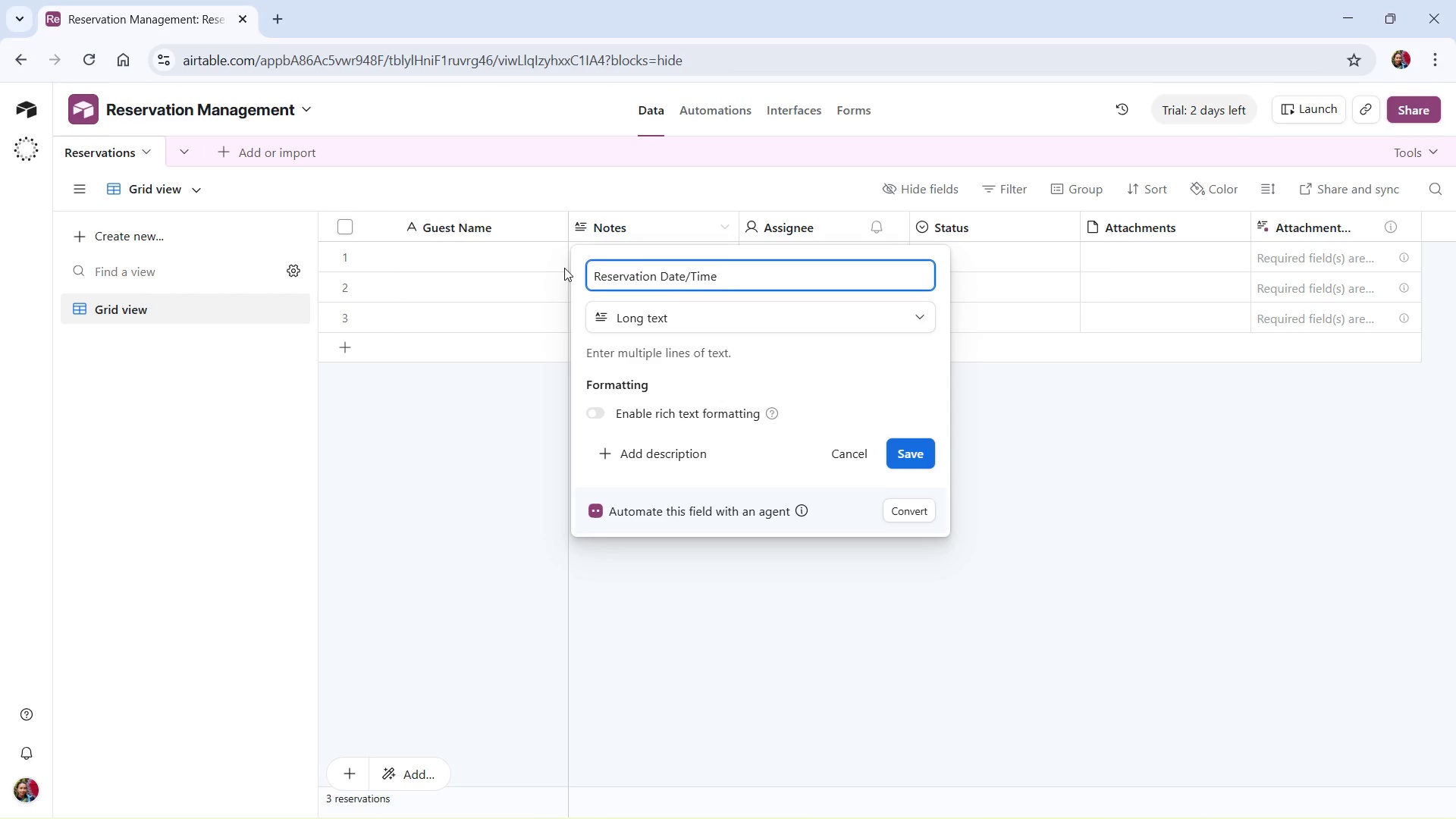 
wait(5.3)
 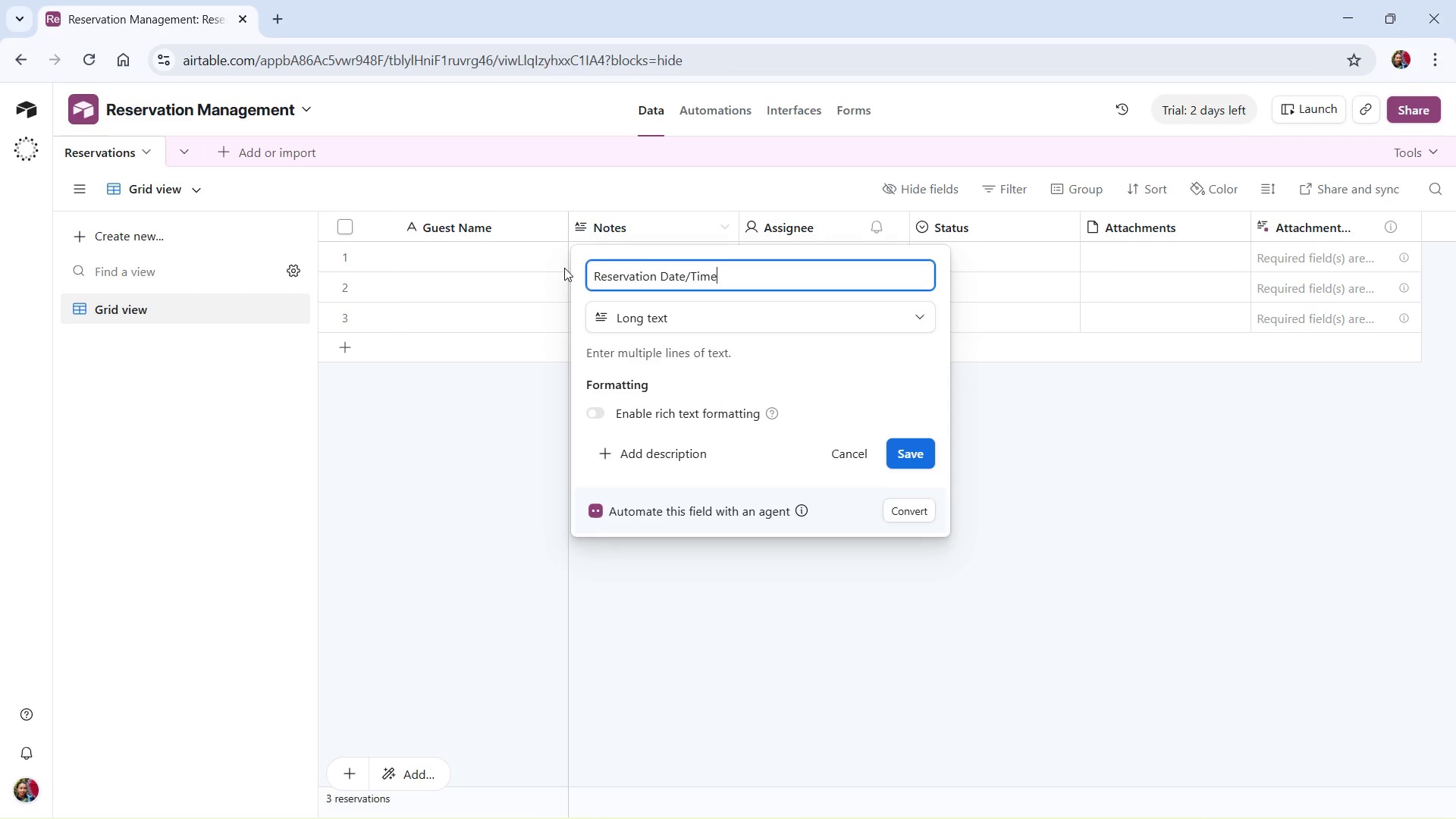 
left_click([667, 314])
 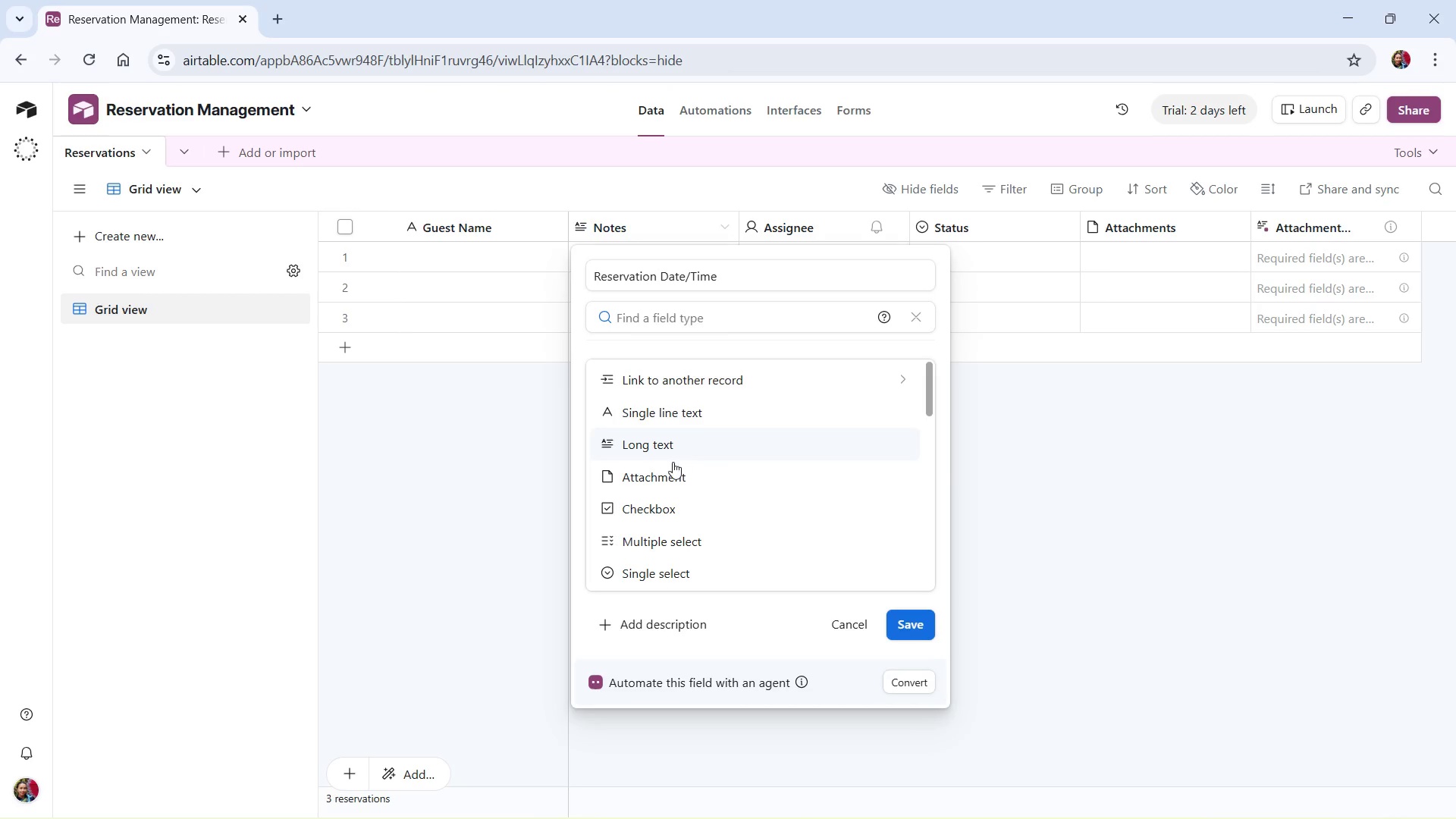 
scroll: coordinate [663, 477], scroll_direction: down, amount: 5.0
 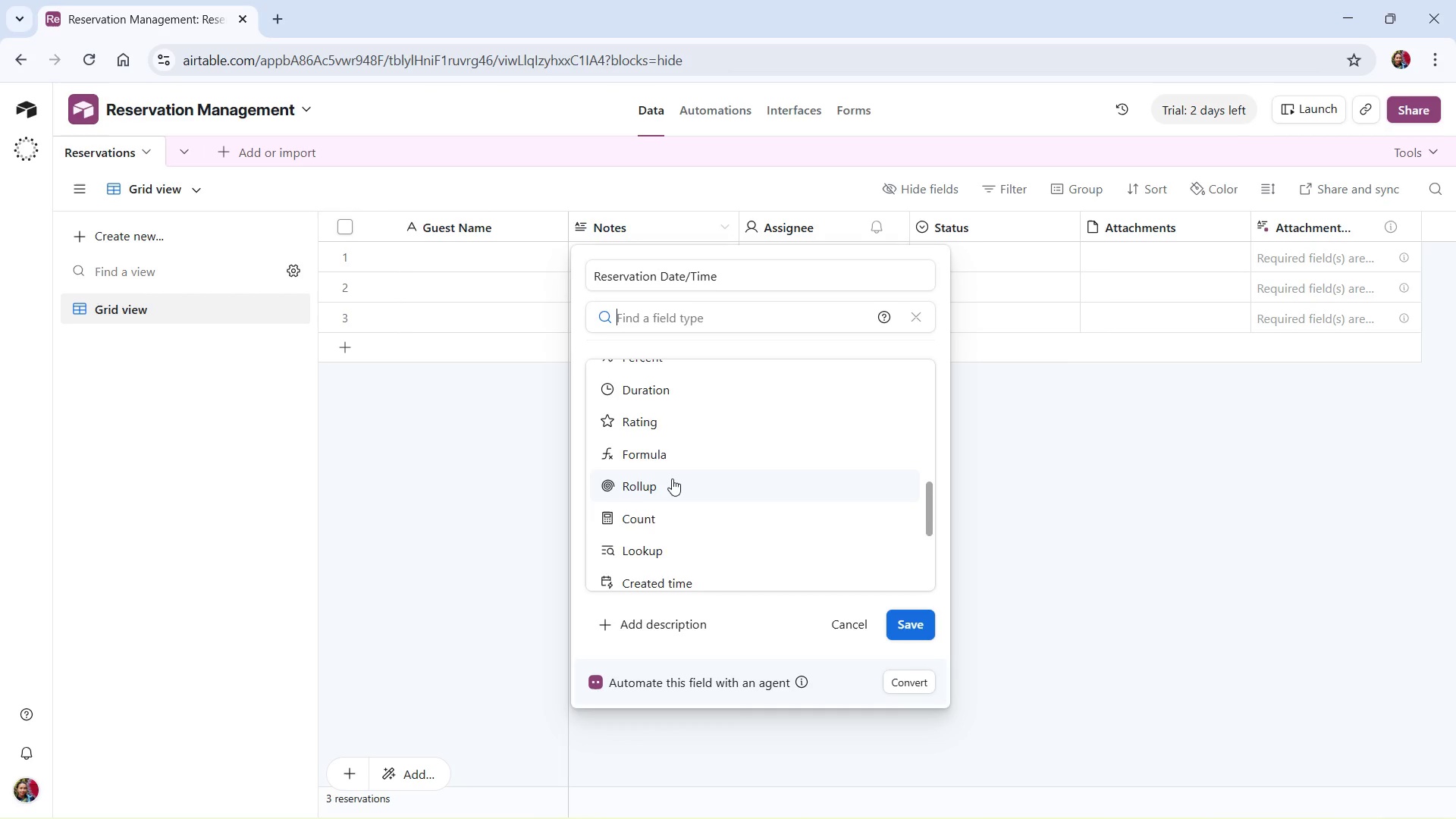 
scroll: coordinate [673, 472], scroll_direction: up, amount: 3.0
 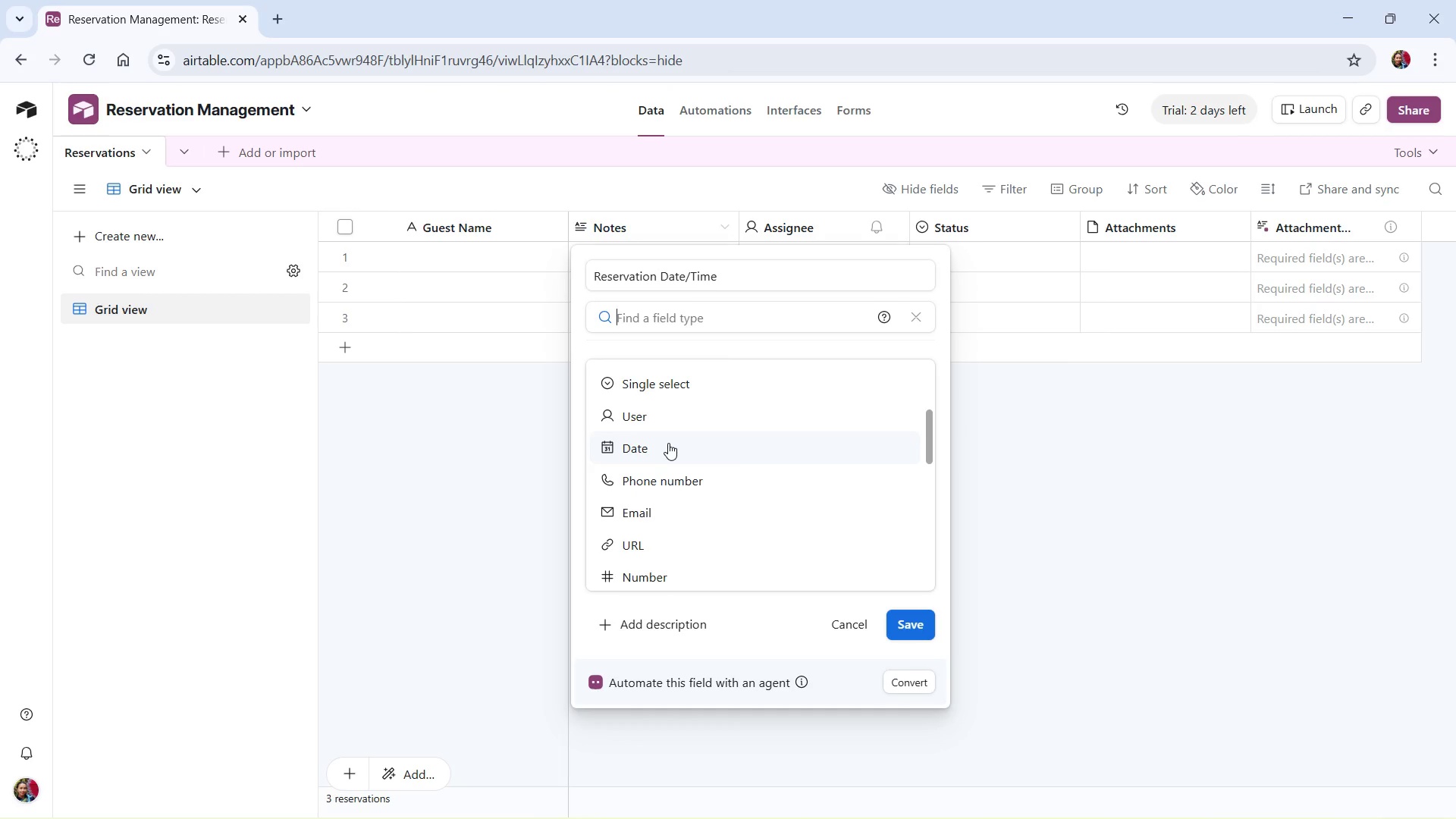 
left_click([668, 443])
 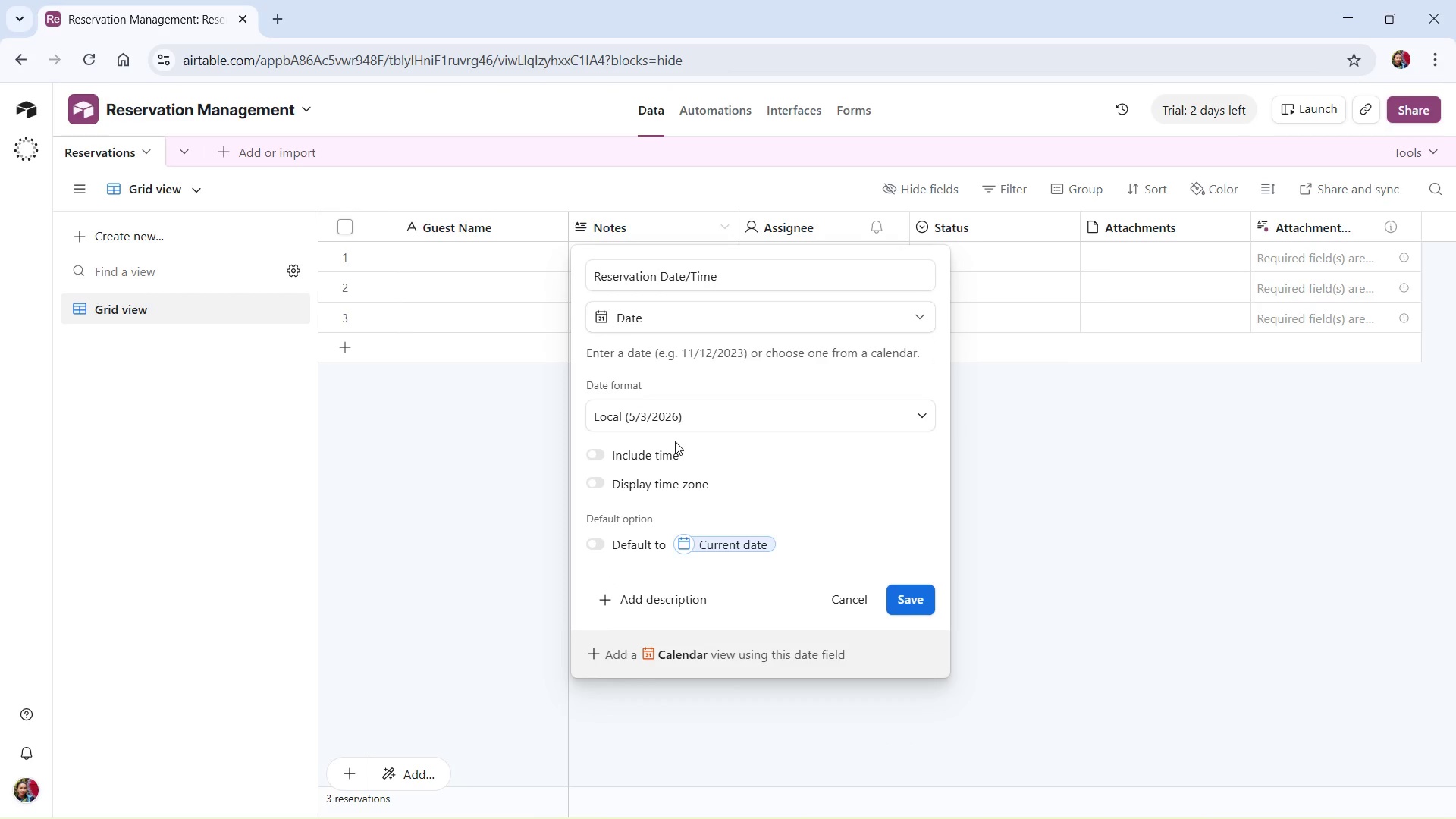 
left_click([667, 453])
 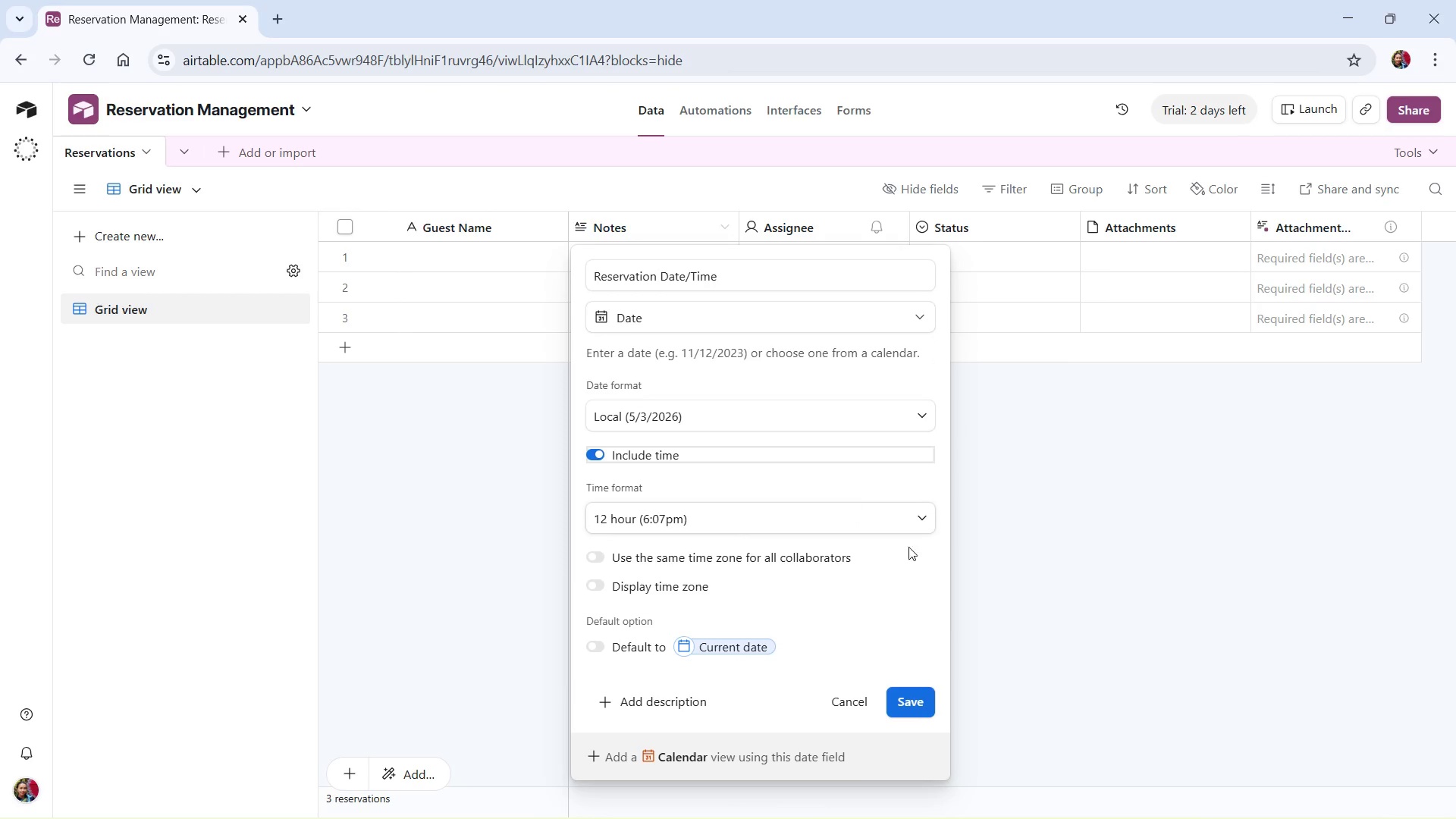 
left_click([914, 703])
 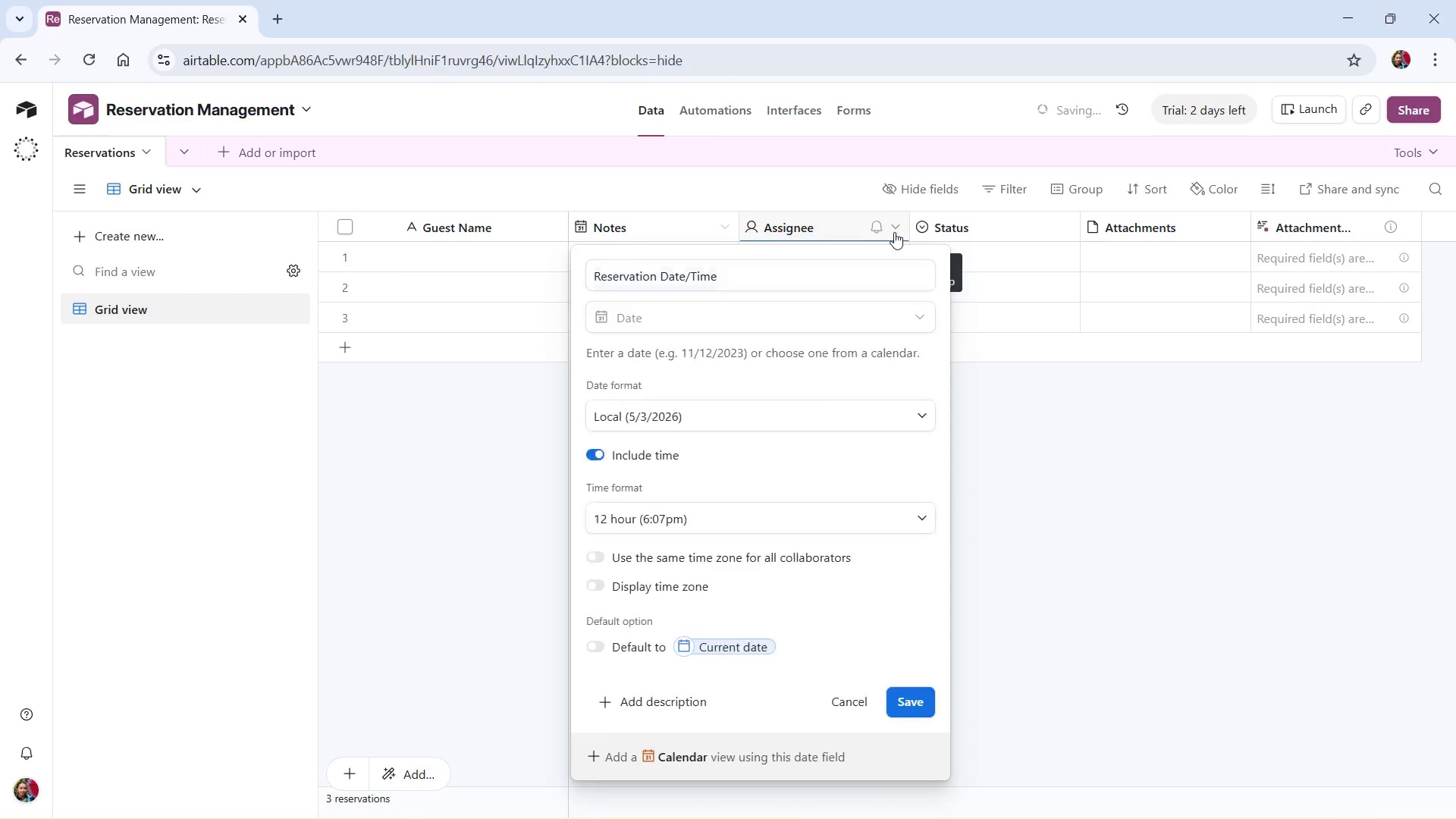 
left_click([894, 232])
 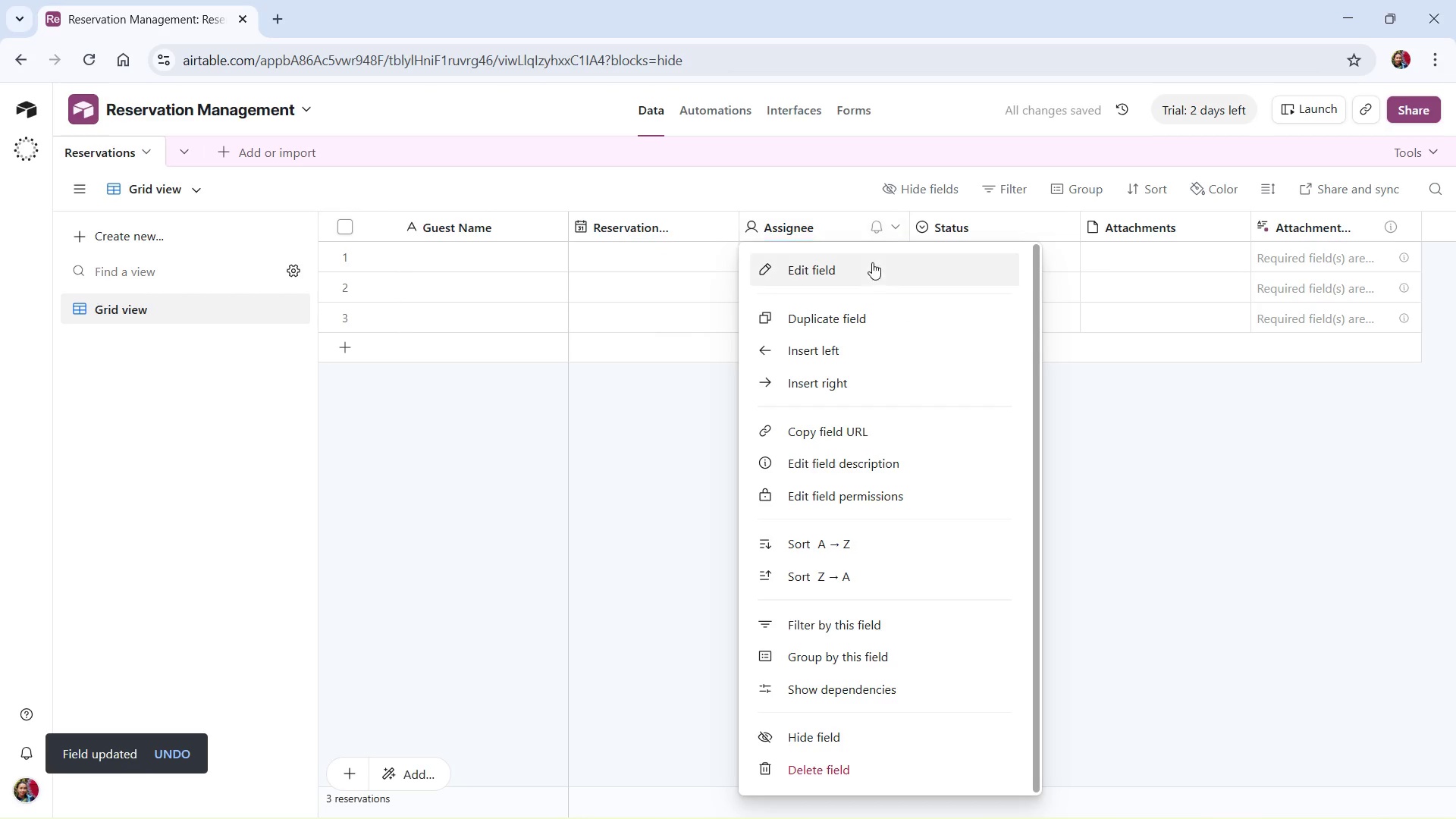 
left_click([871, 267])
 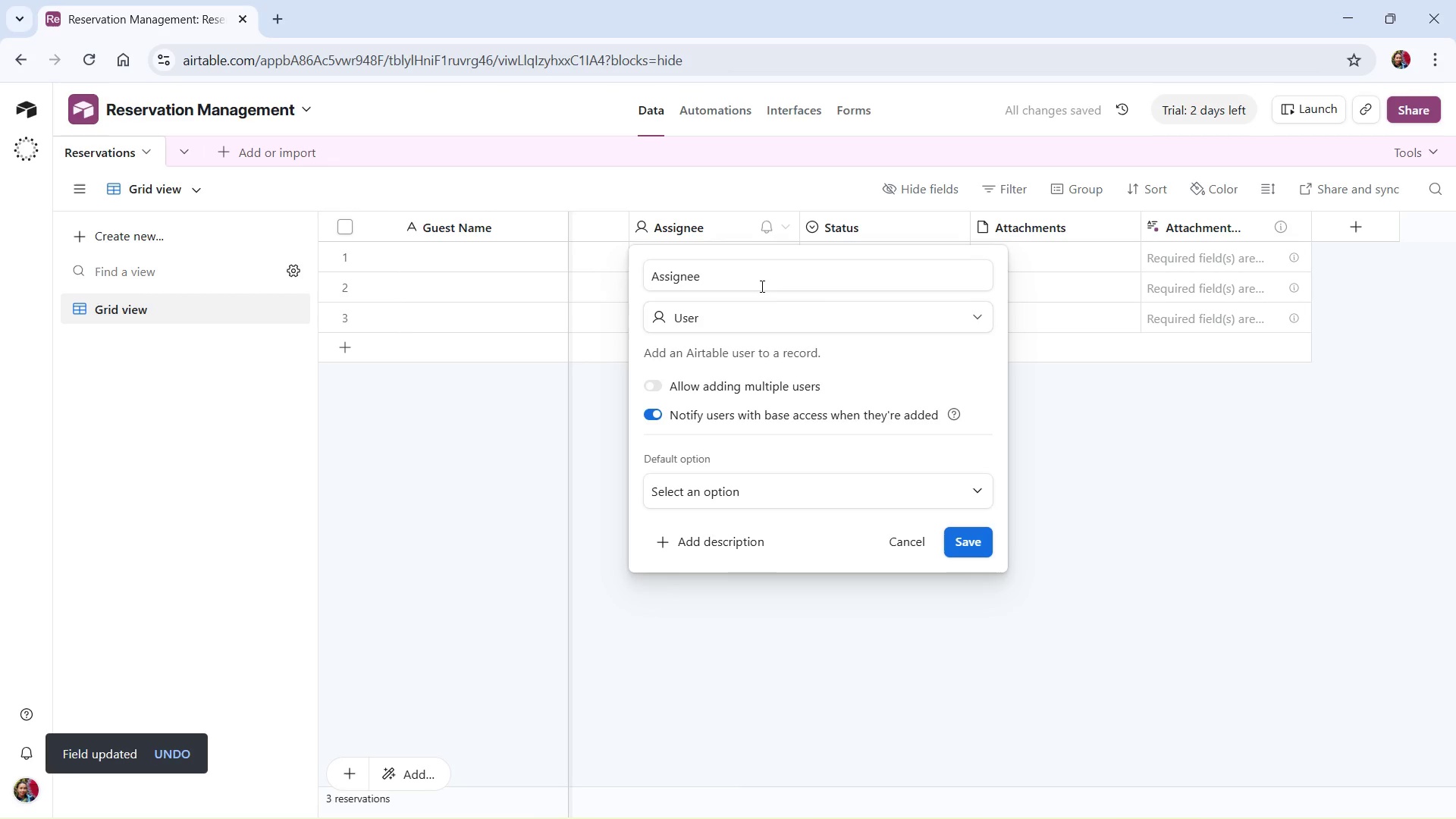 
left_click_drag(start_coordinate=[758, 284], to_coordinate=[646, 283])
 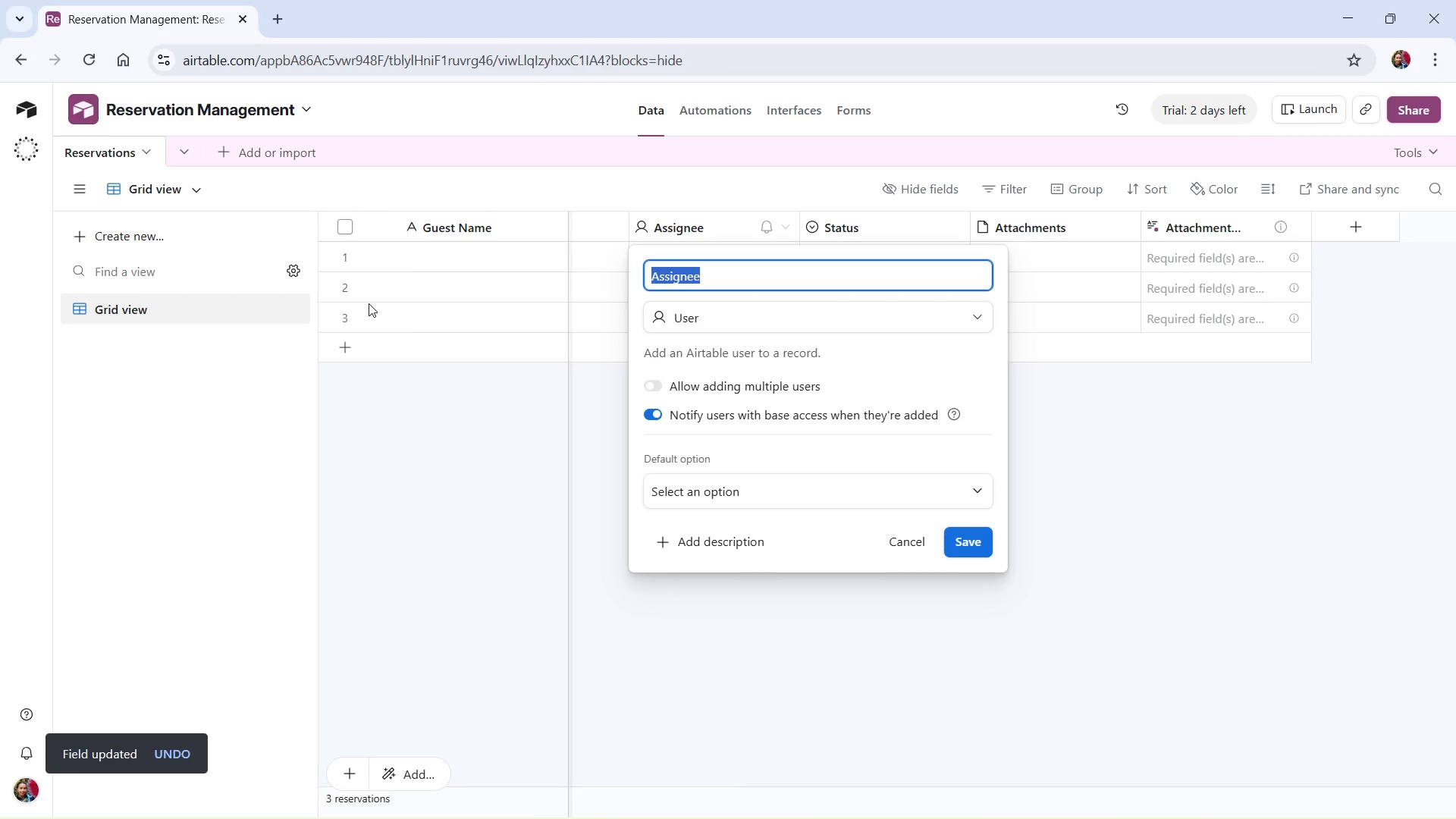 
type(Party Size)
 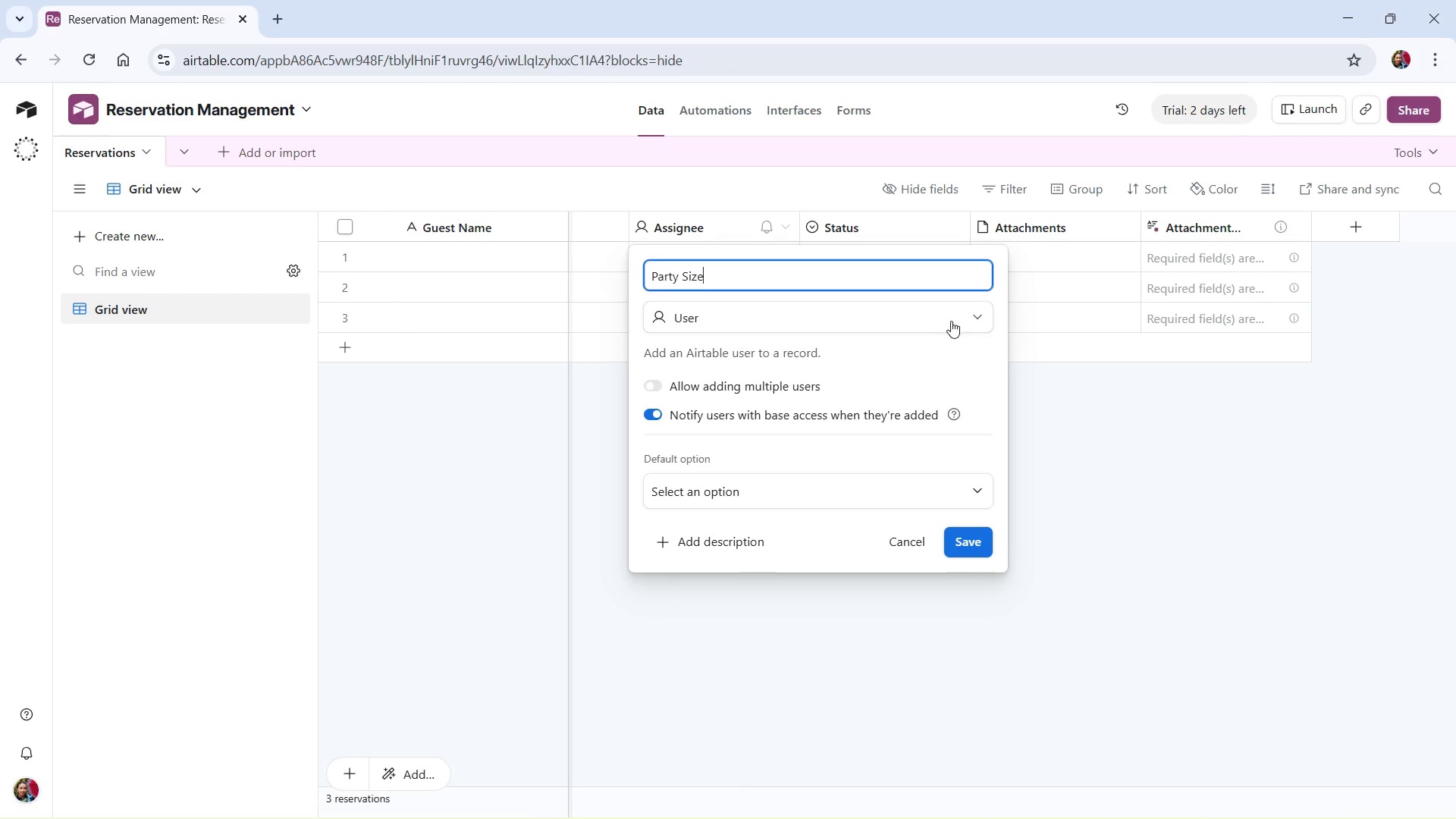 
left_click([924, 319])
 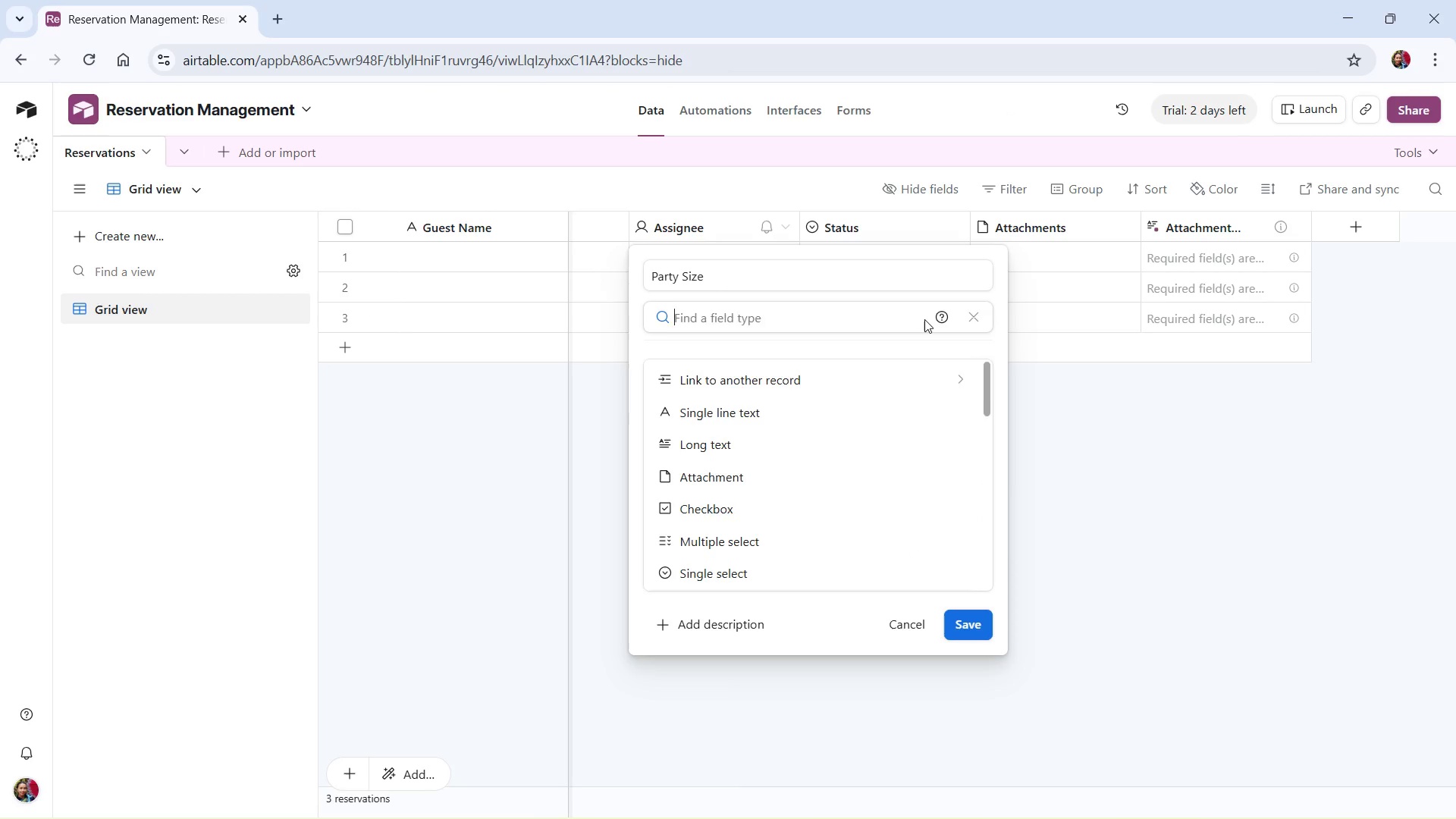 
type(nu)
 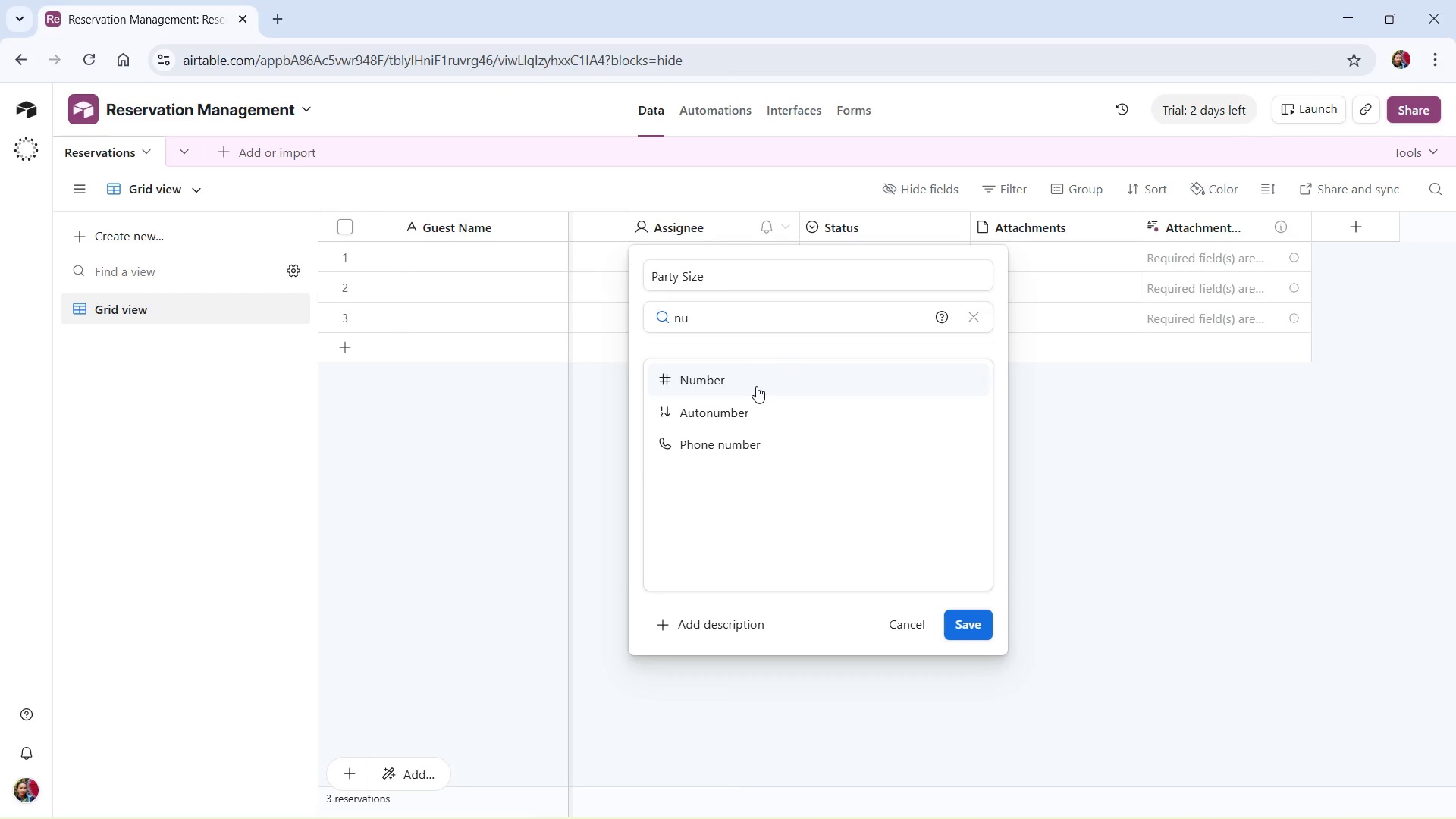 
left_click([756, 386])
 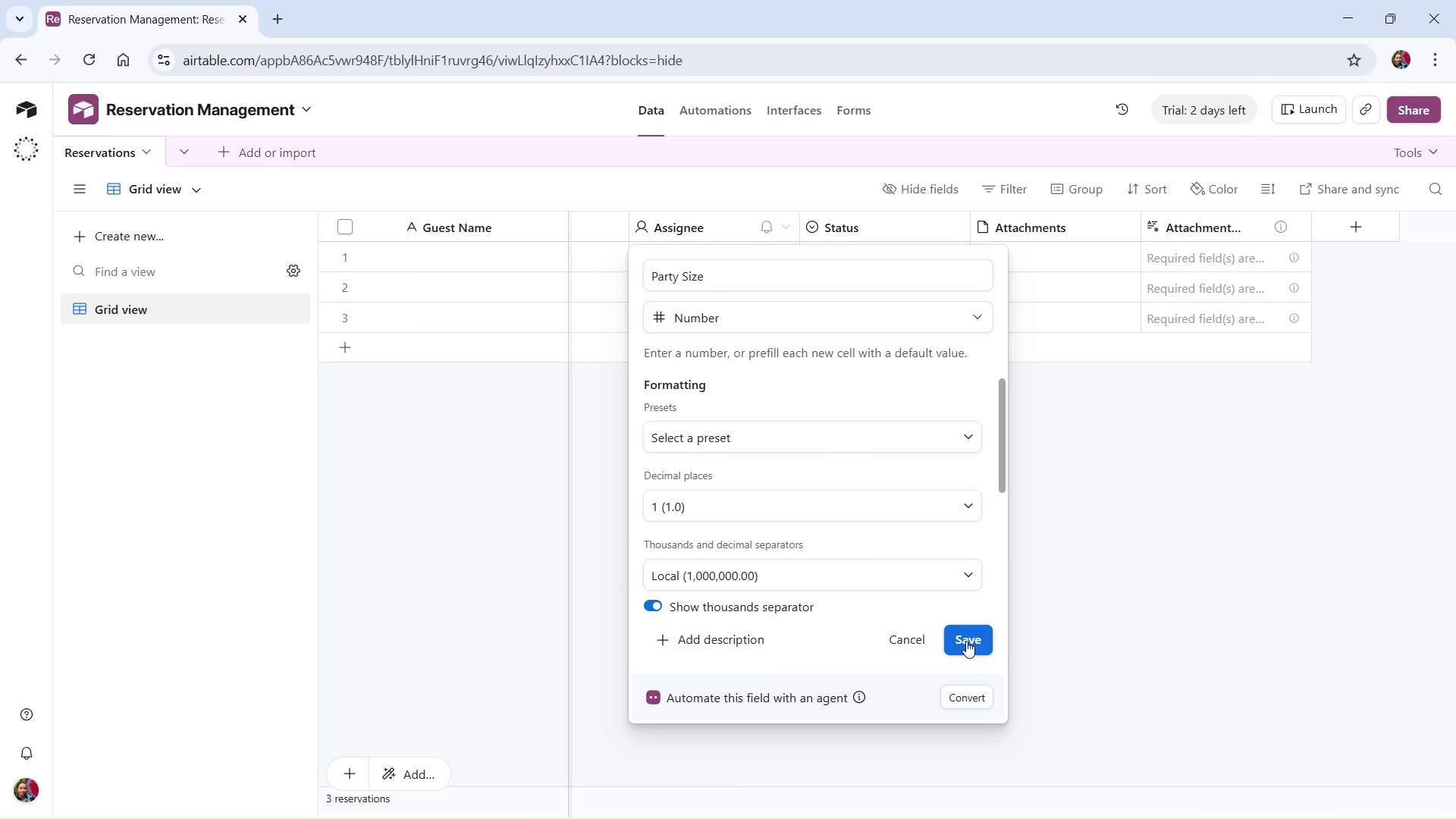 
left_click([966, 641])
 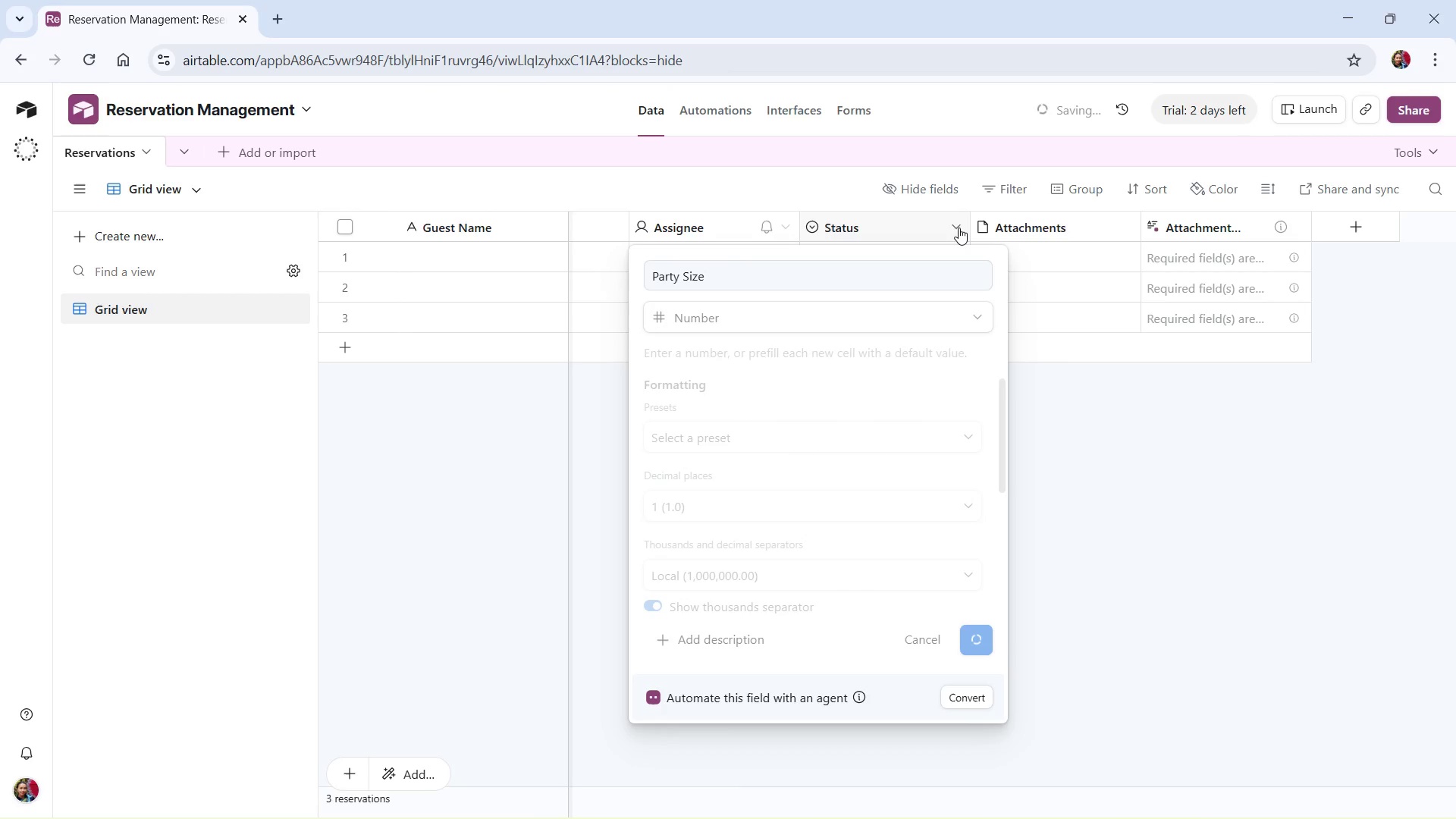 
left_click([959, 228])
 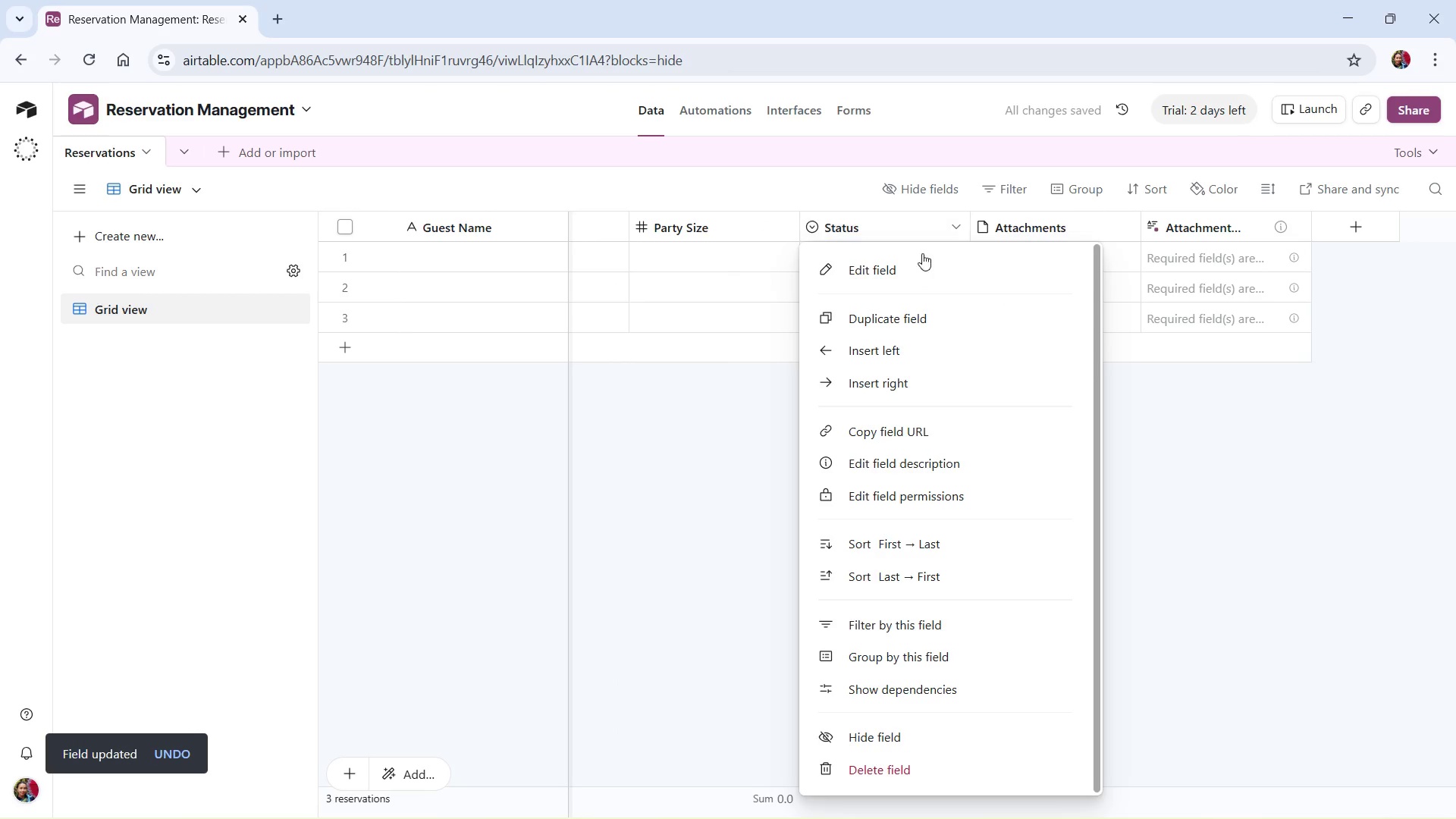 
left_click([912, 262])
 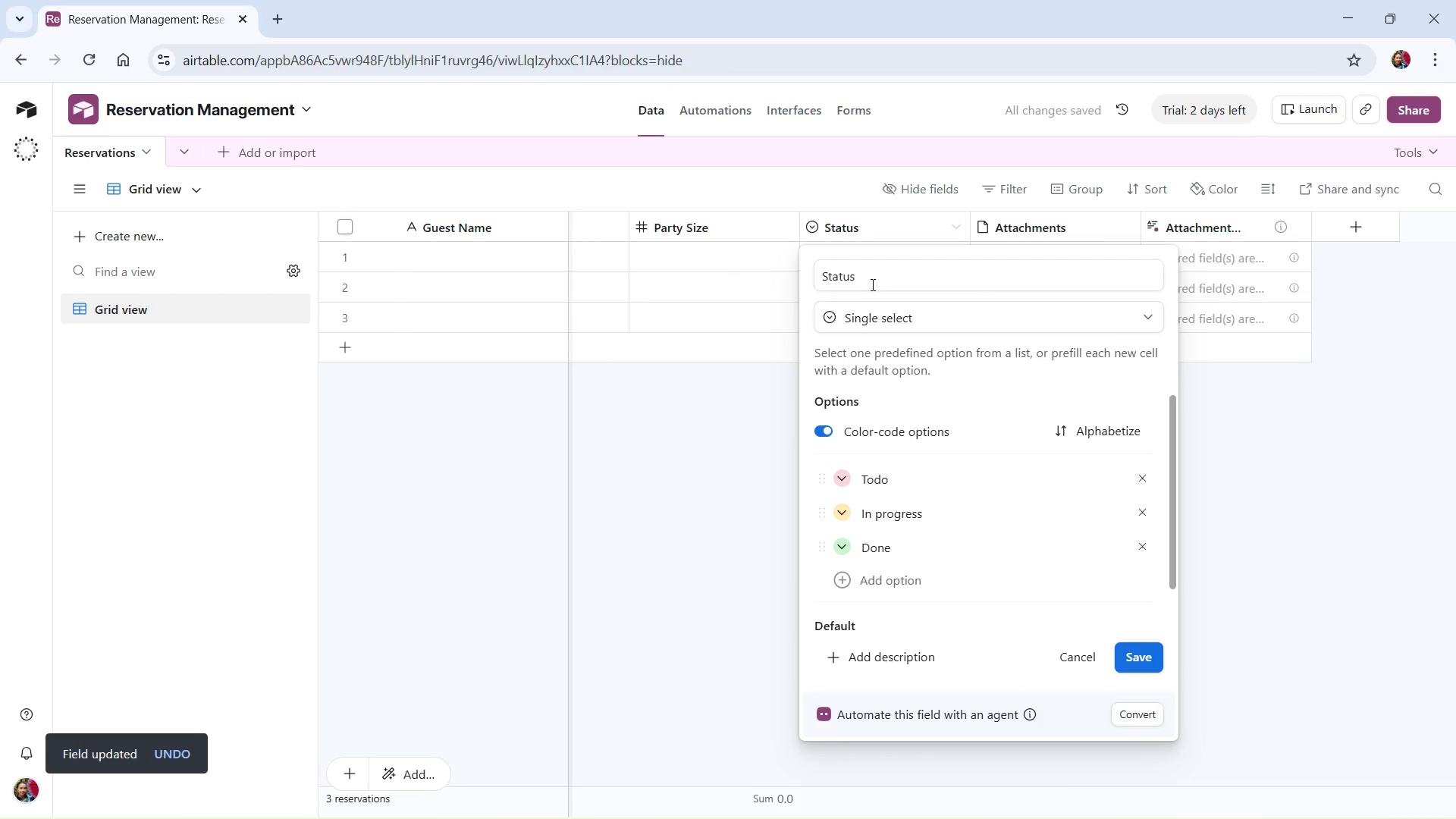 
left_click_drag(start_coordinate=[871, 280], to_coordinate=[800, 271])
 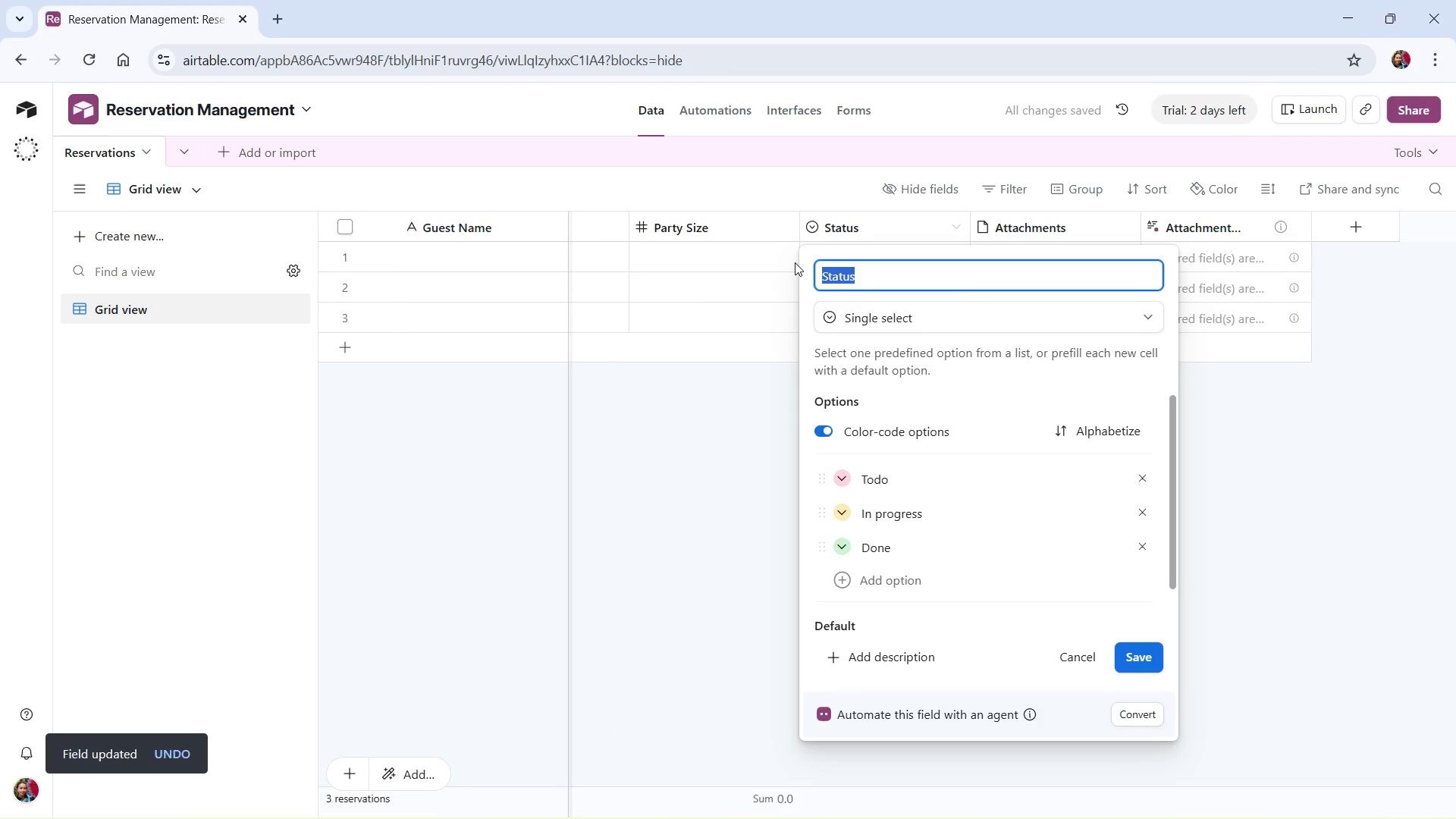 
type(Dietary Notes)
 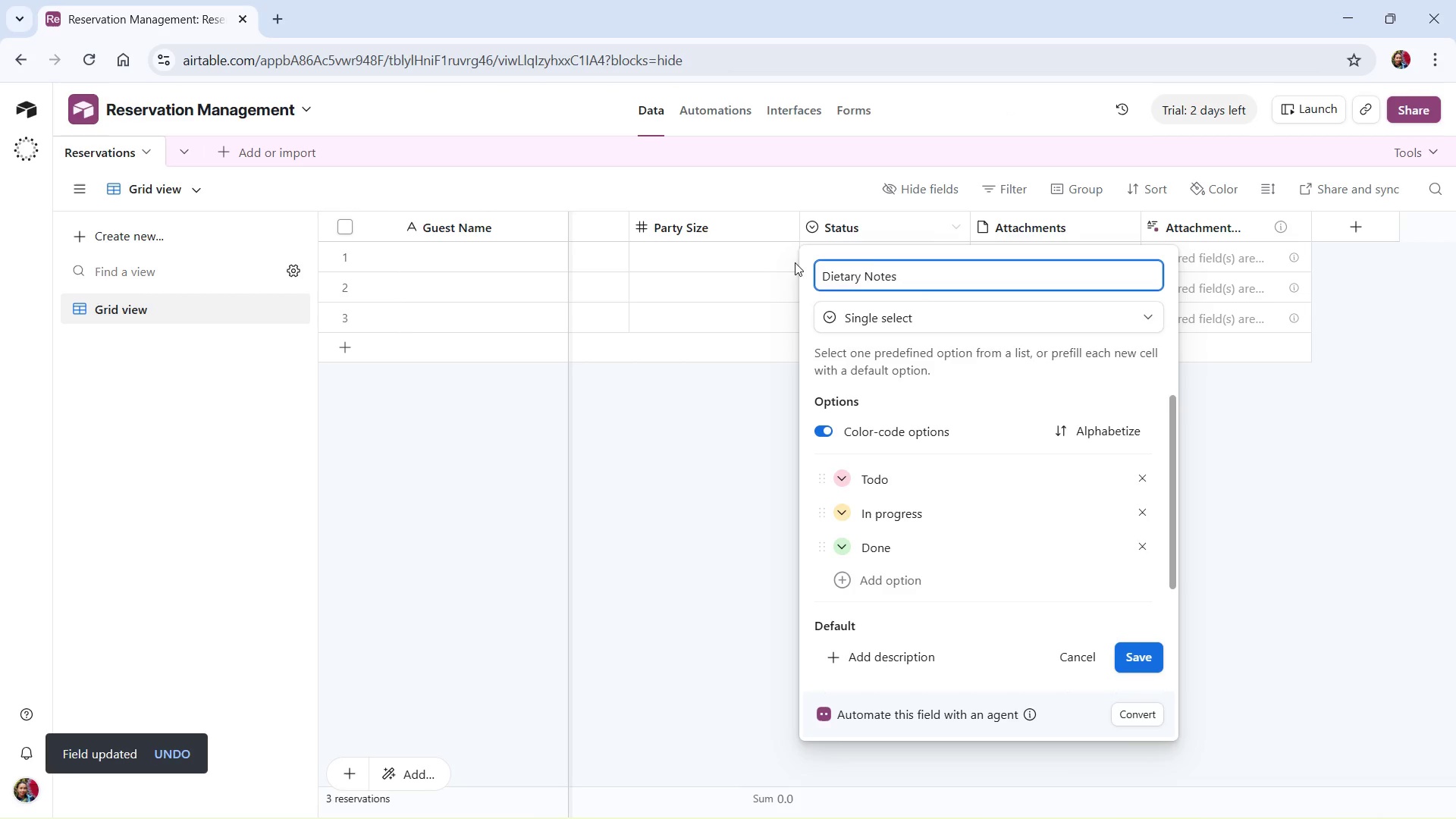 
left_click([943, 318])
 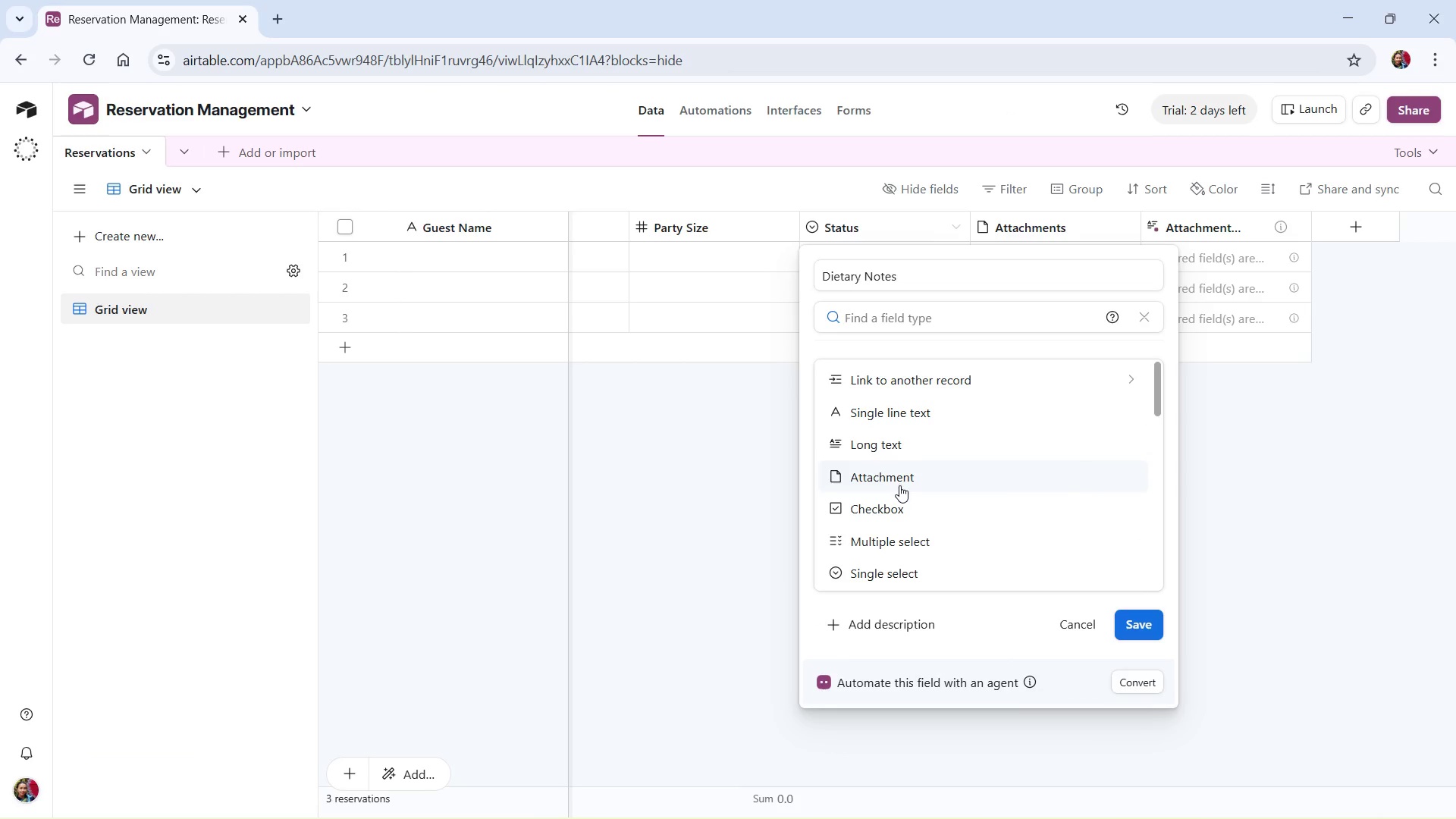 
left_click([897, 442])
 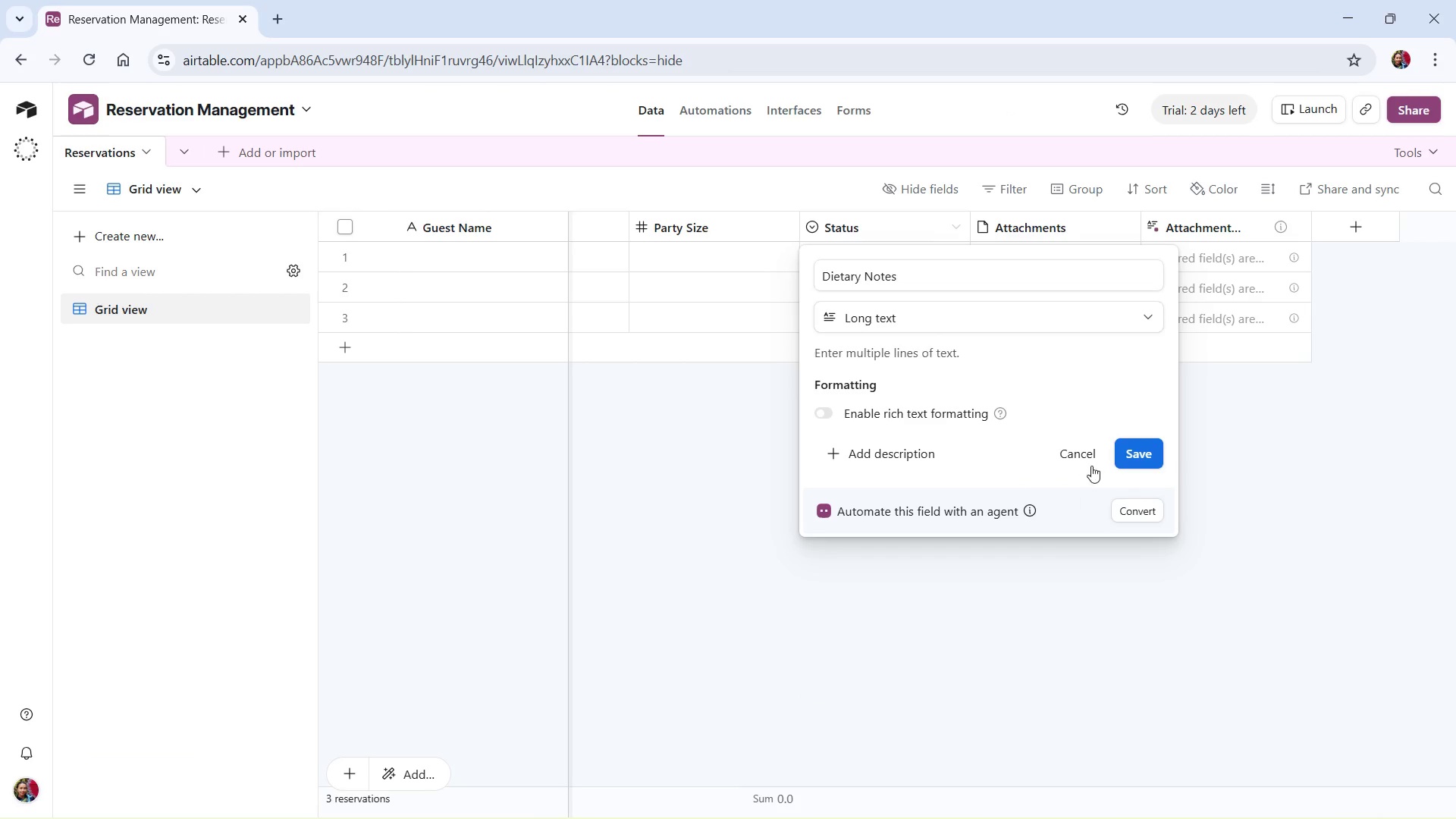 
left_click([1150, 458])
 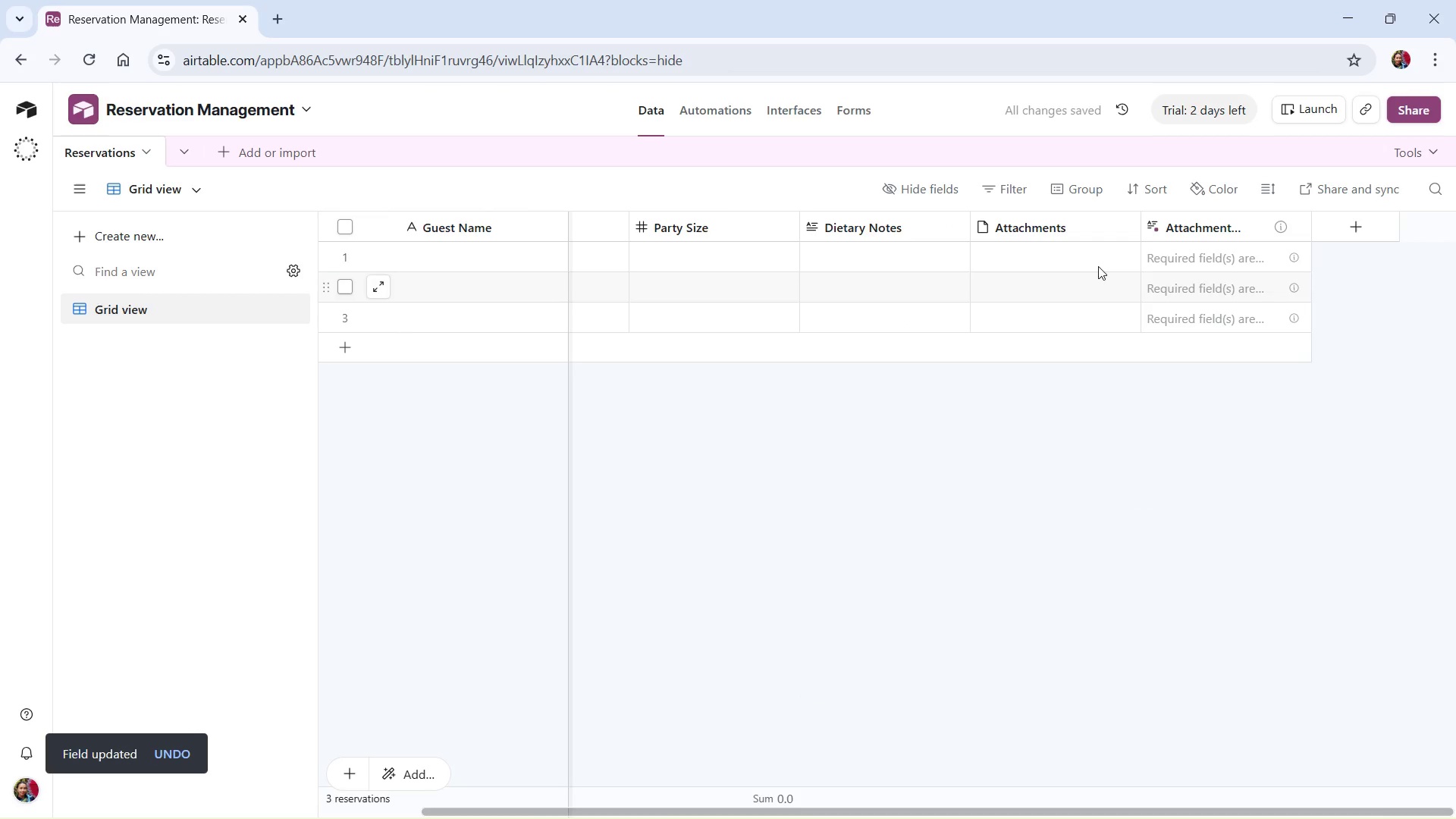 
mouse_move([1119, 246])
 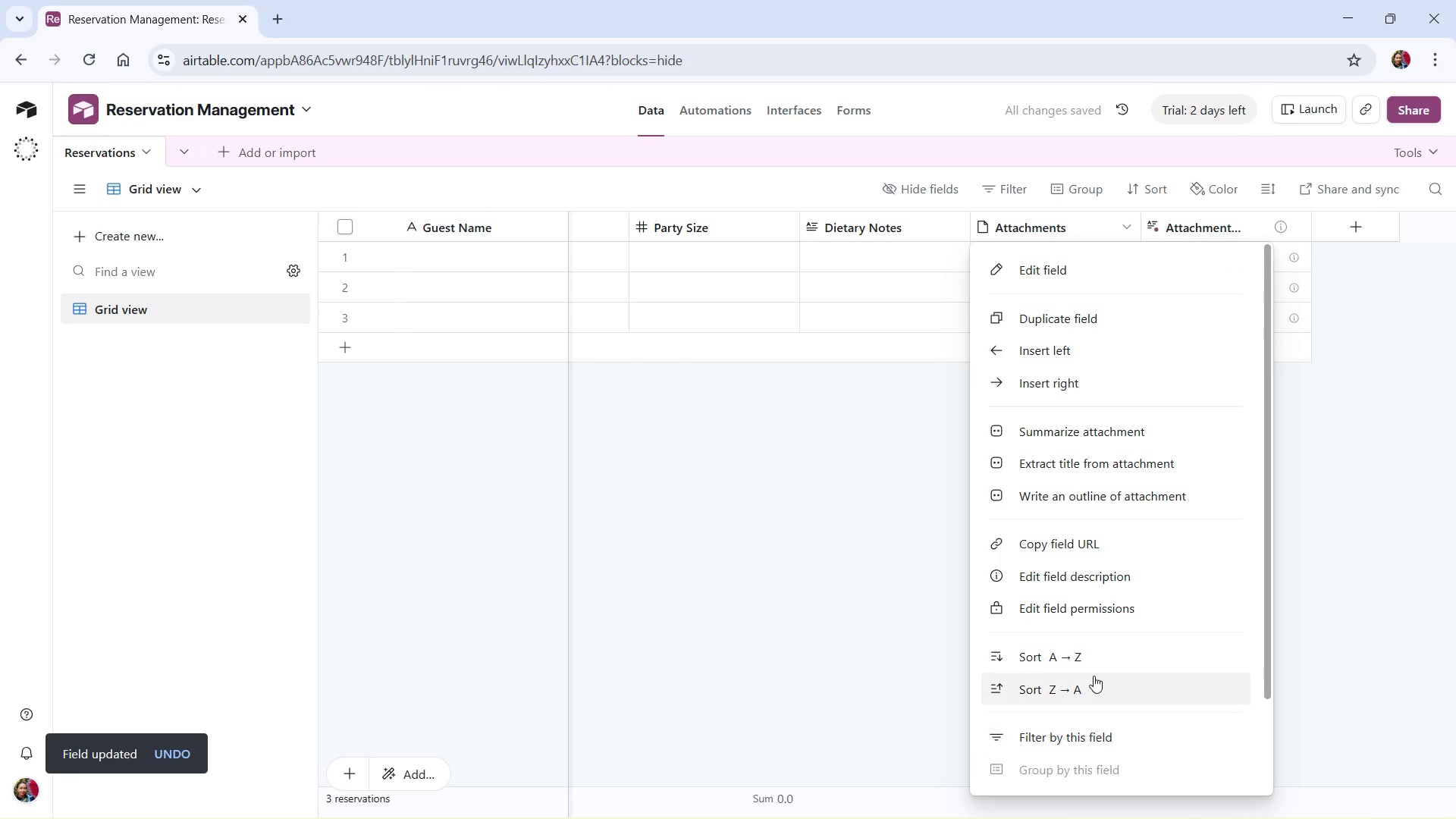 
left_click([1081, 769])
 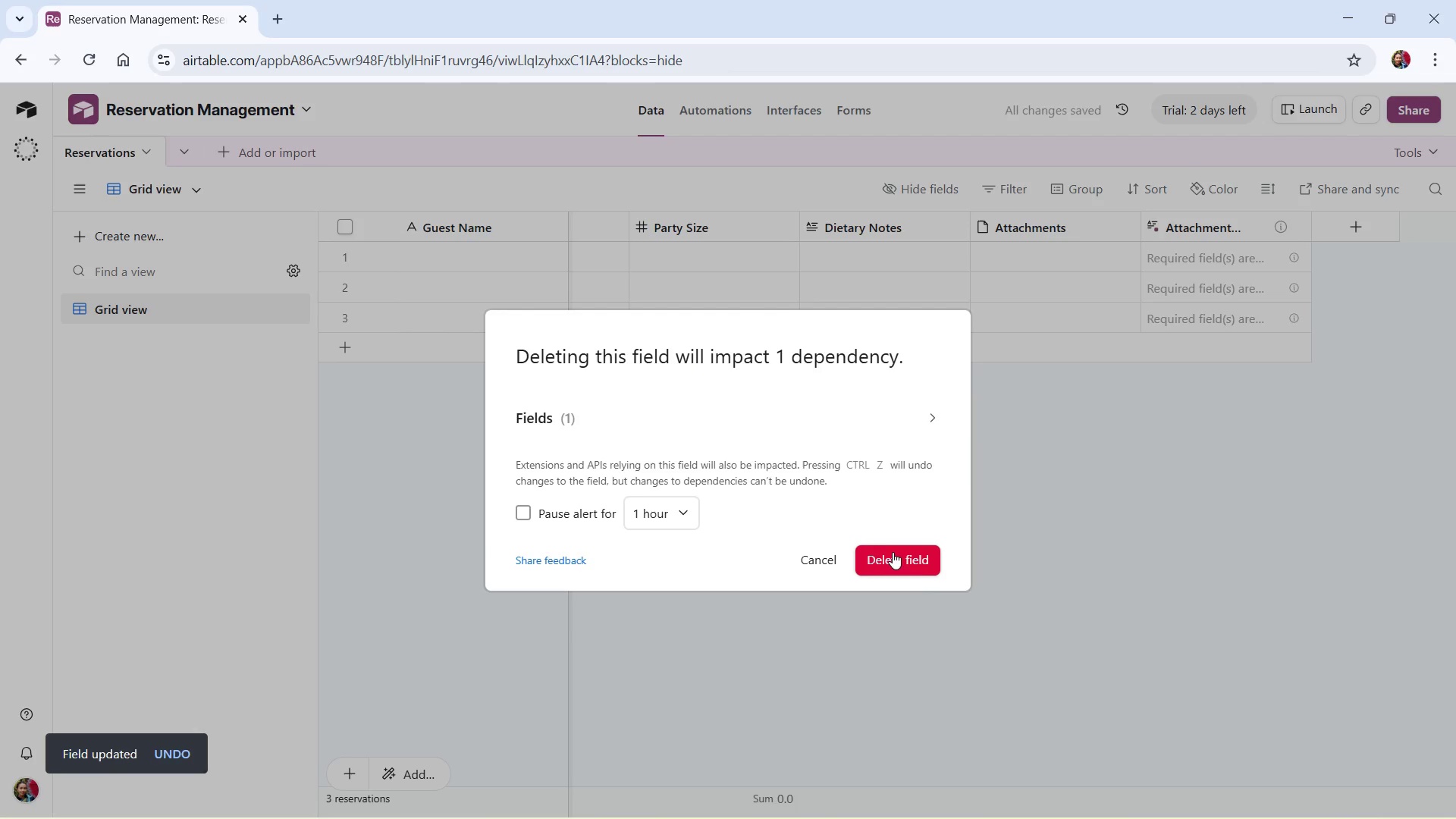 
scroll: coordinate [1094, 717], scroll_direction: down, amount: 11.0
 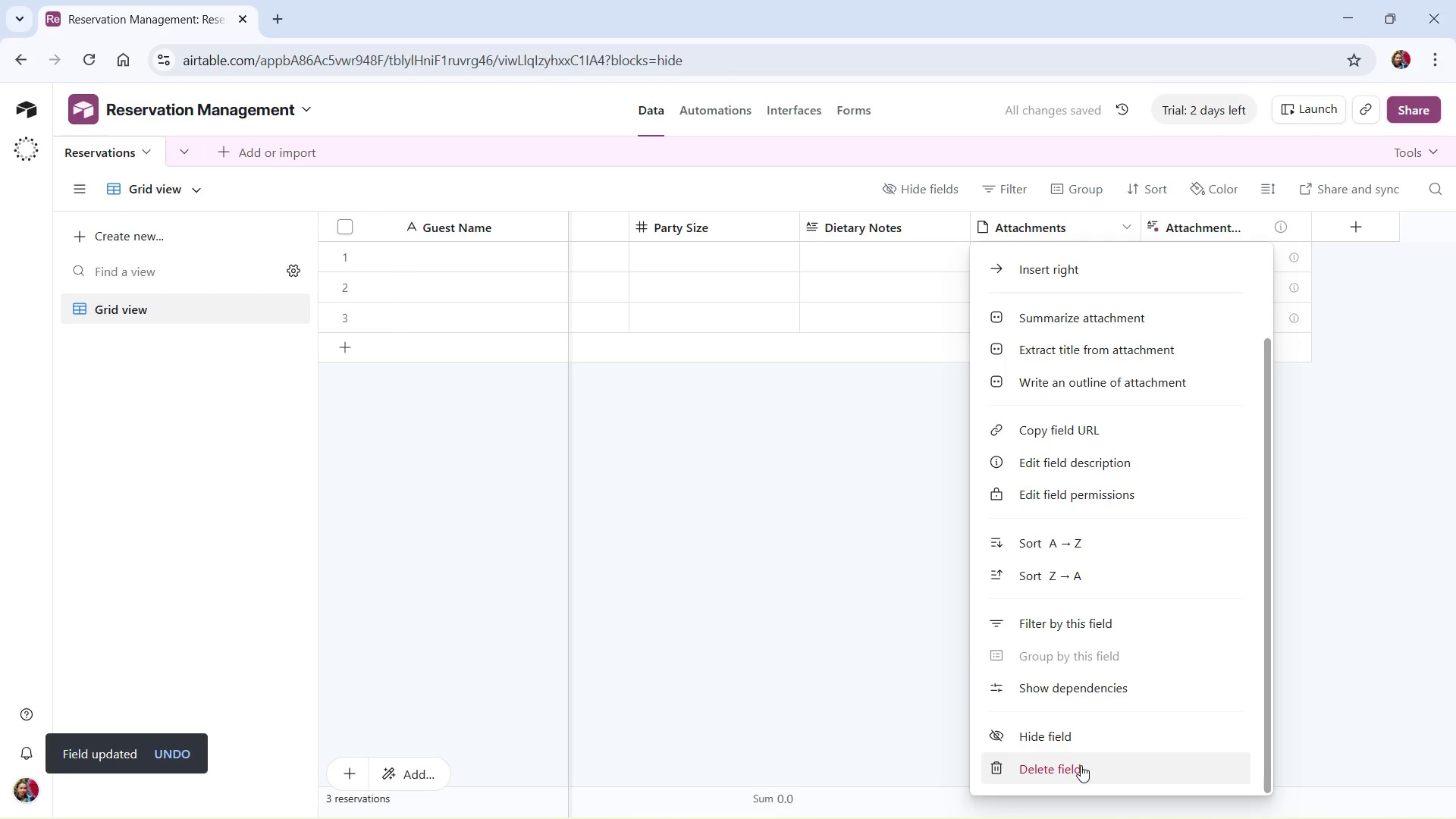 
left_click([918, 558])
 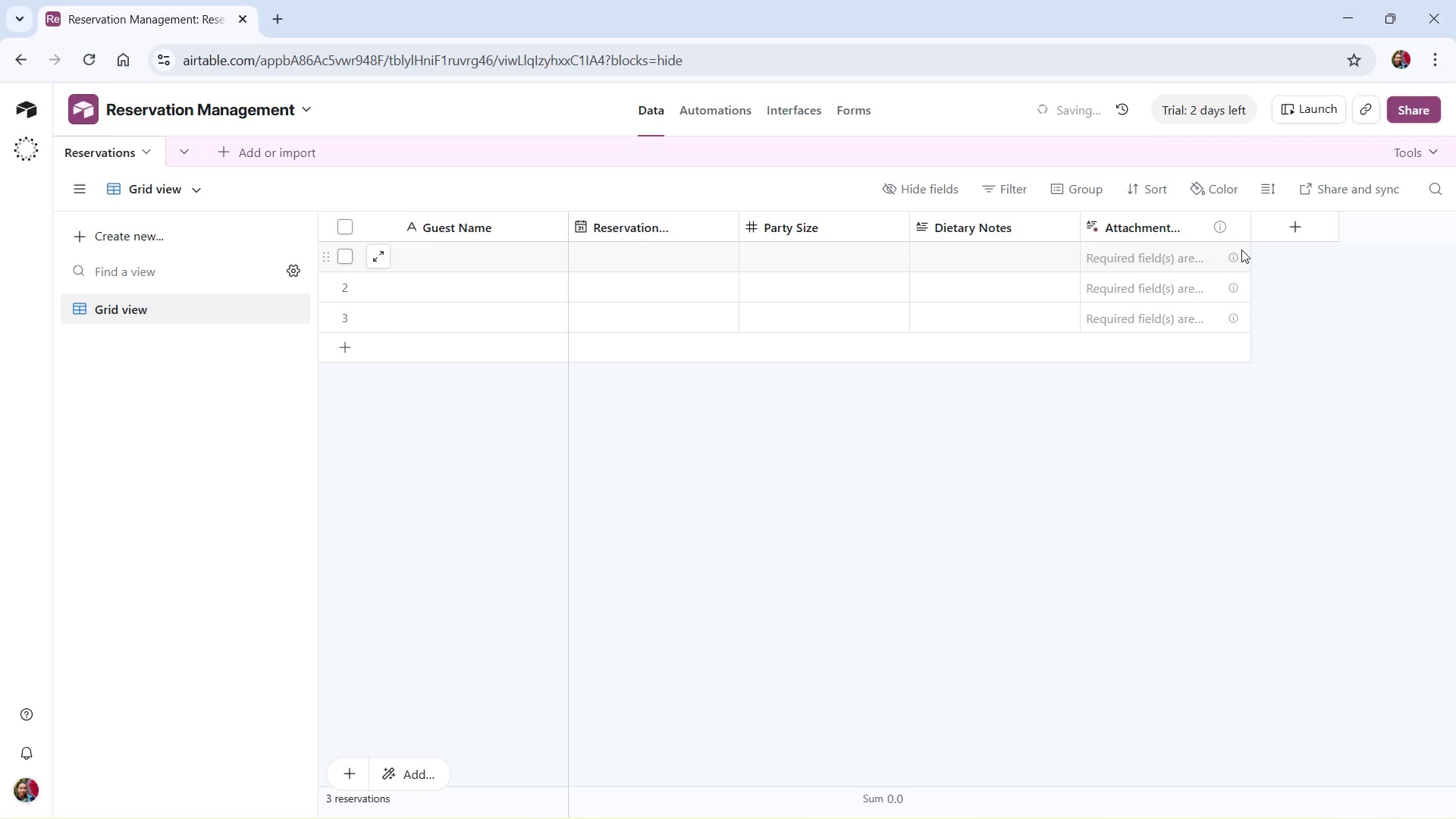 
mouse_move([1229, 245])
 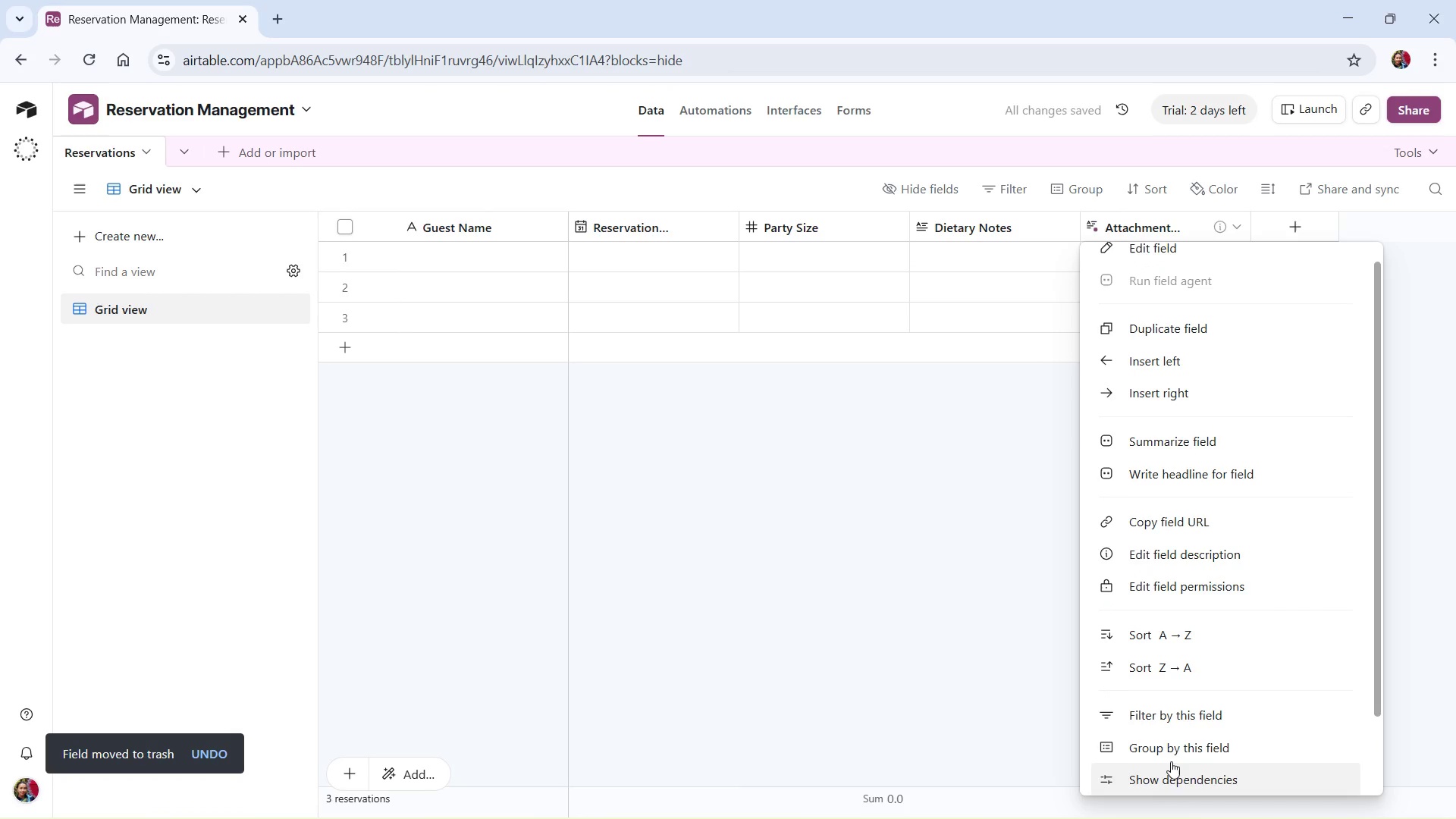 
scroll: coordinate [1179, 730], scroll_direction: down, amount: 8.0
 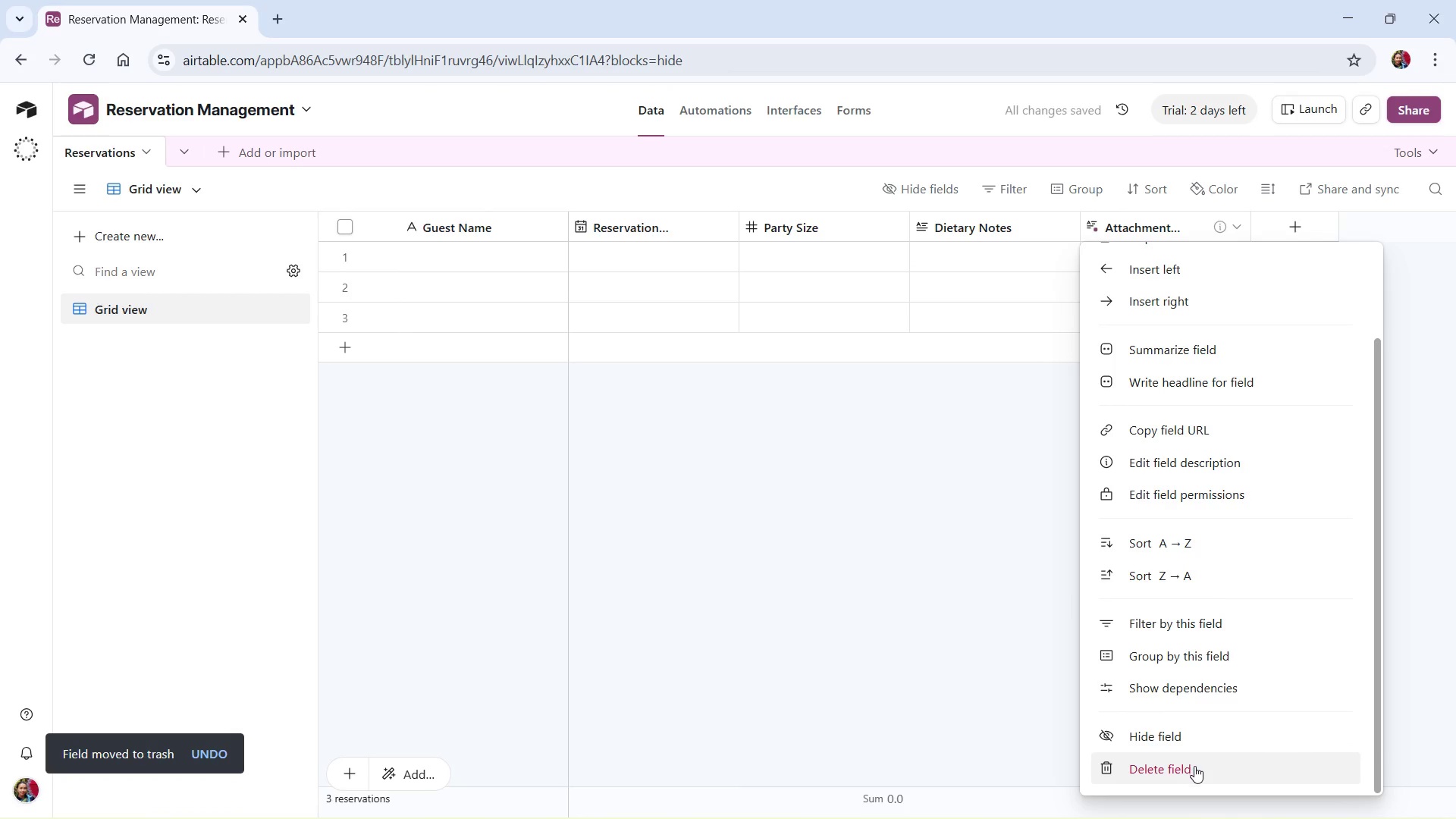 
left_click([1195, 767])
 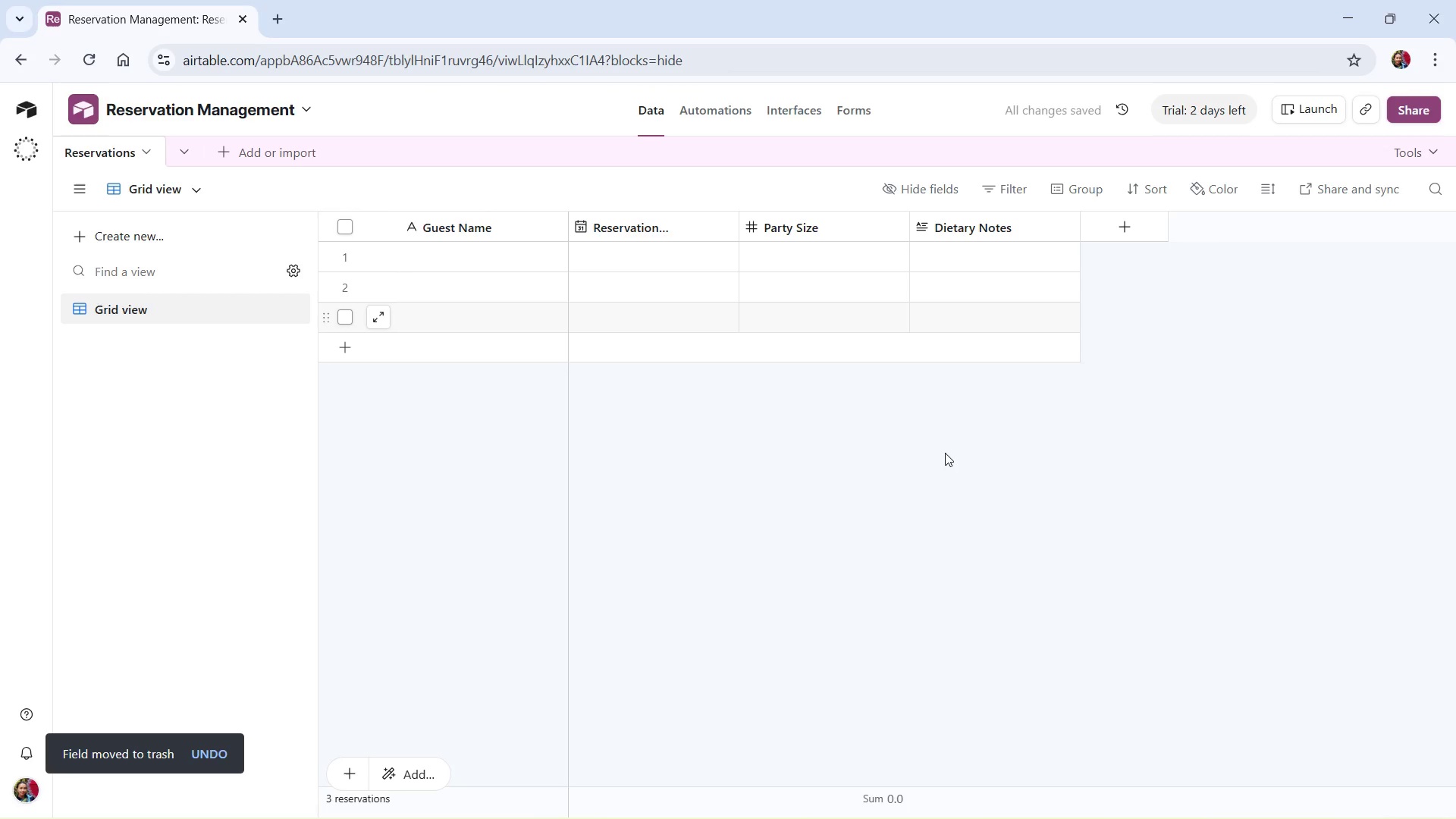 
wait(7.36)
 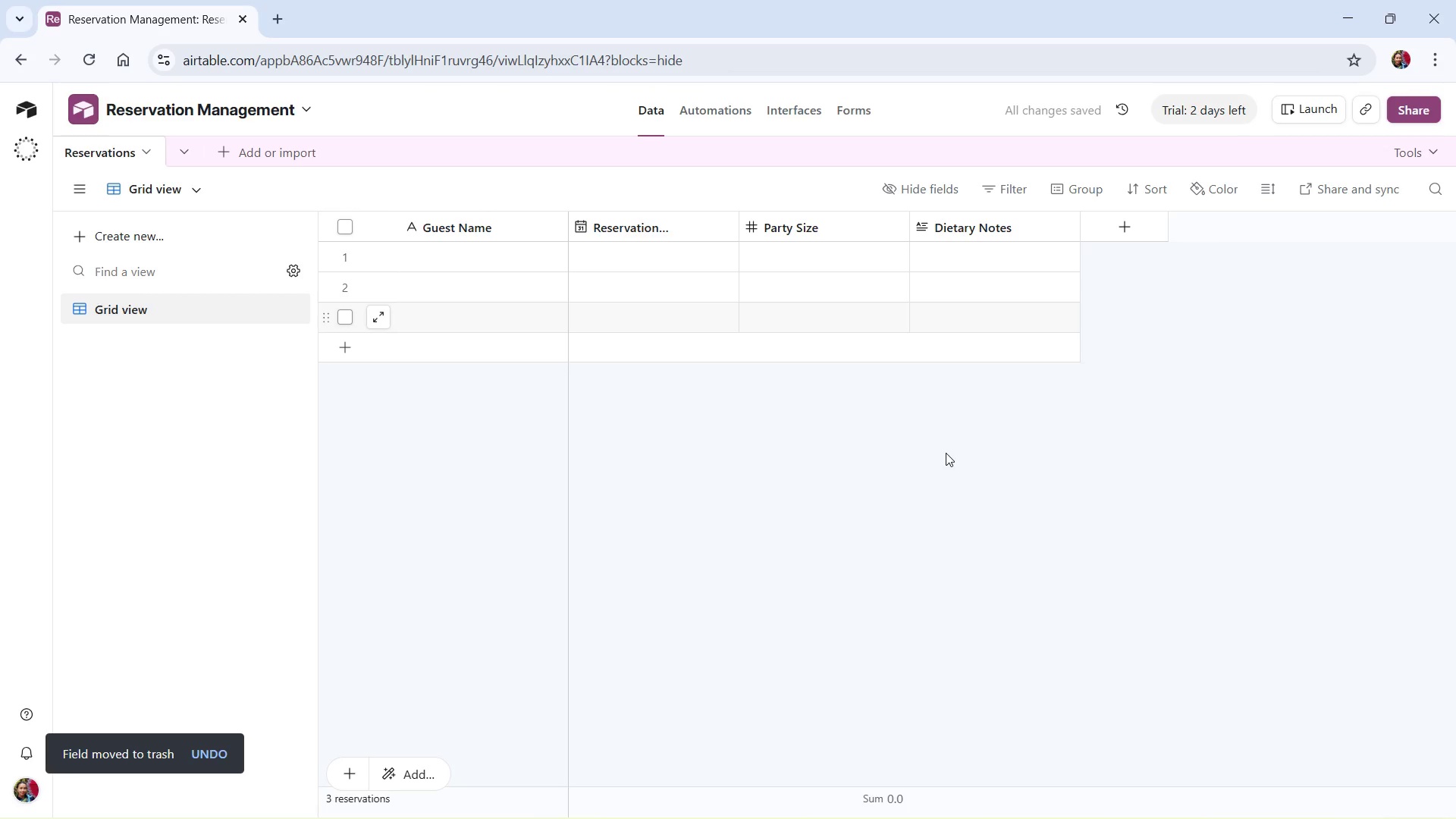 
left_click([1132, 221])
 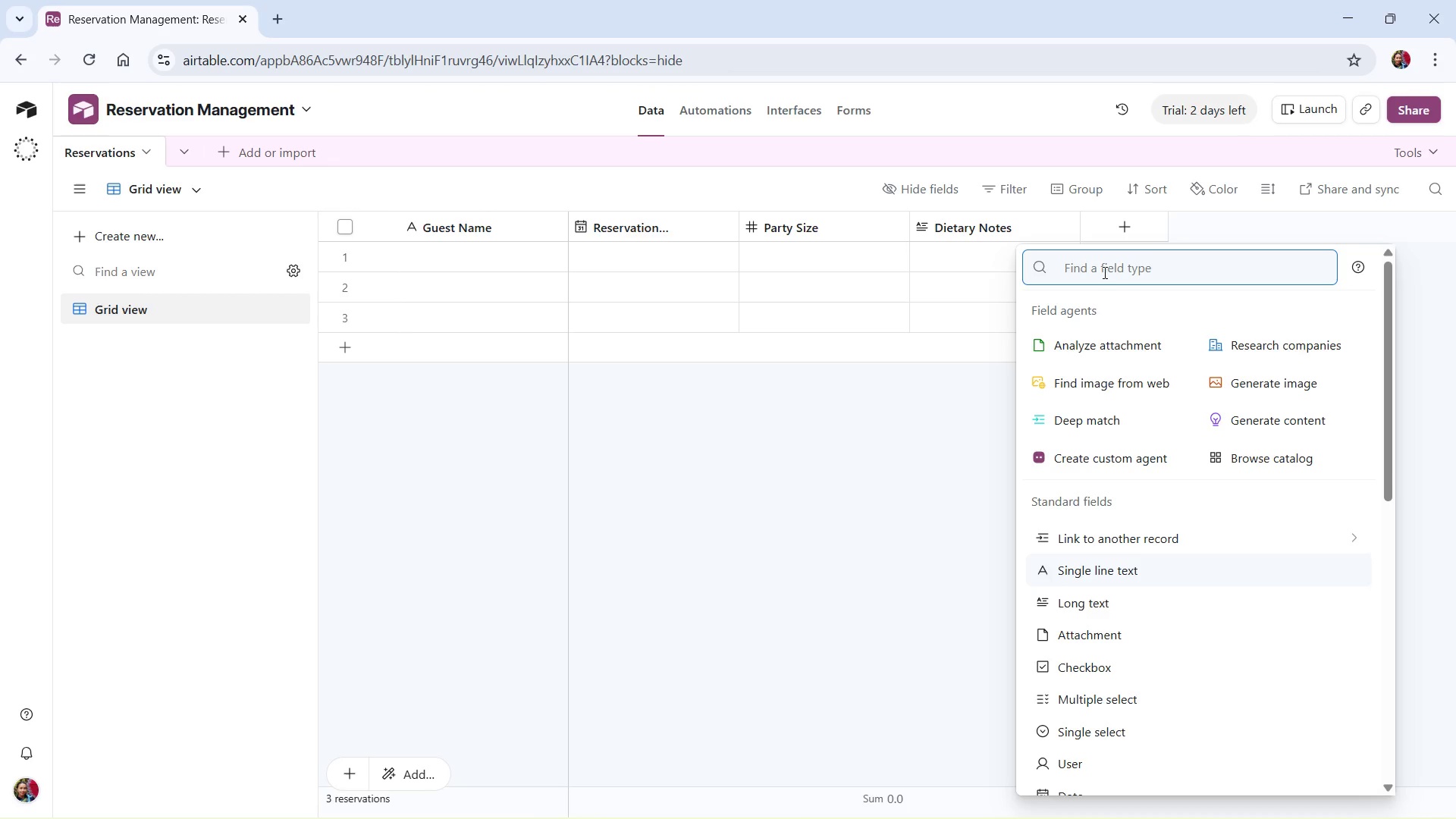 
wait(6.86)
 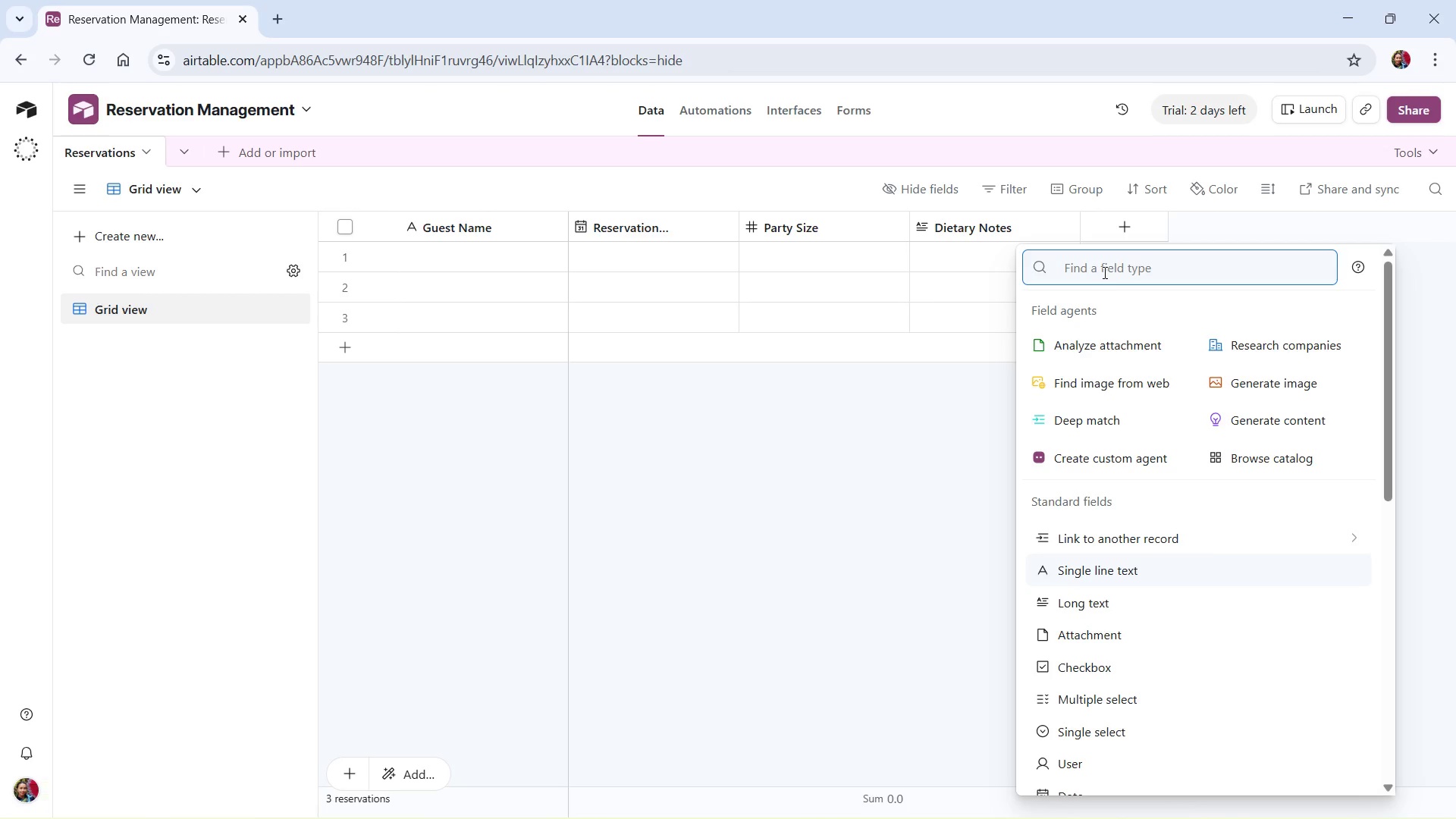 
type(mu)
 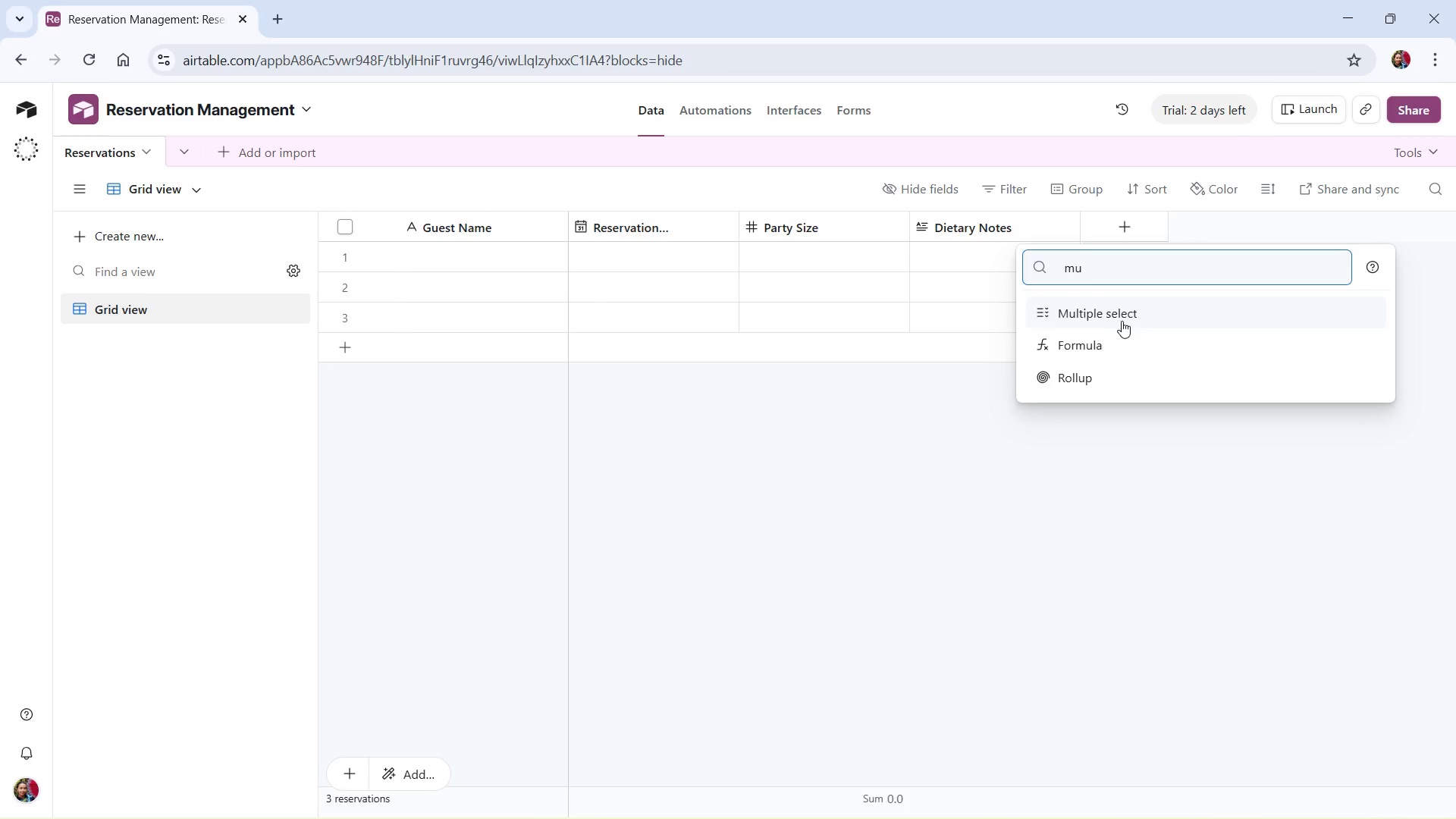 
left_click([1122, 321])
 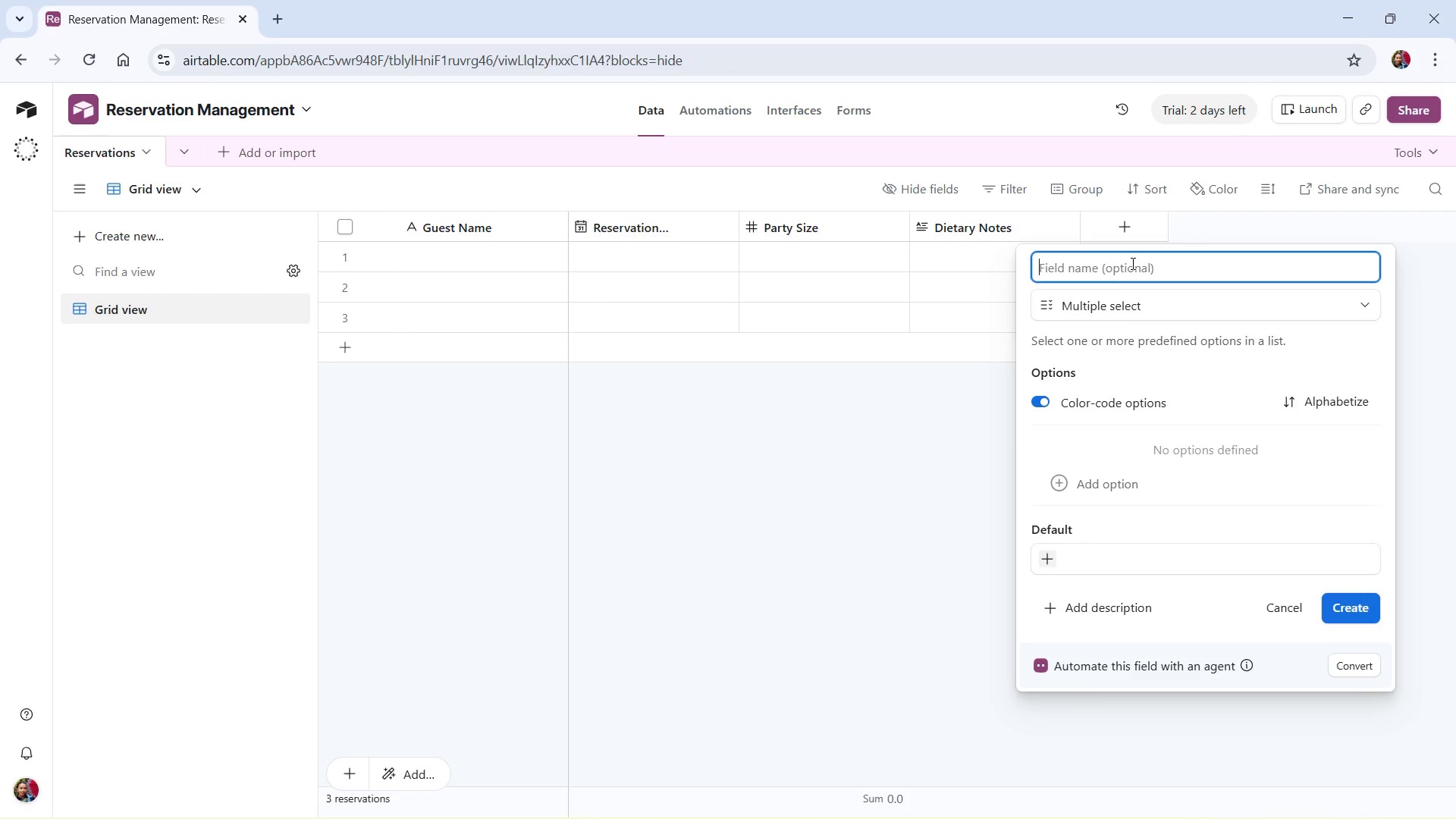 
type(Specific Alleg)
key(Backspace)
type(rgies)
 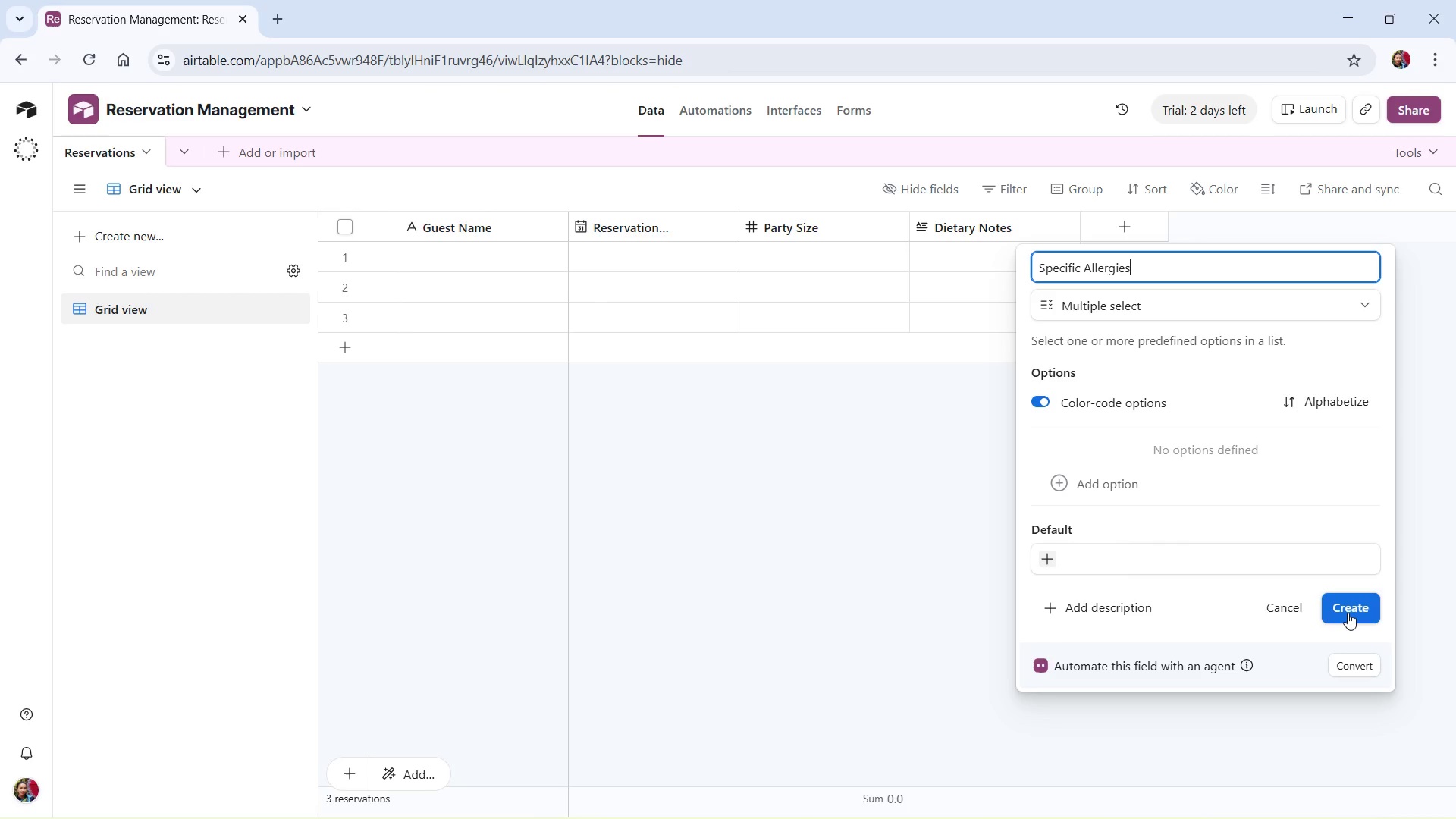 
left_click([1099, 474])
 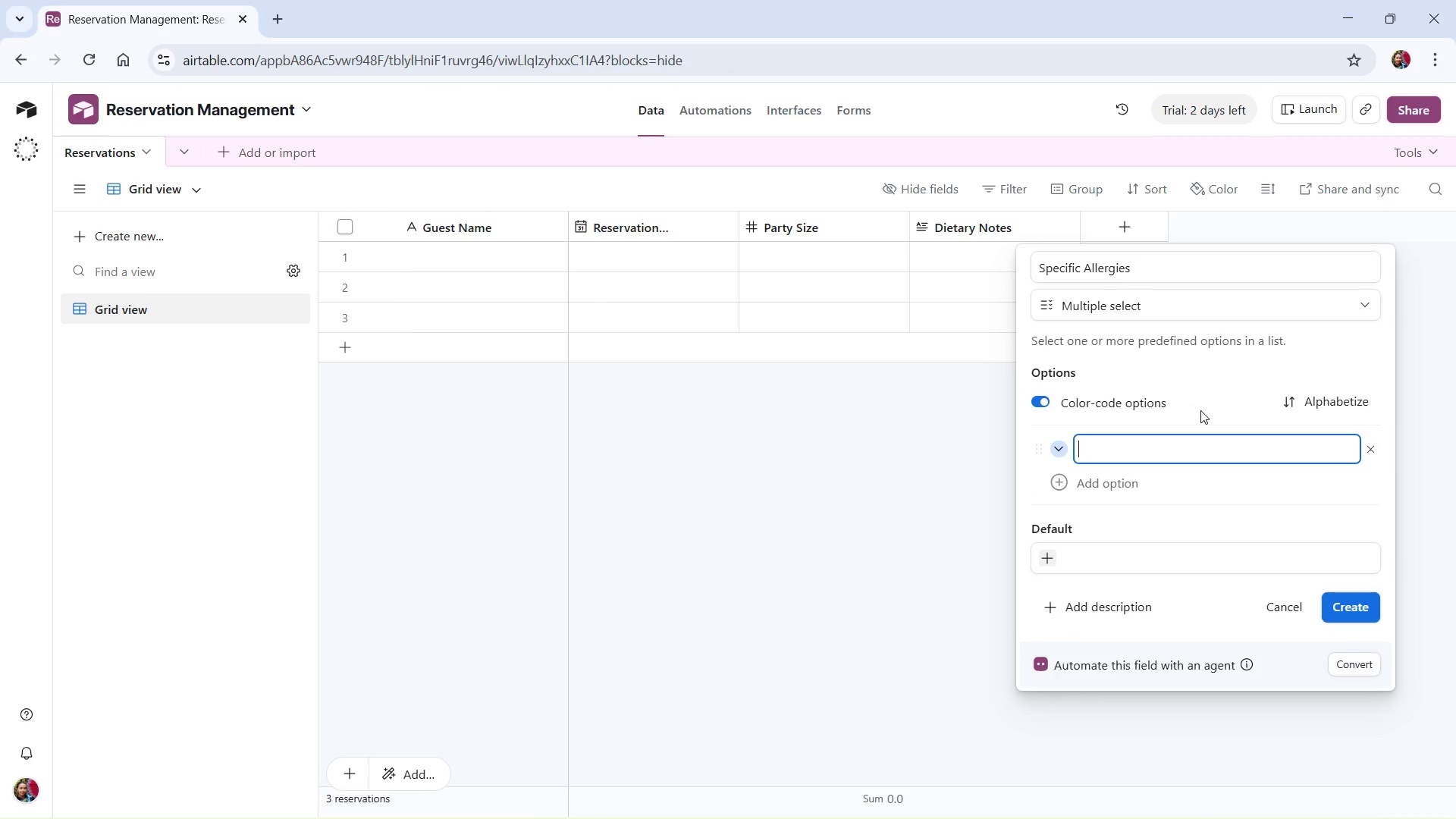 
wait(5.84)
 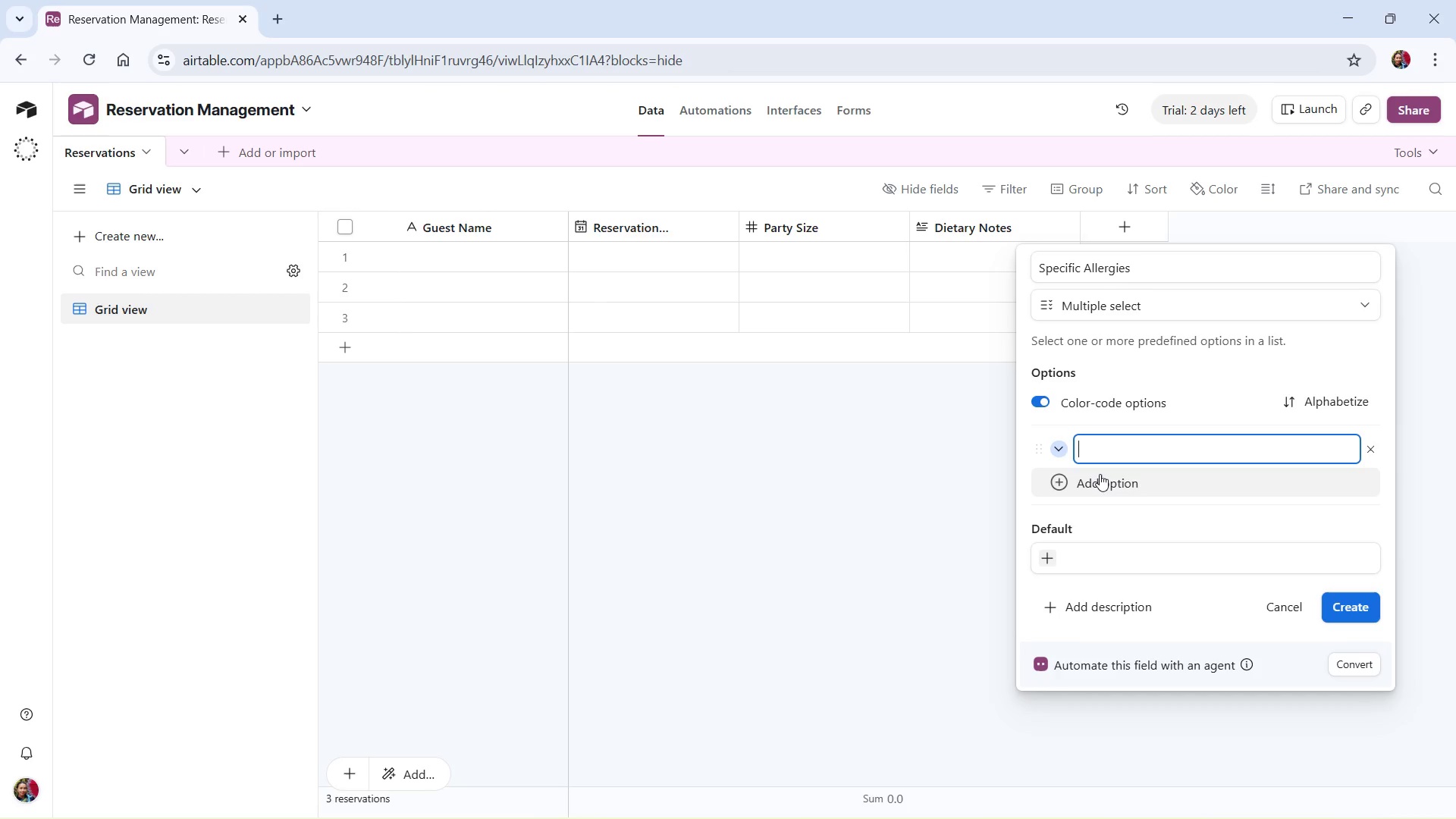 
left_click([1357, 605])
 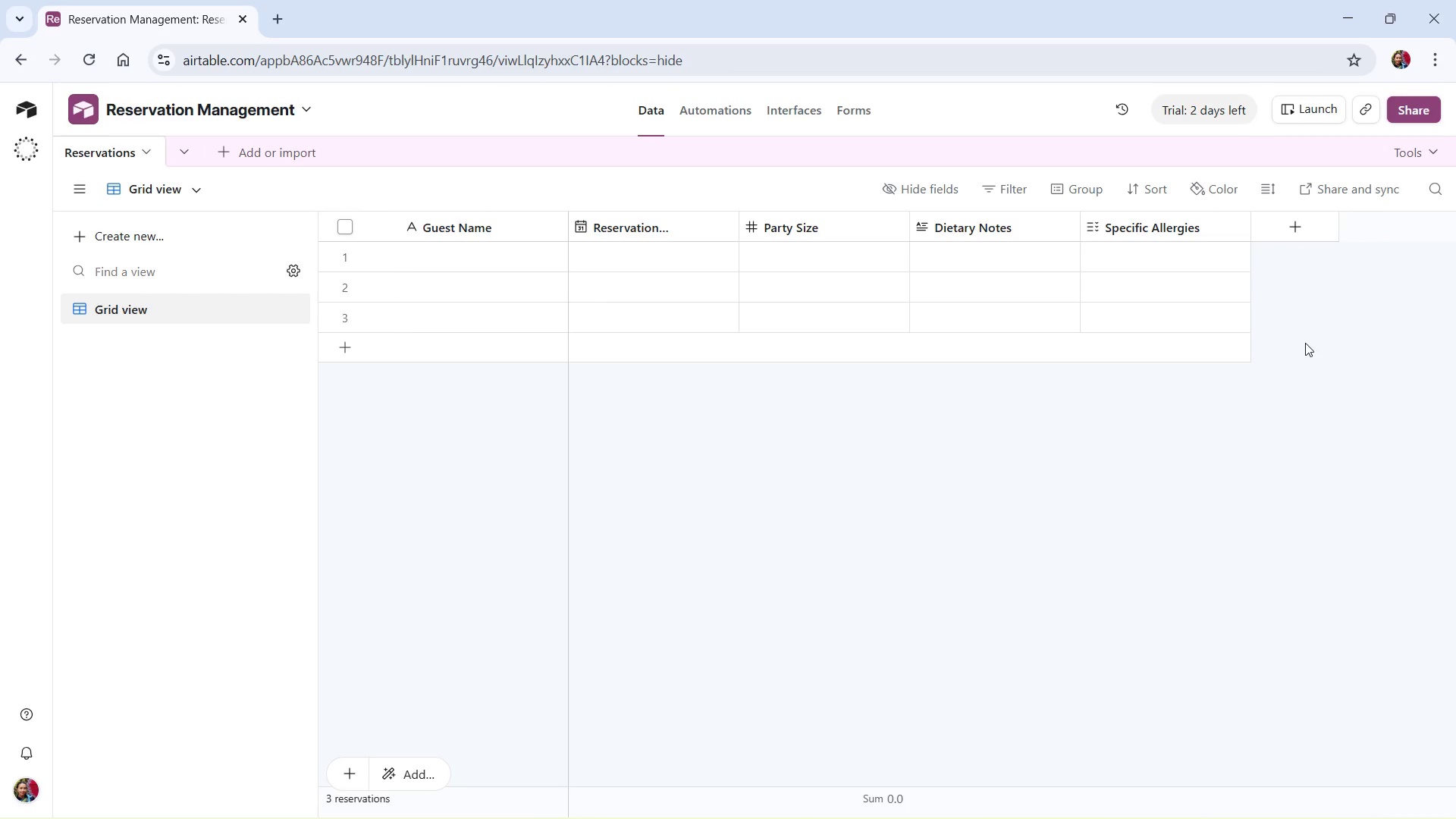 
wait(24.11)
 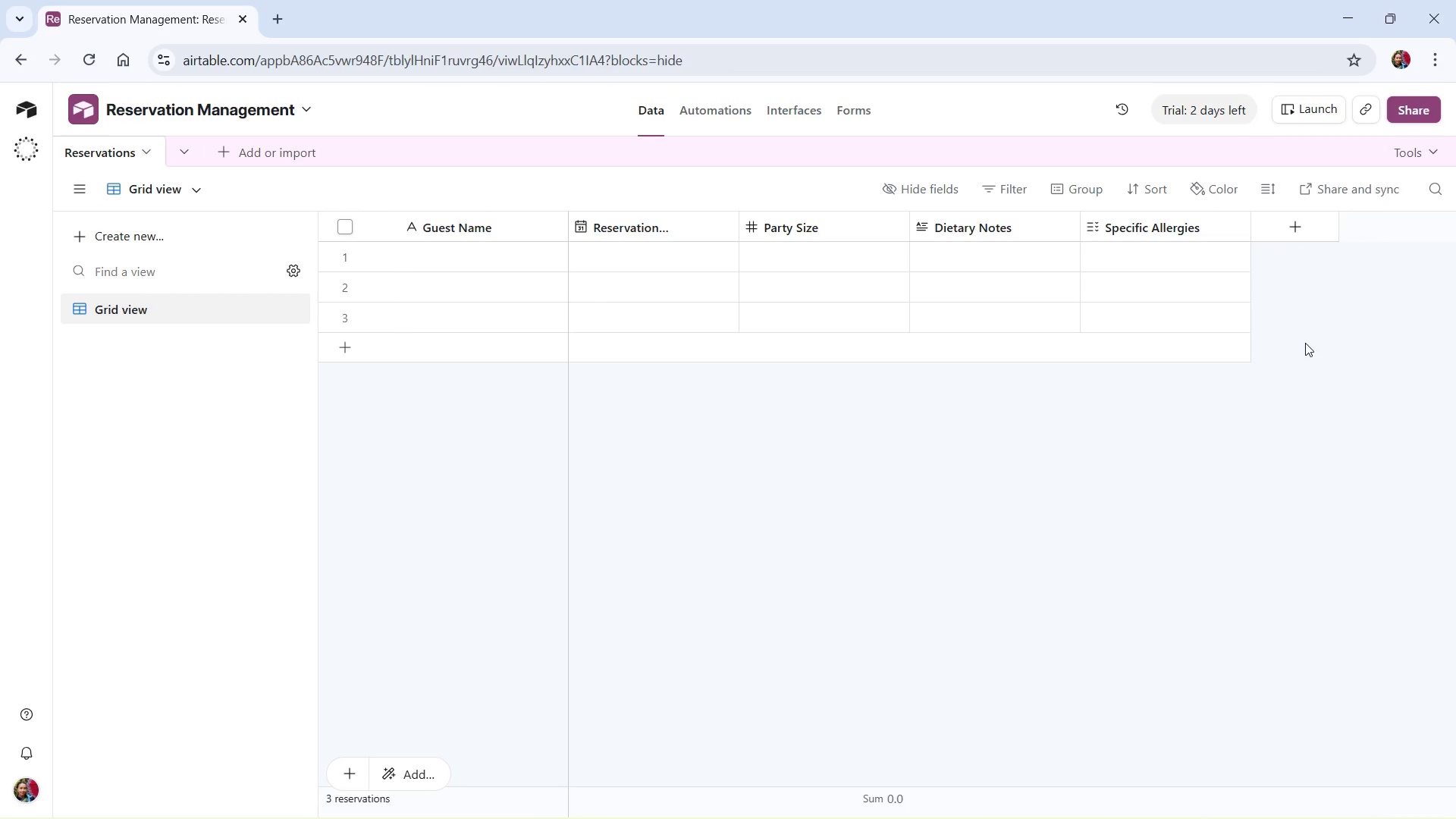 
mouse_move([1150, 208])
 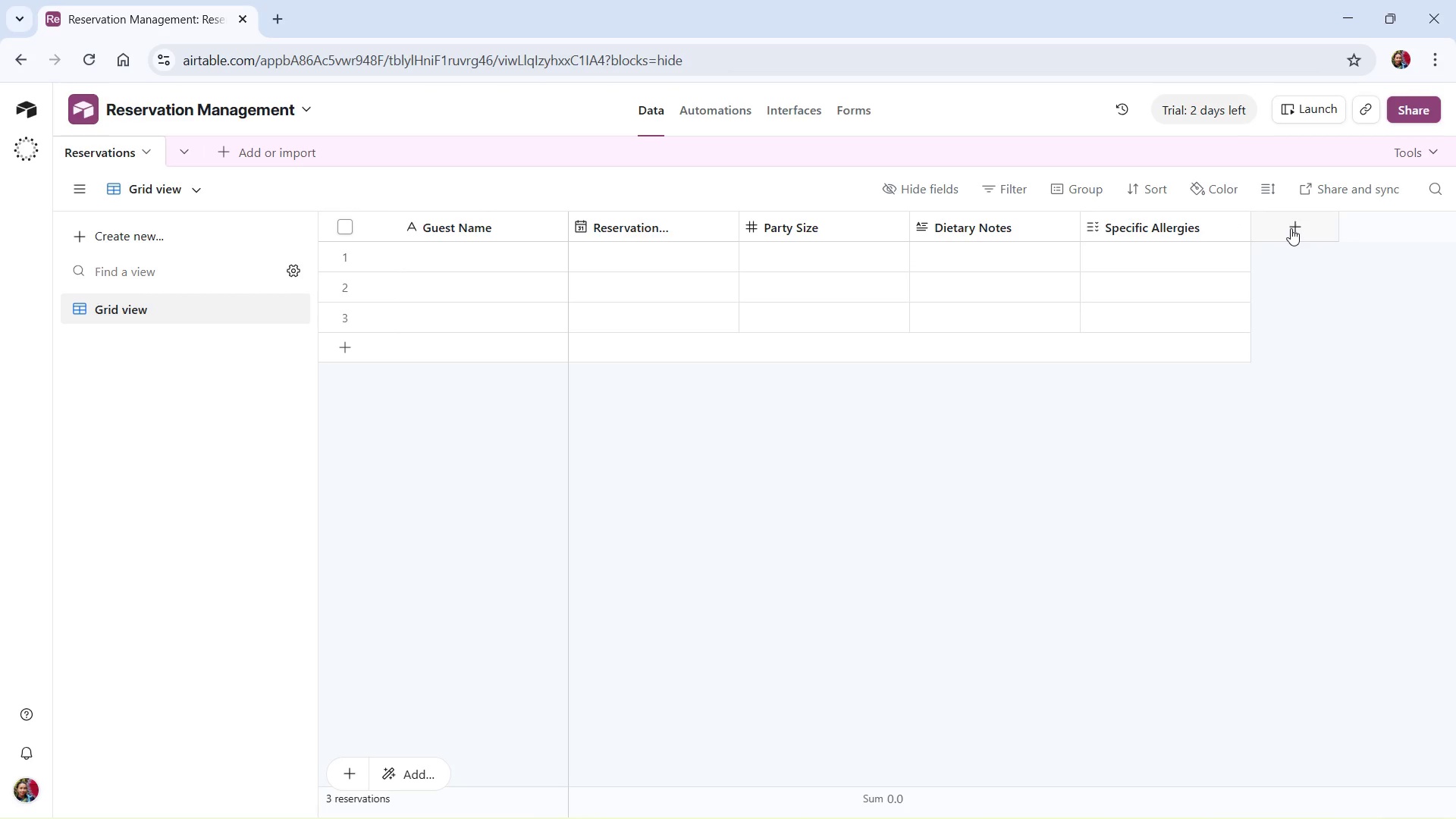 
left_click([1291, 228])
 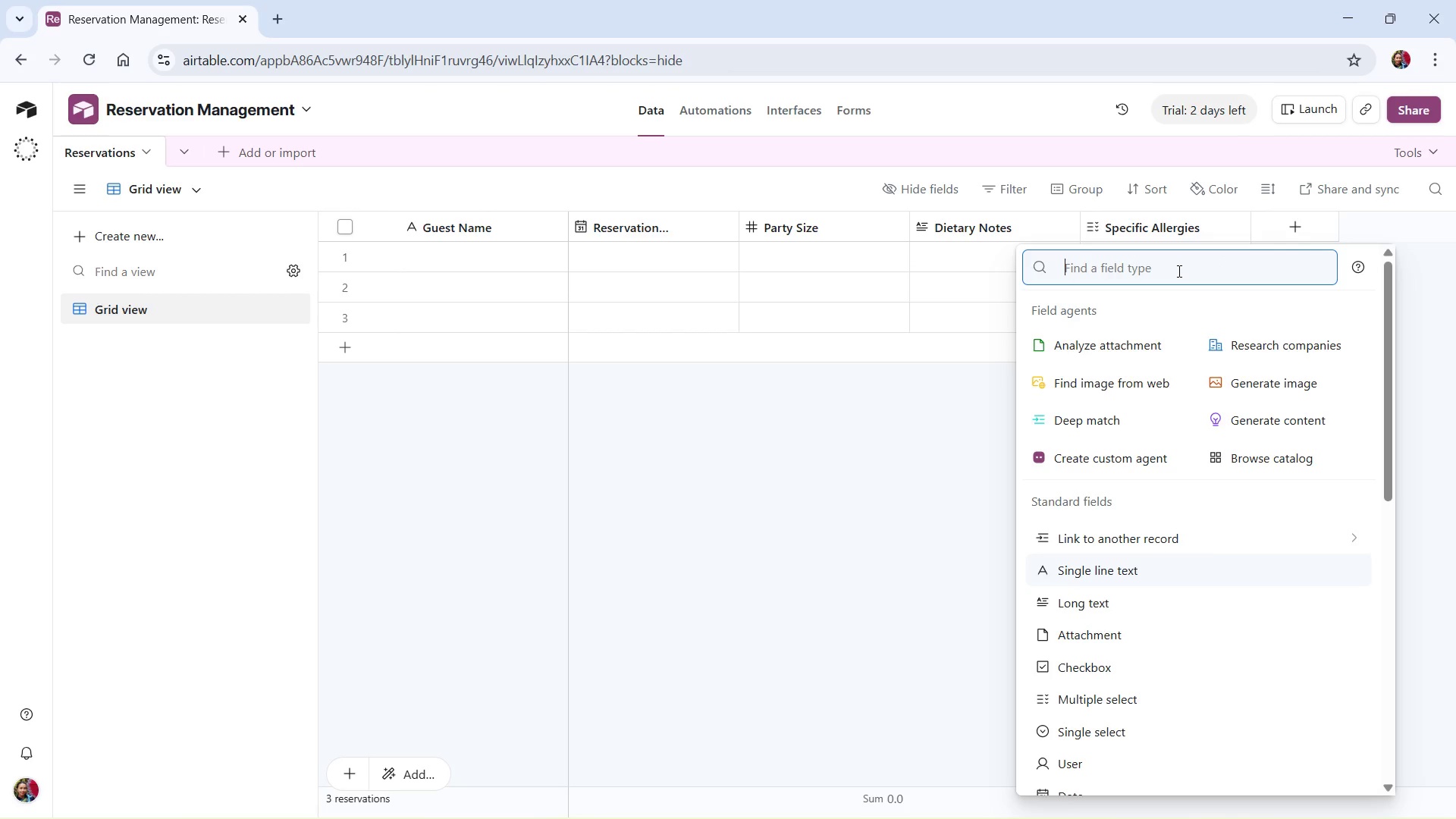 
type(fo)
 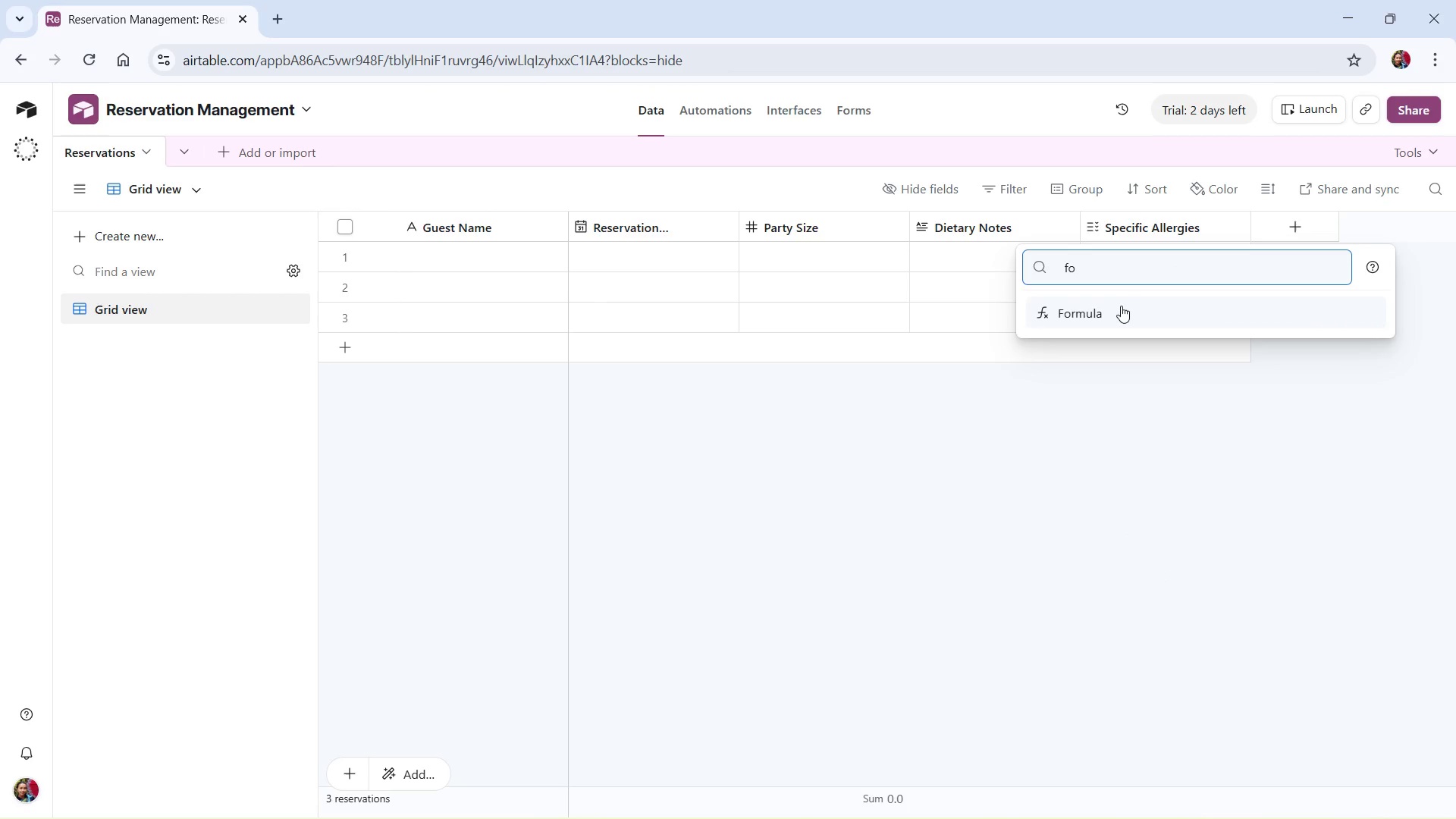 
left_click([1121, 306])
 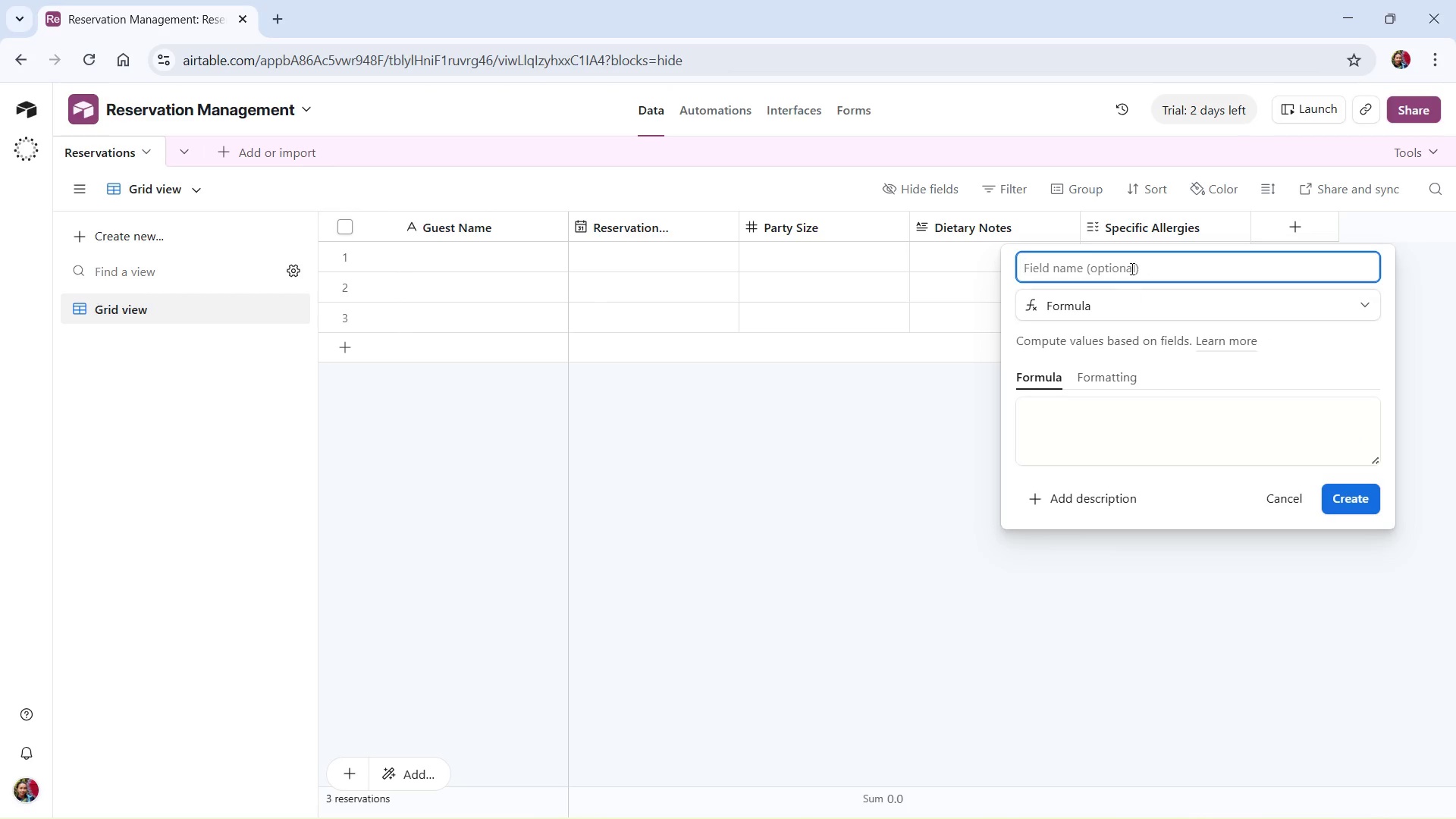 
left_click([1131, 266])
 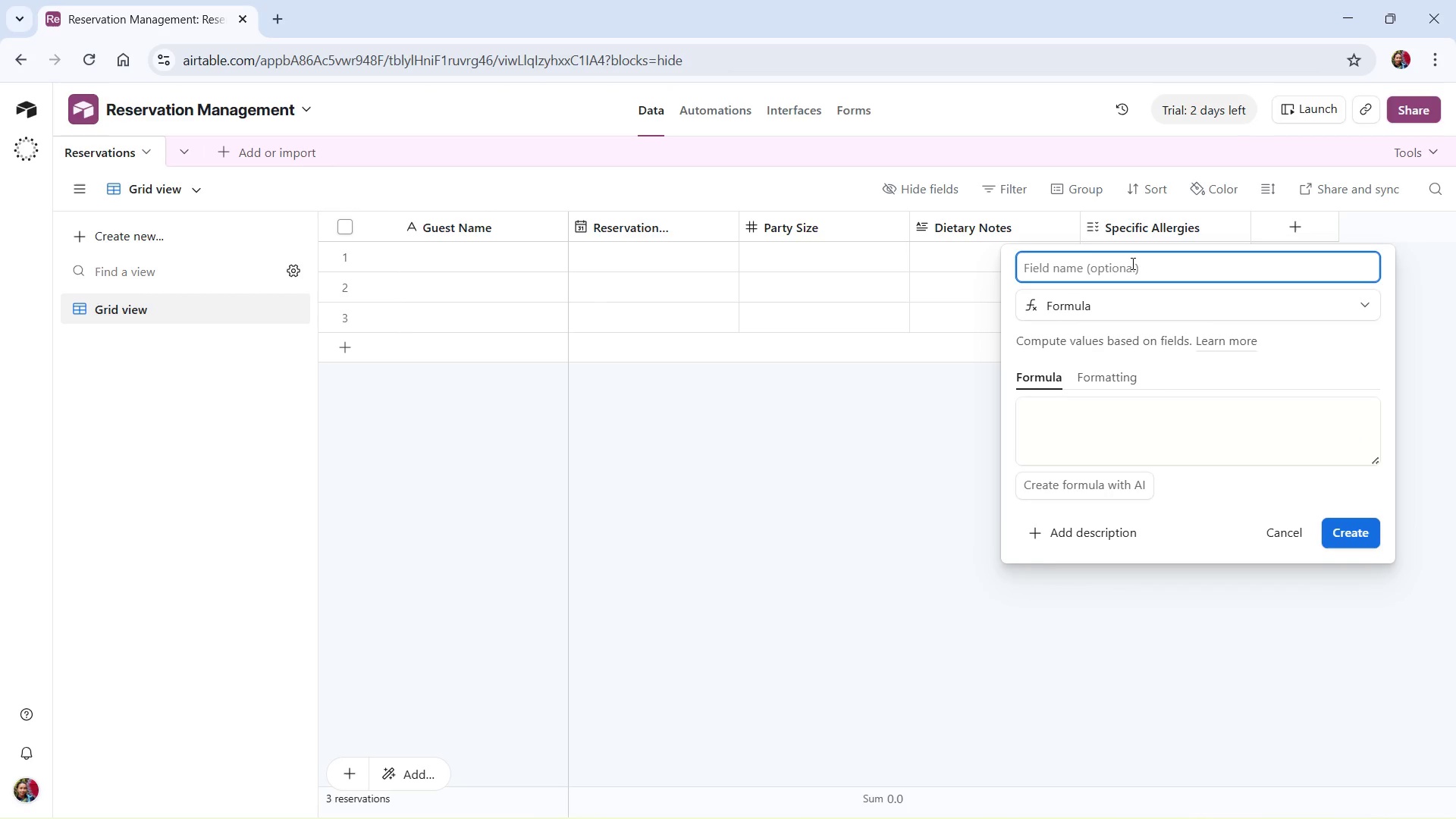 
type(High-Risk Alert)
 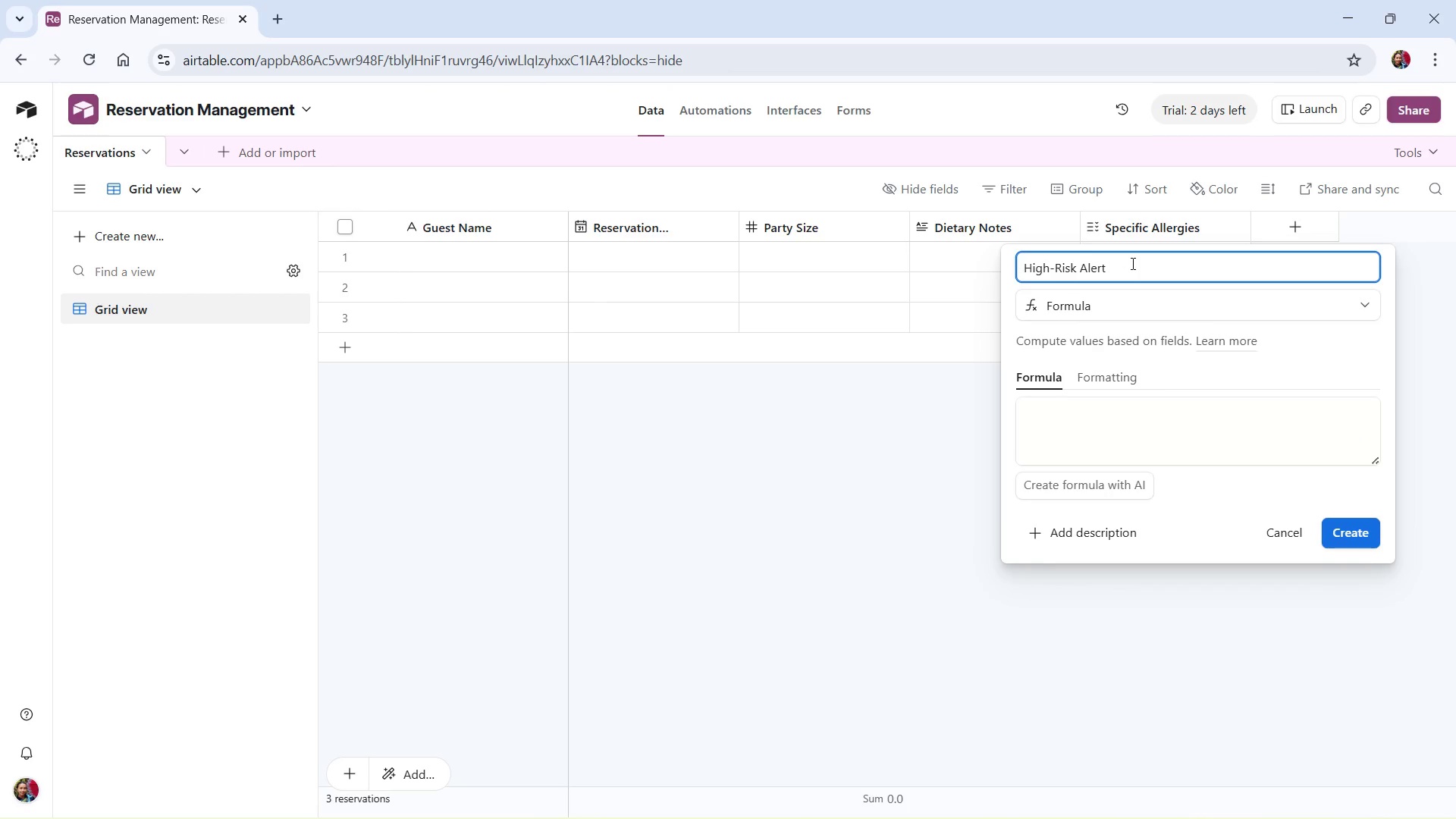 
left_click([1134, 423])
 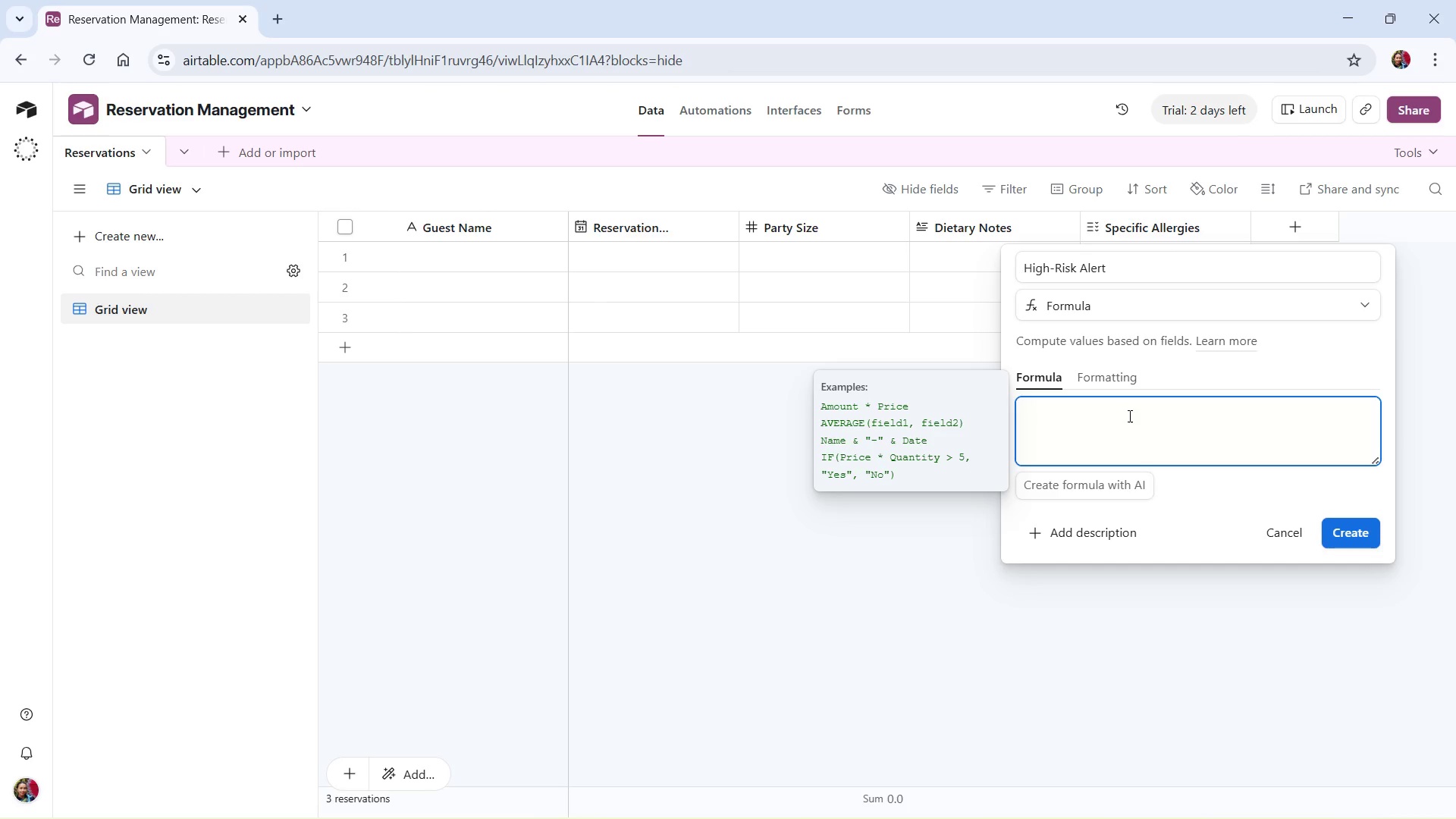 
type(IF)
 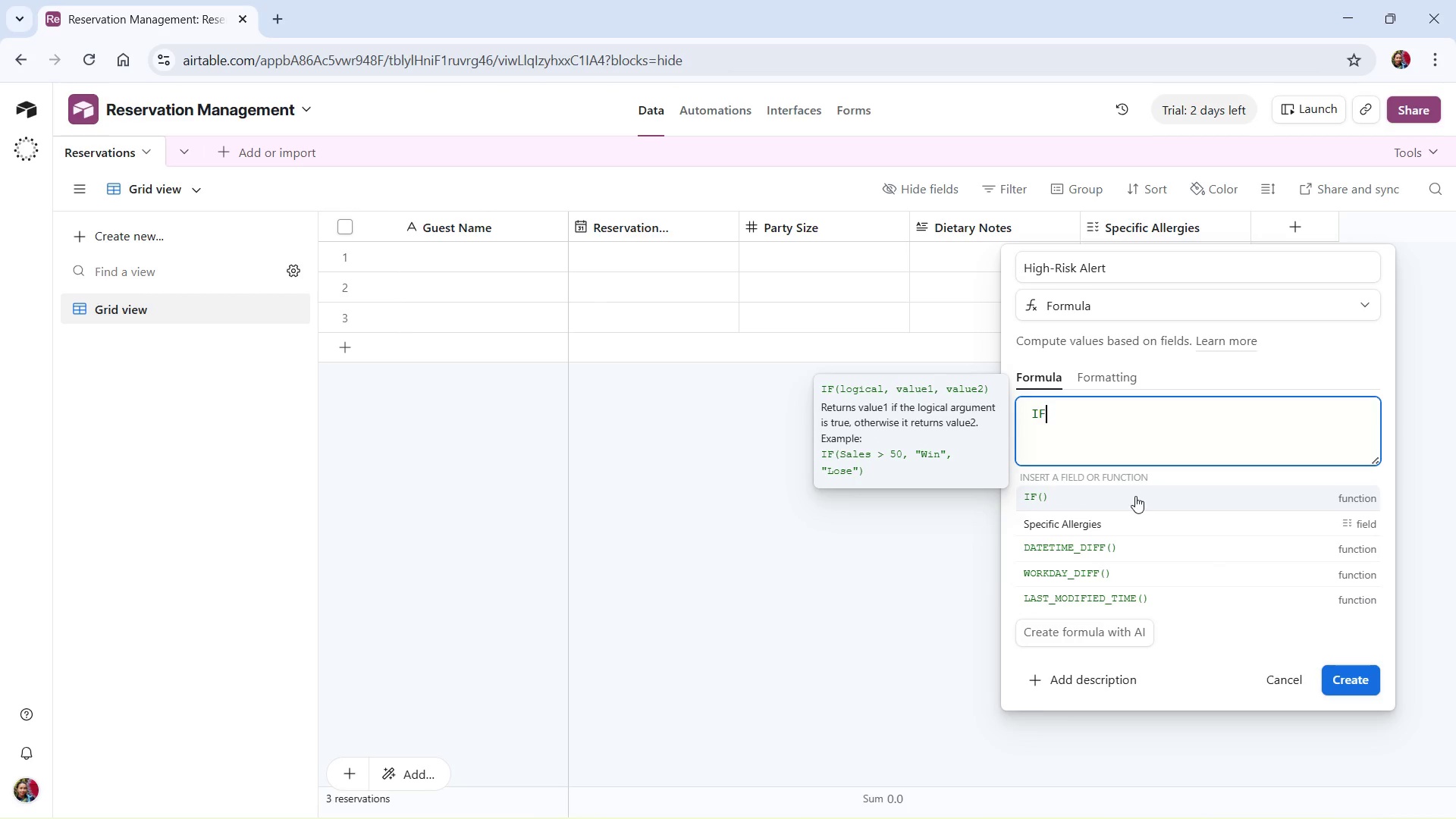 
wait(7.06)
 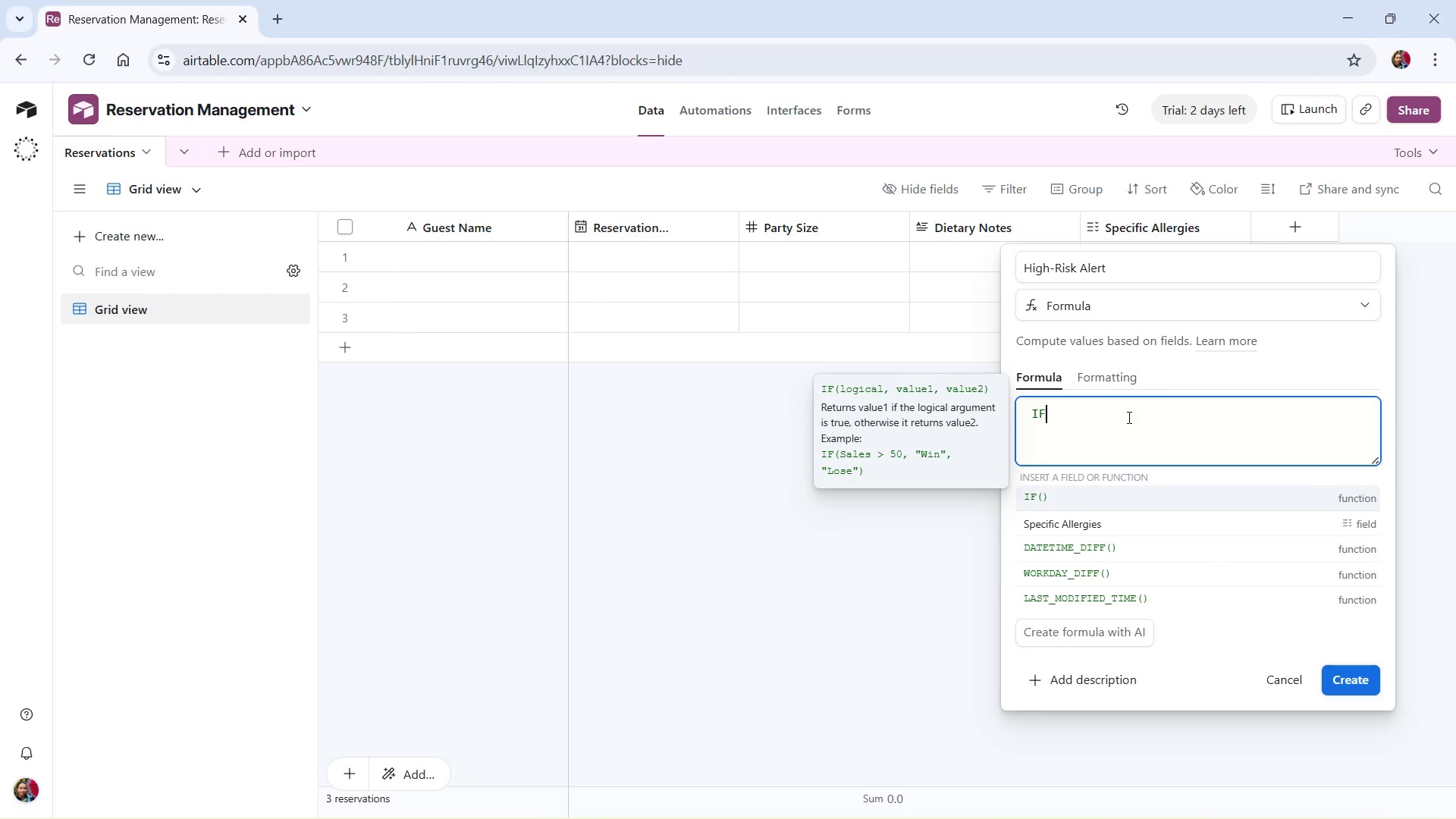 
left_click([1135, 496])
 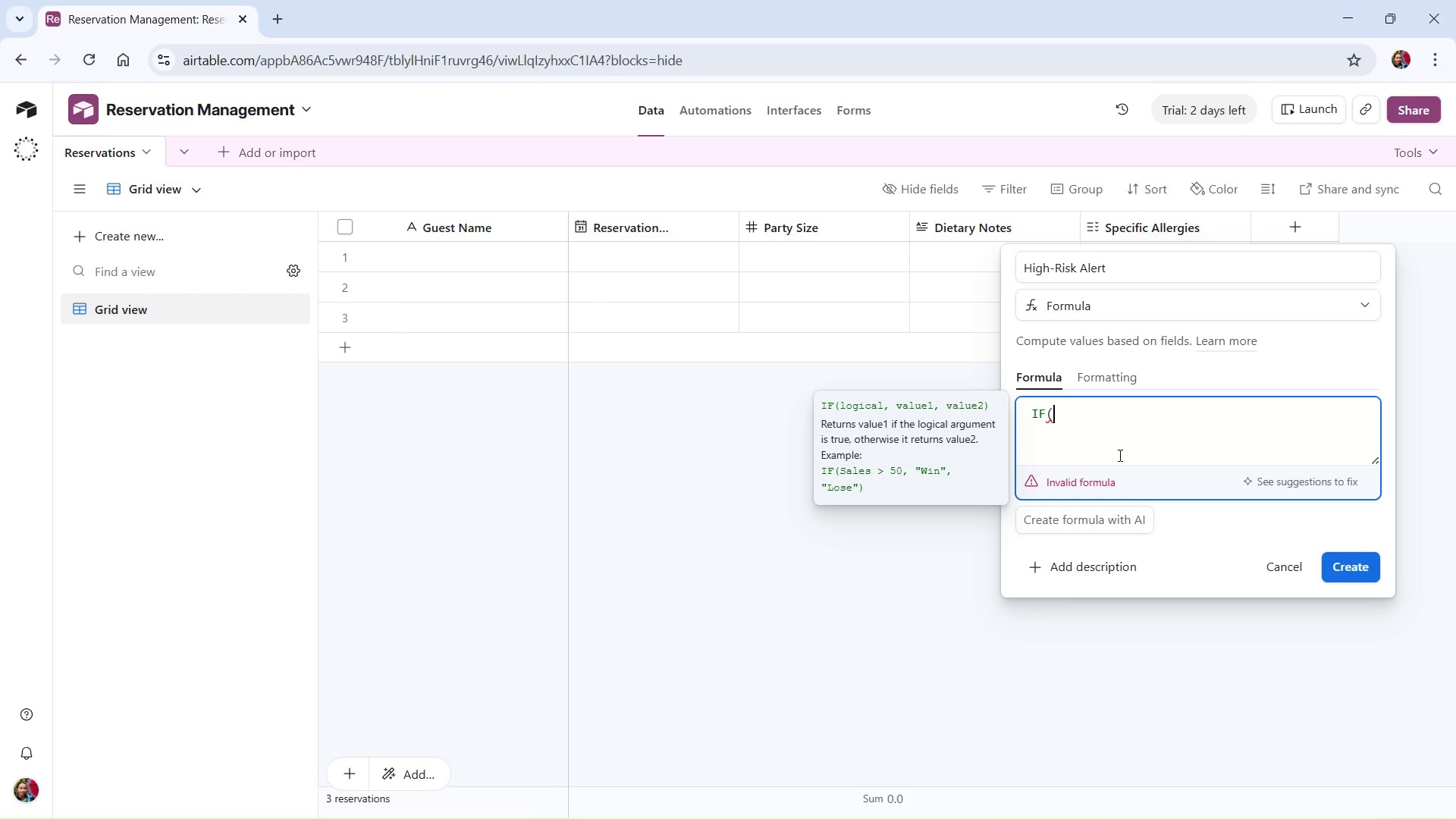 
key(NumpadEnter)
type(OR()
key(NumpadEnter)
type(FIND)
 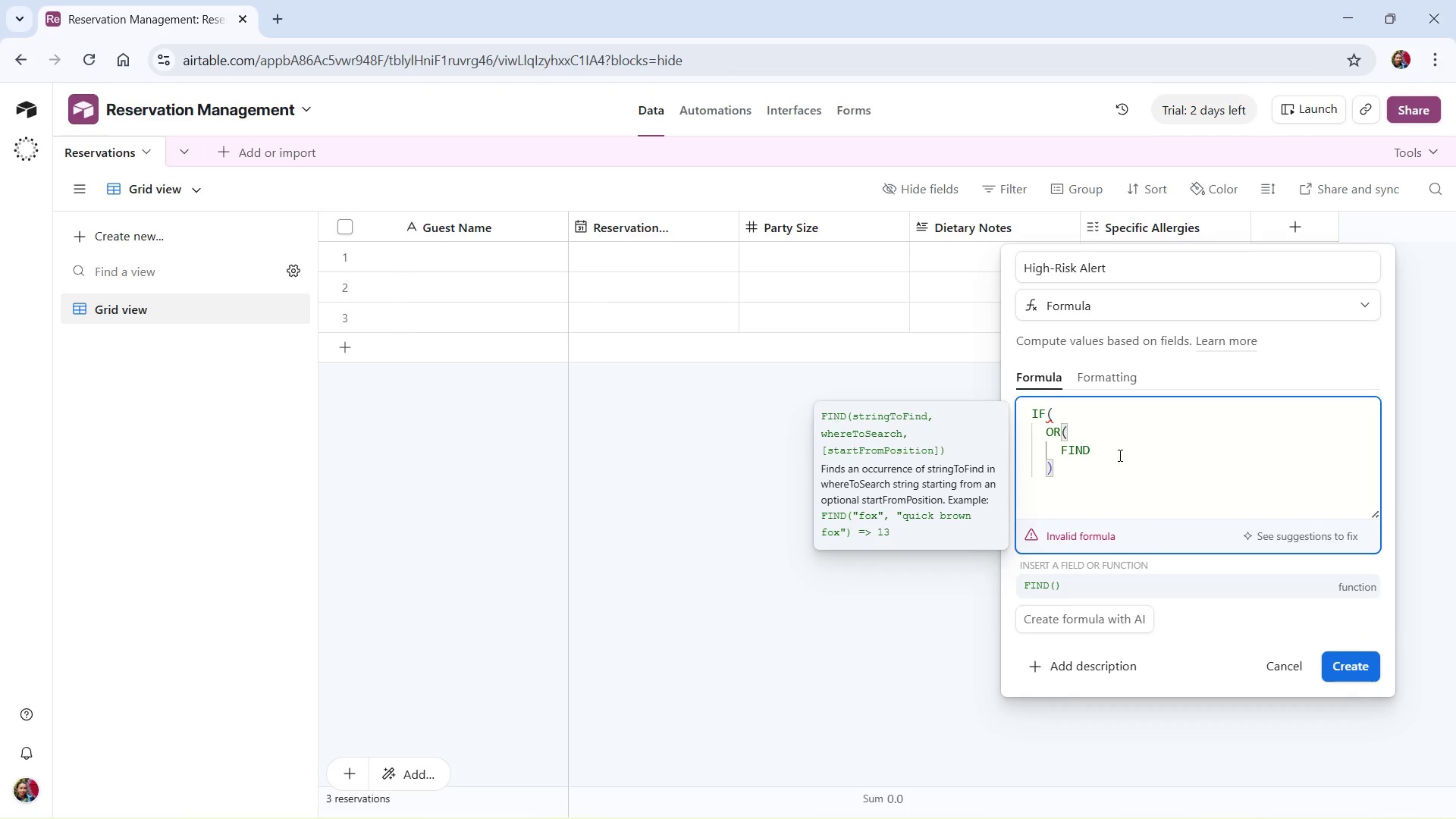 
key(Shift+9)
 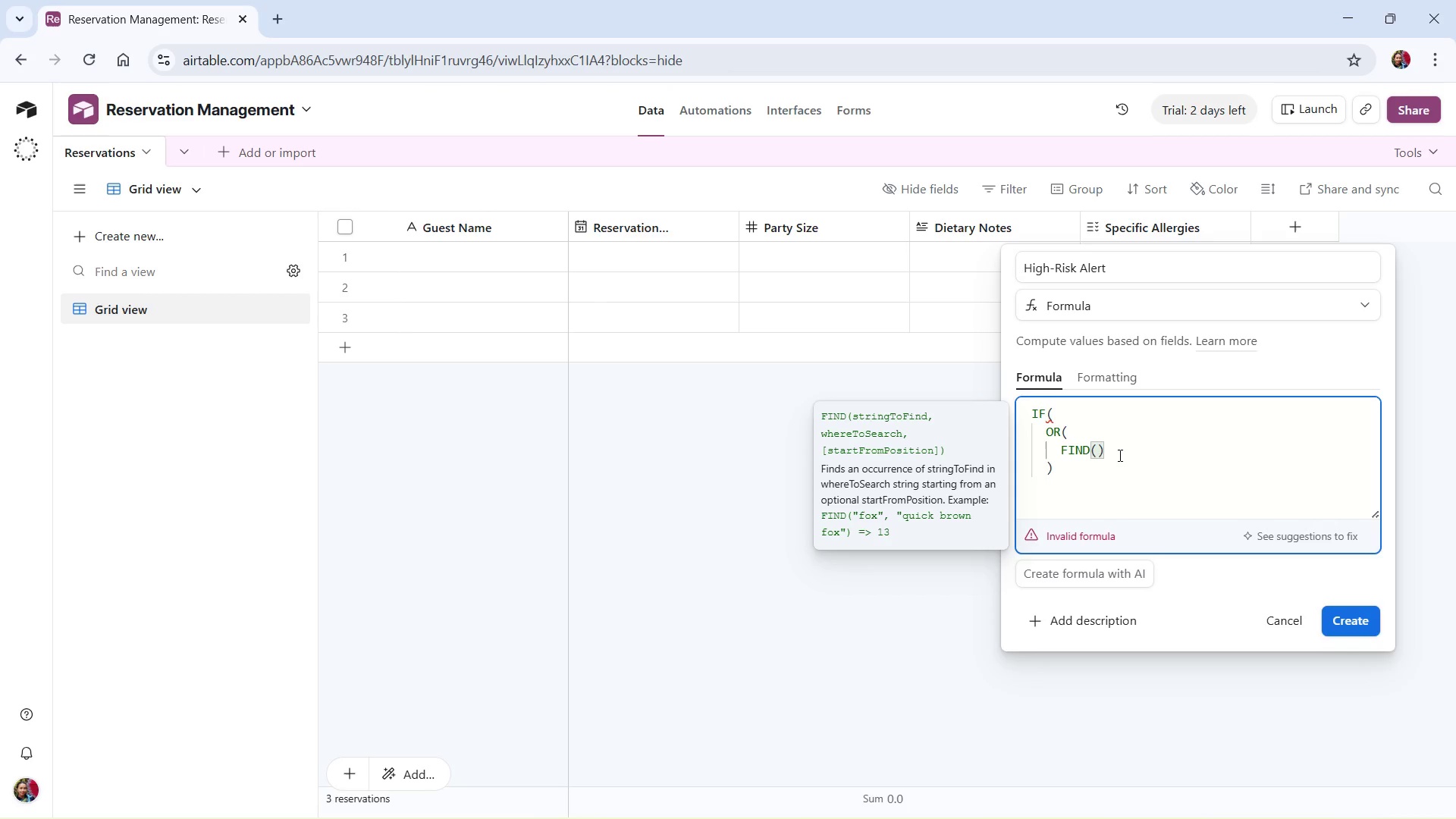 
wait(5.52)
 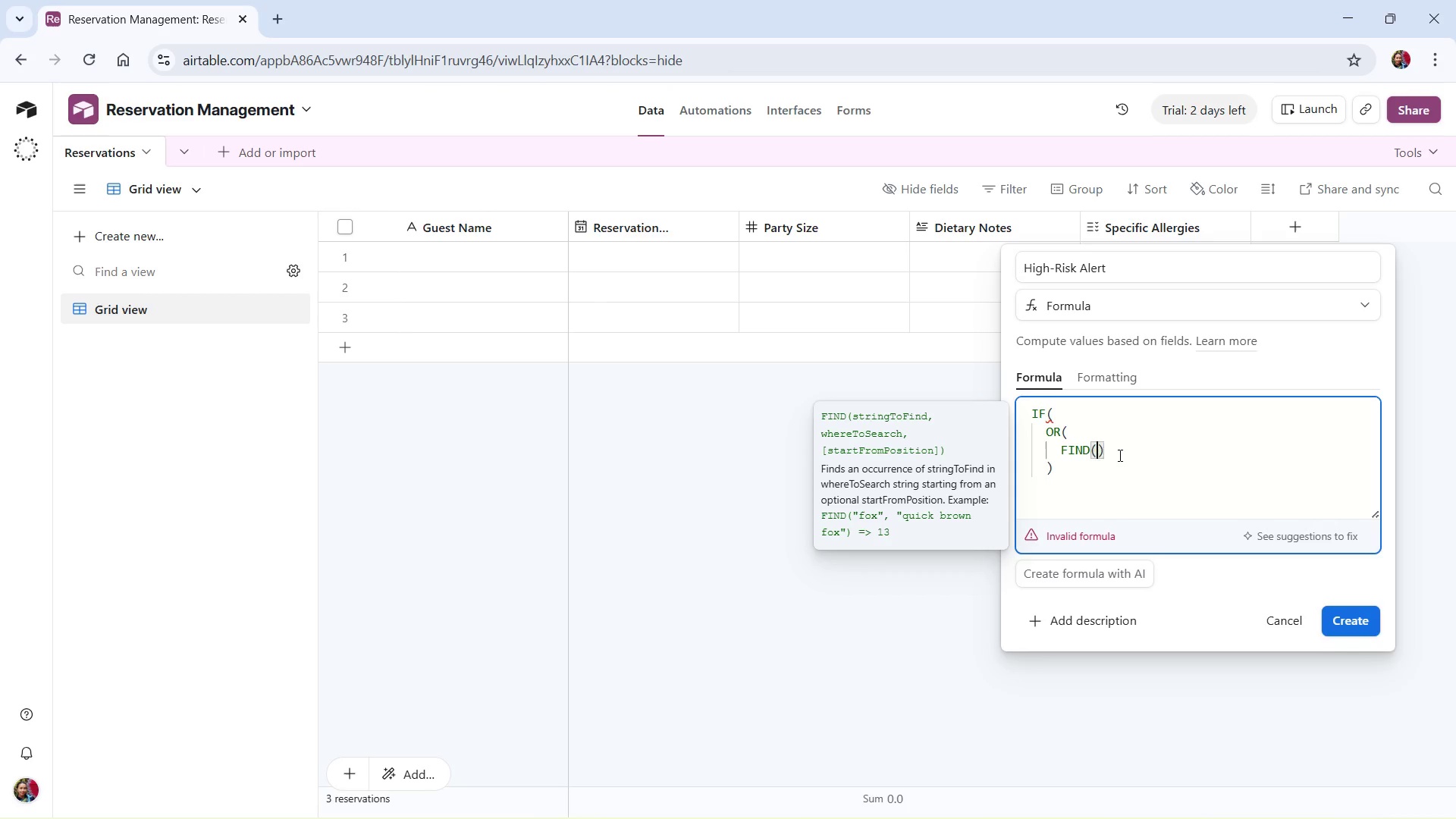 
type("Peanuts)
 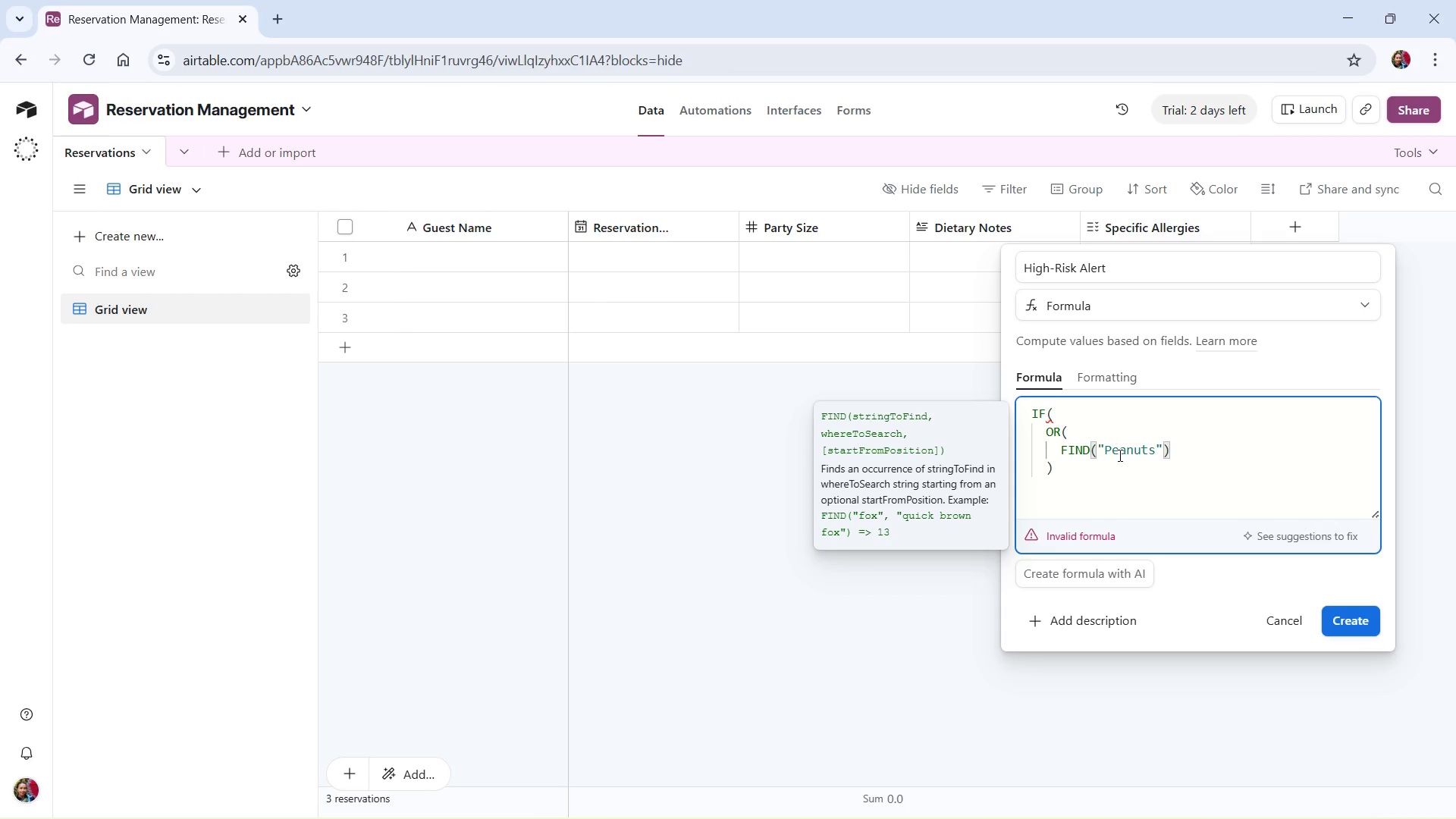 
wait(7.92)
 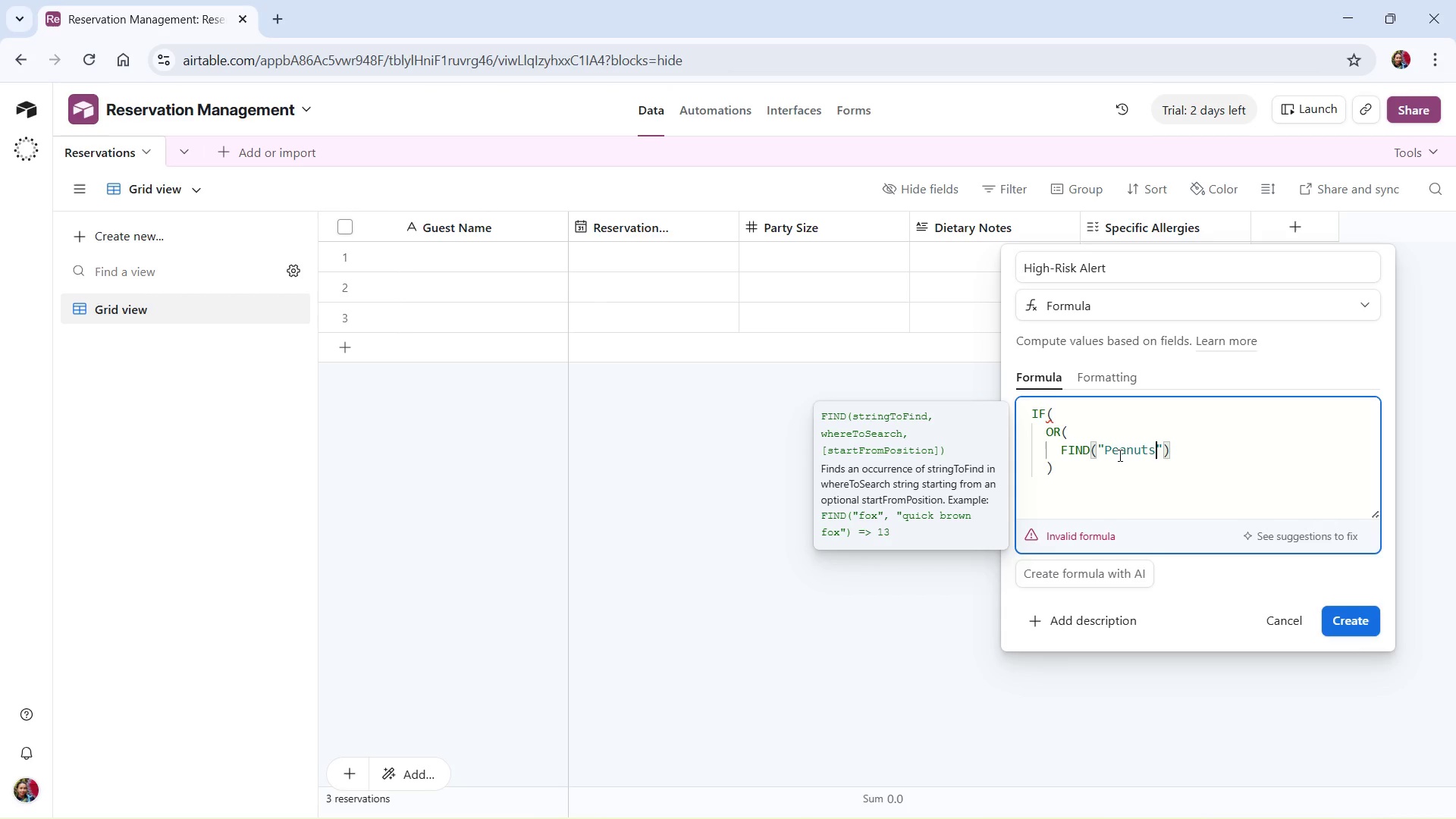 
key(Shift+Quote)
 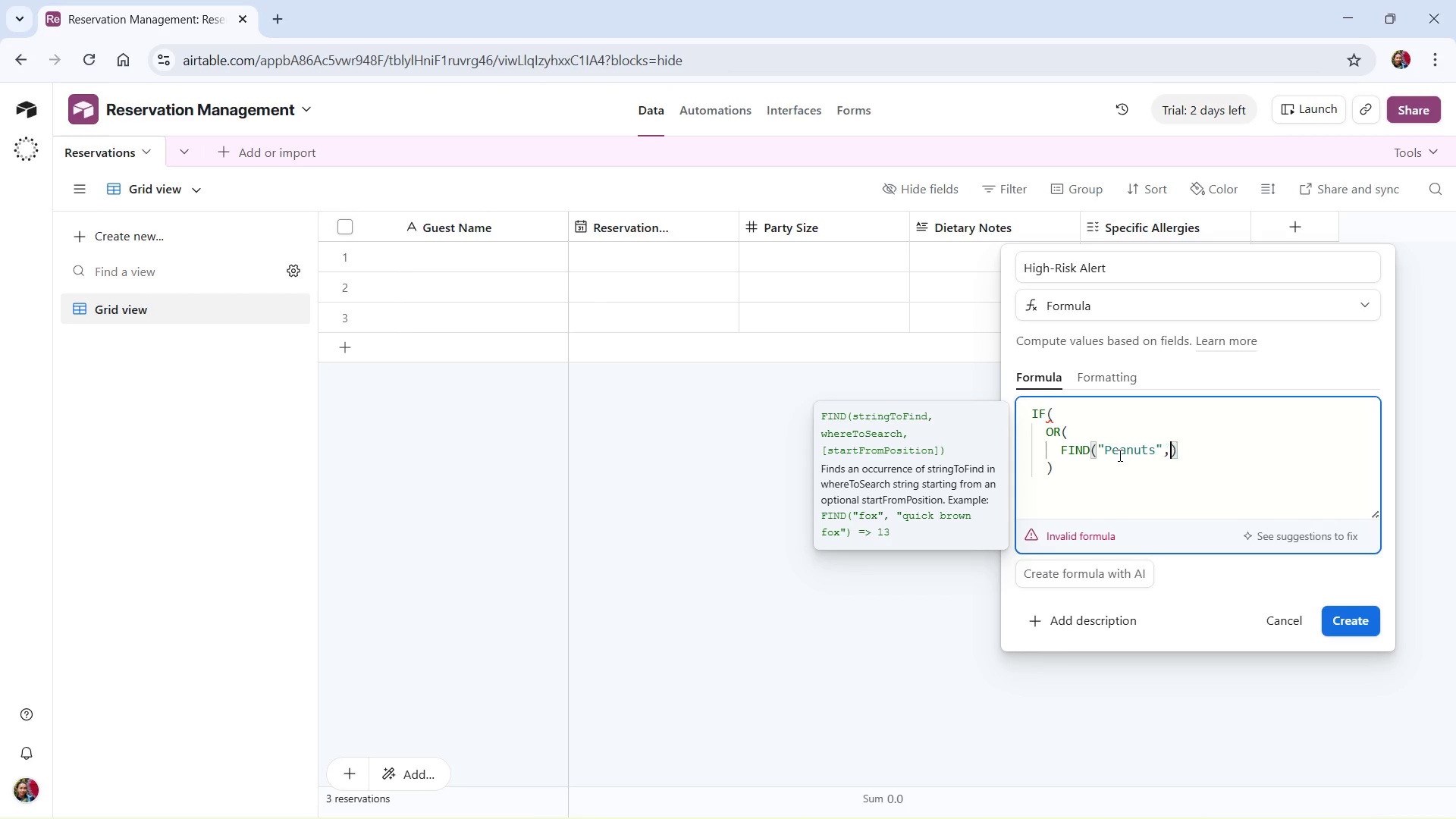 
key(Comma)
 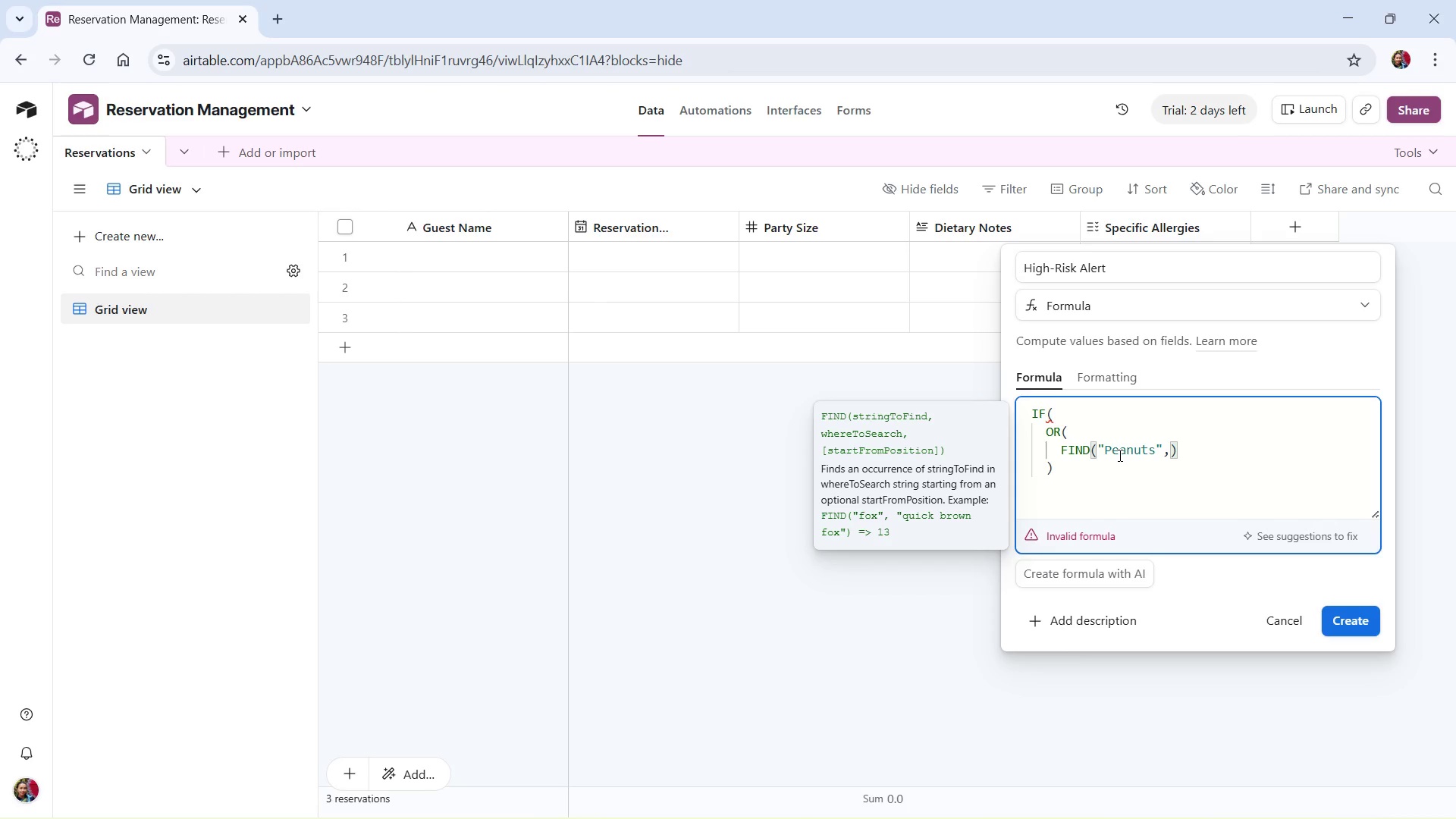 
key(Space)
 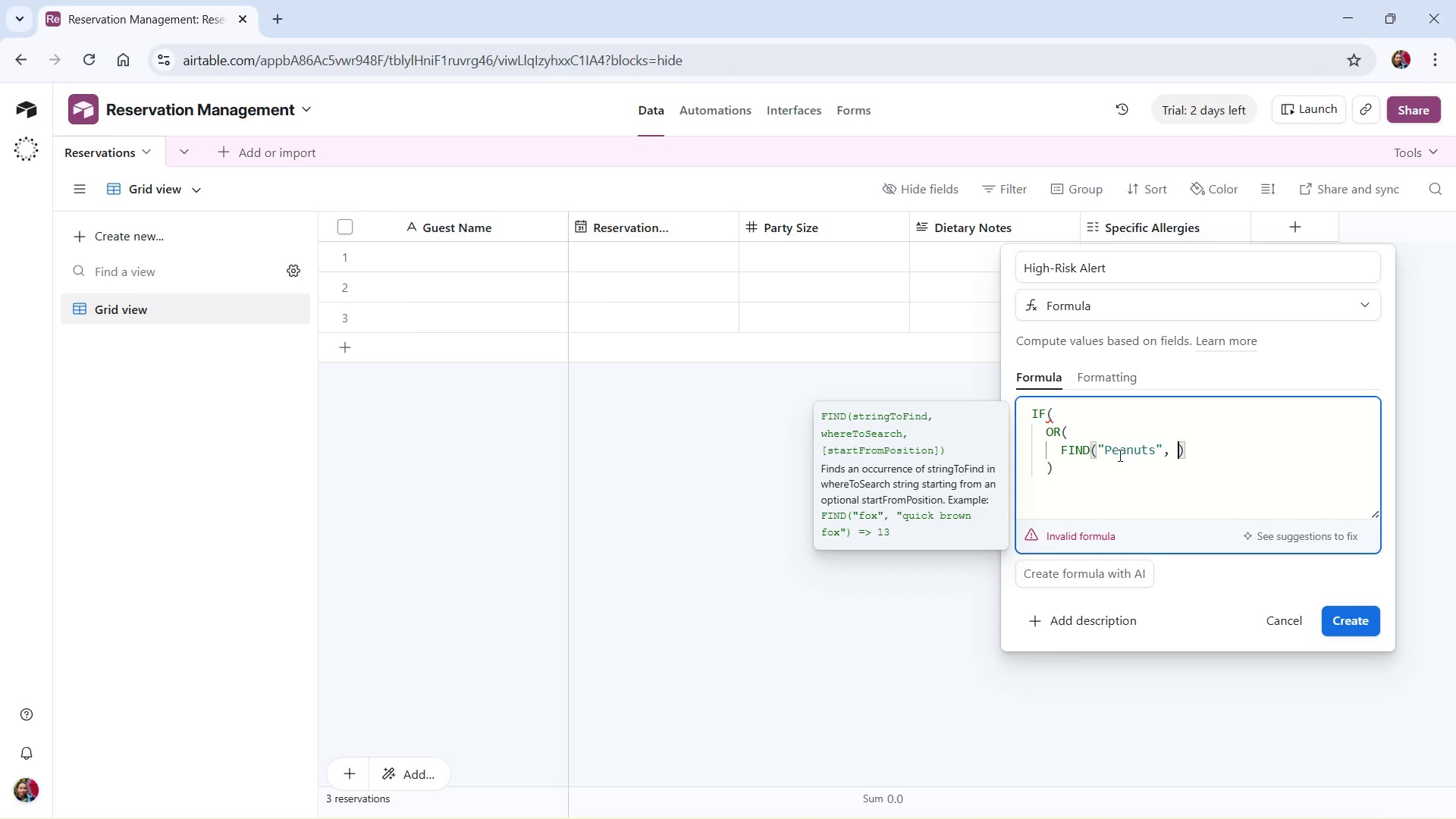 
key(Shift+BracketLeft)
 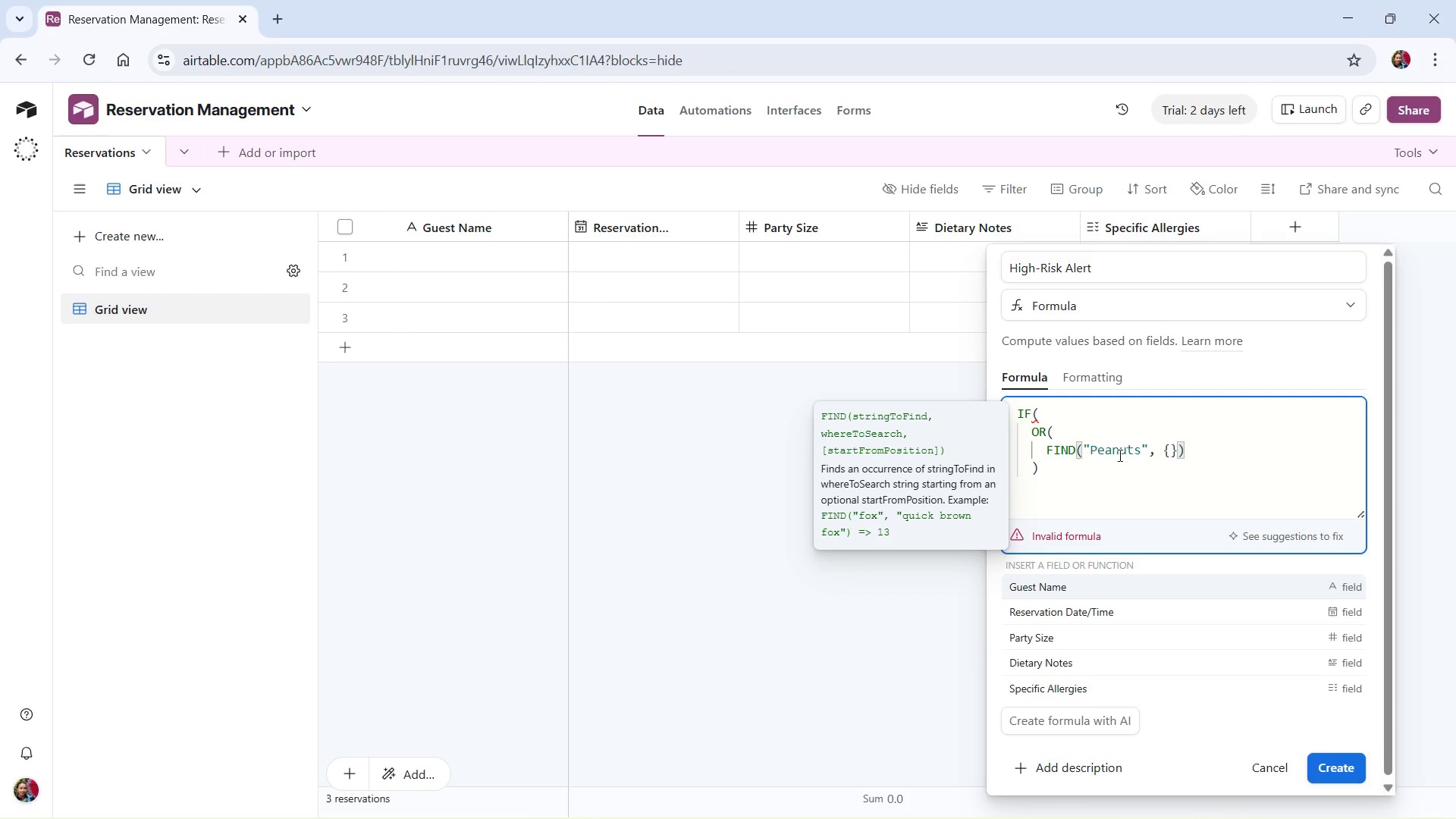 
type(Specific Allergies)
 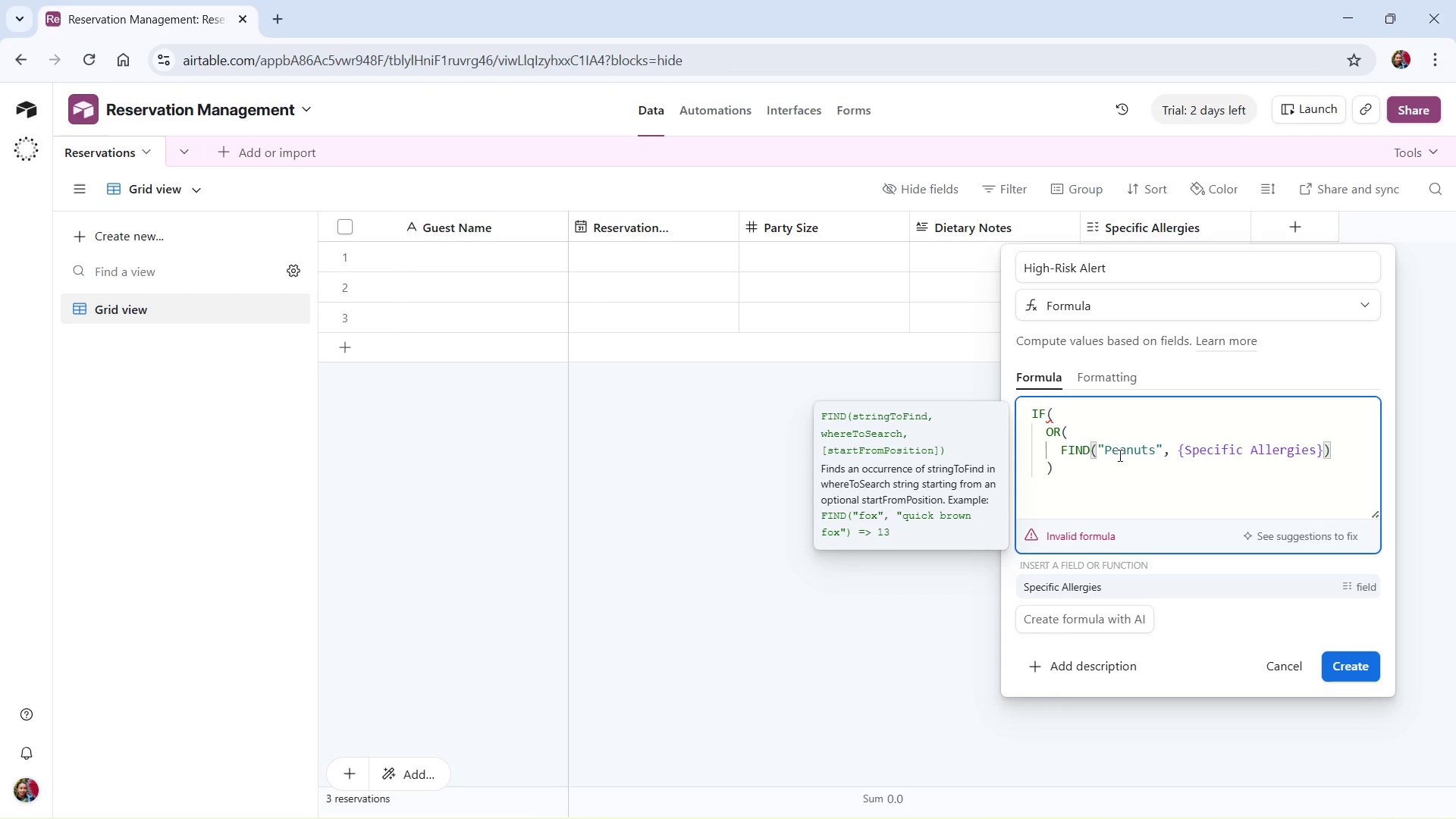 
wait(6.12)
 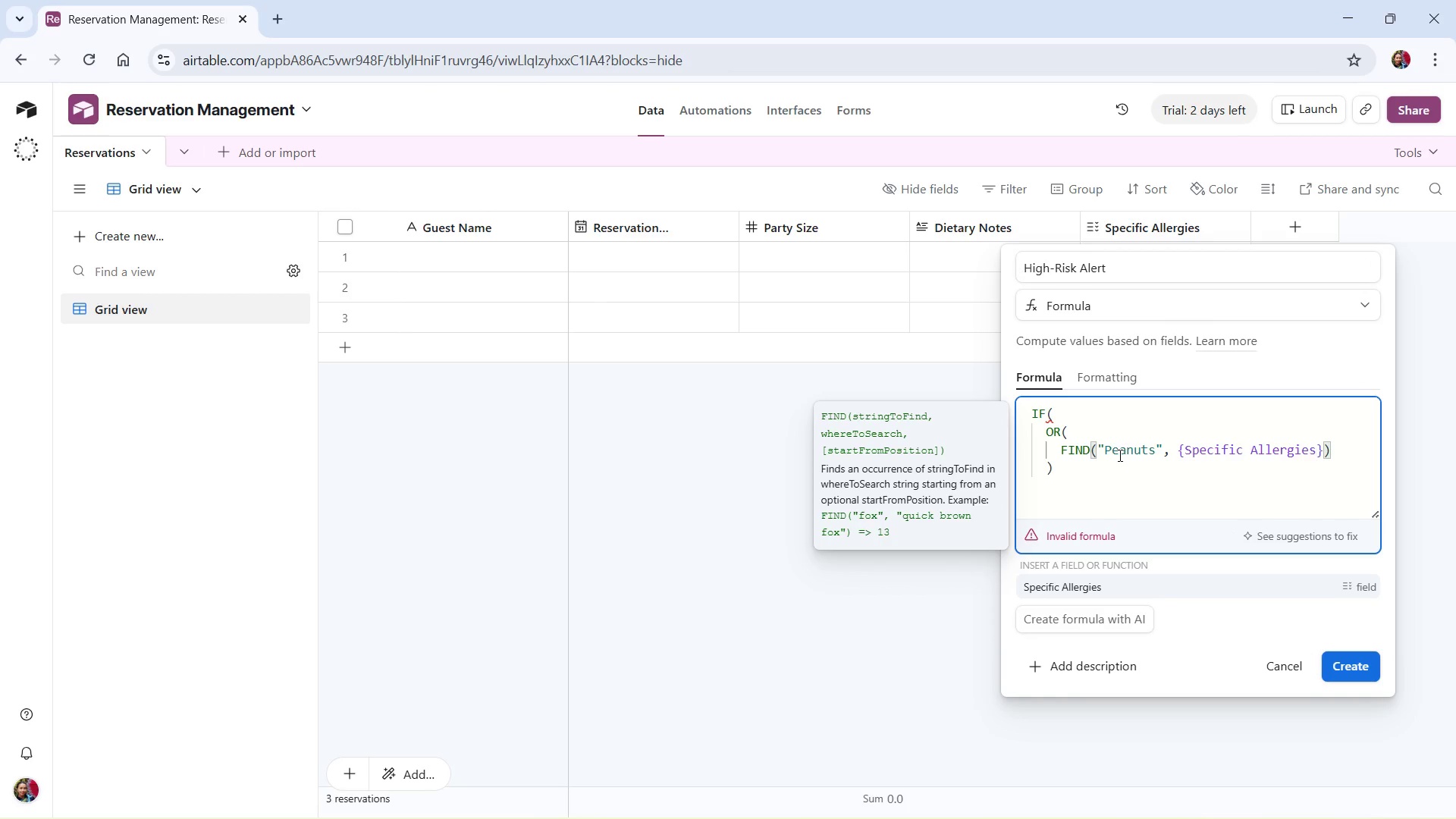 
key(ArrowRight)
 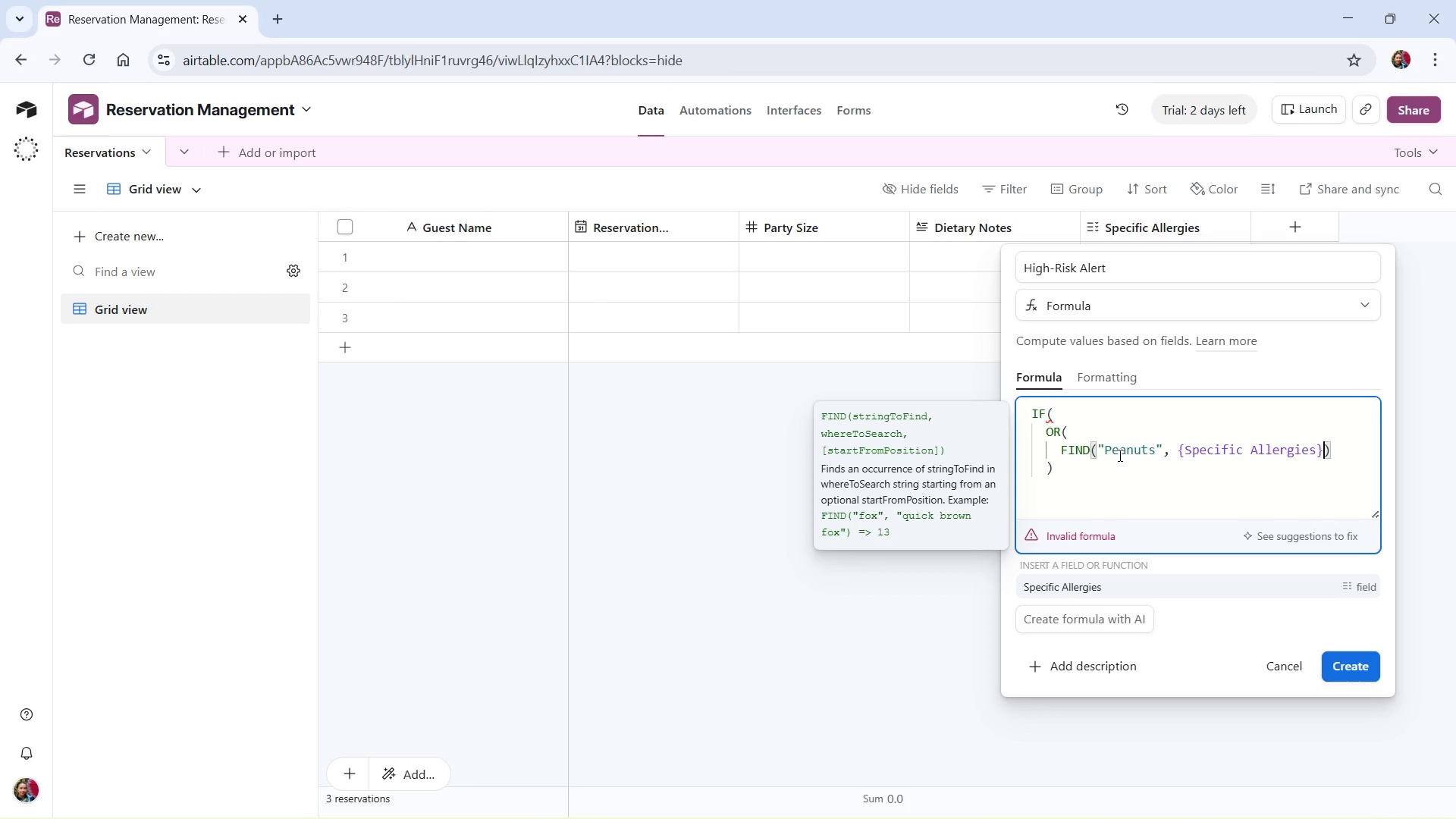 
key(ArrowRight)
 